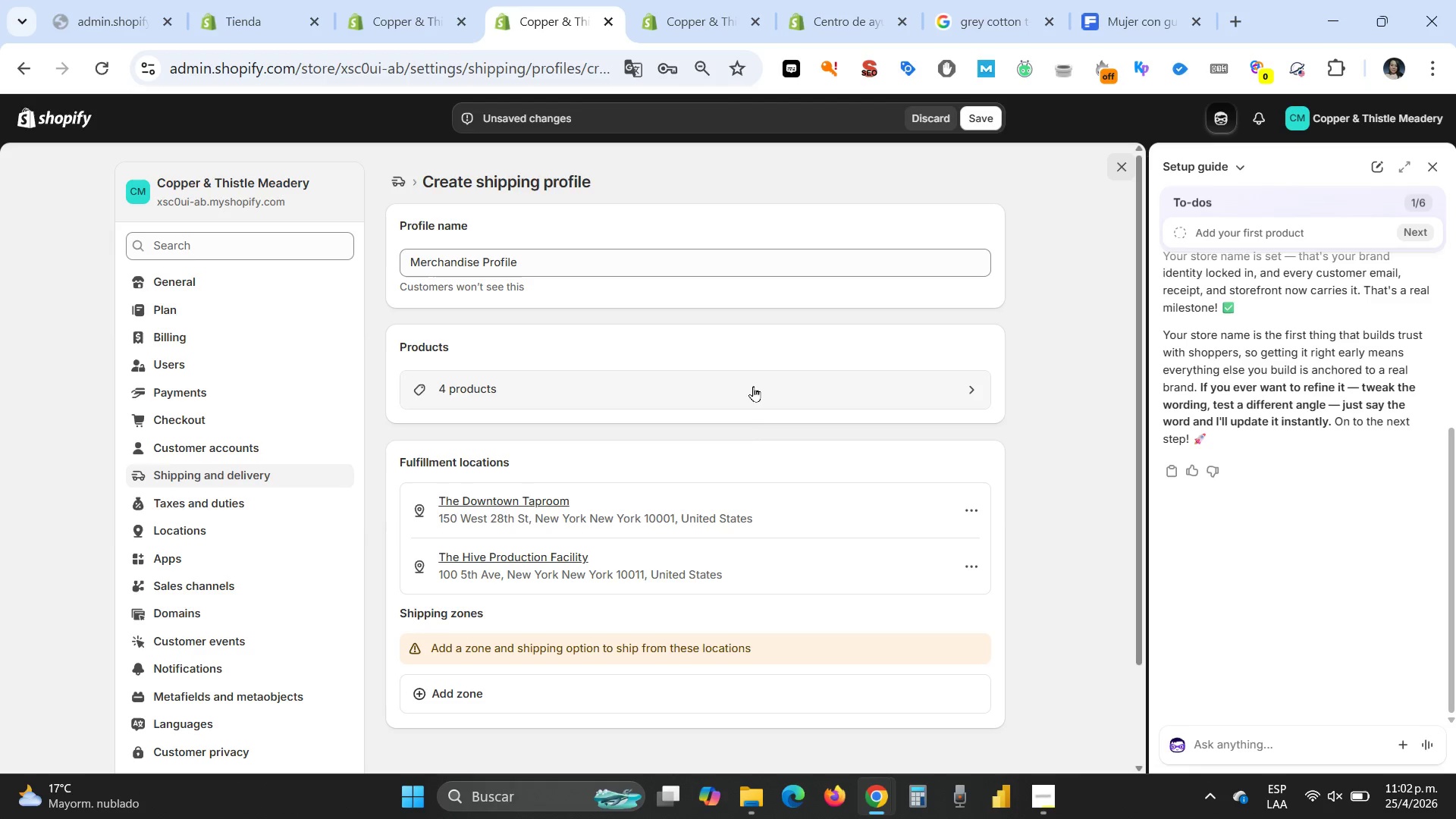 
wait(7.14)
 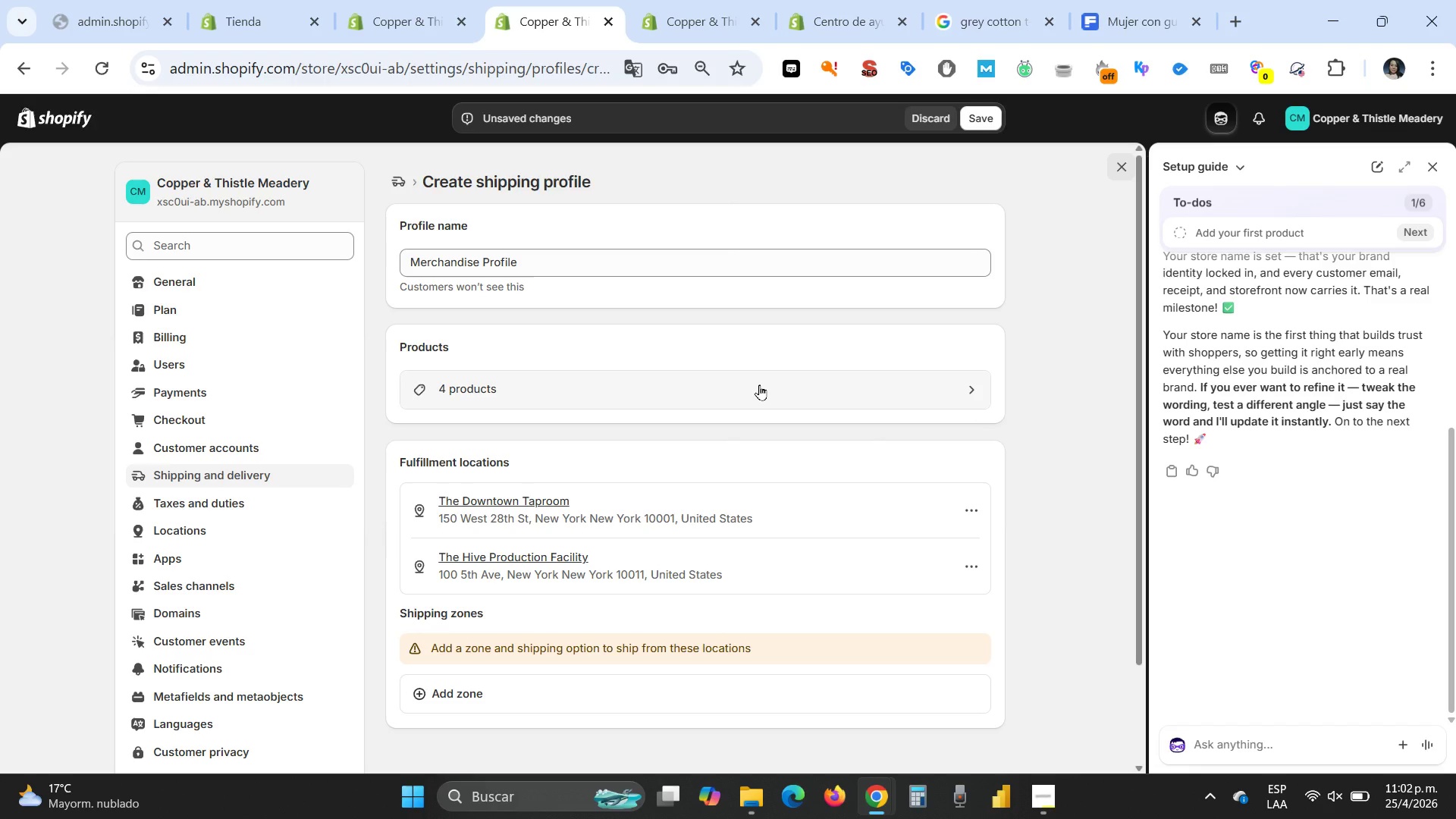 
scroll: coordinate [744, 439], scroll_direction: down, amount: 1.0
 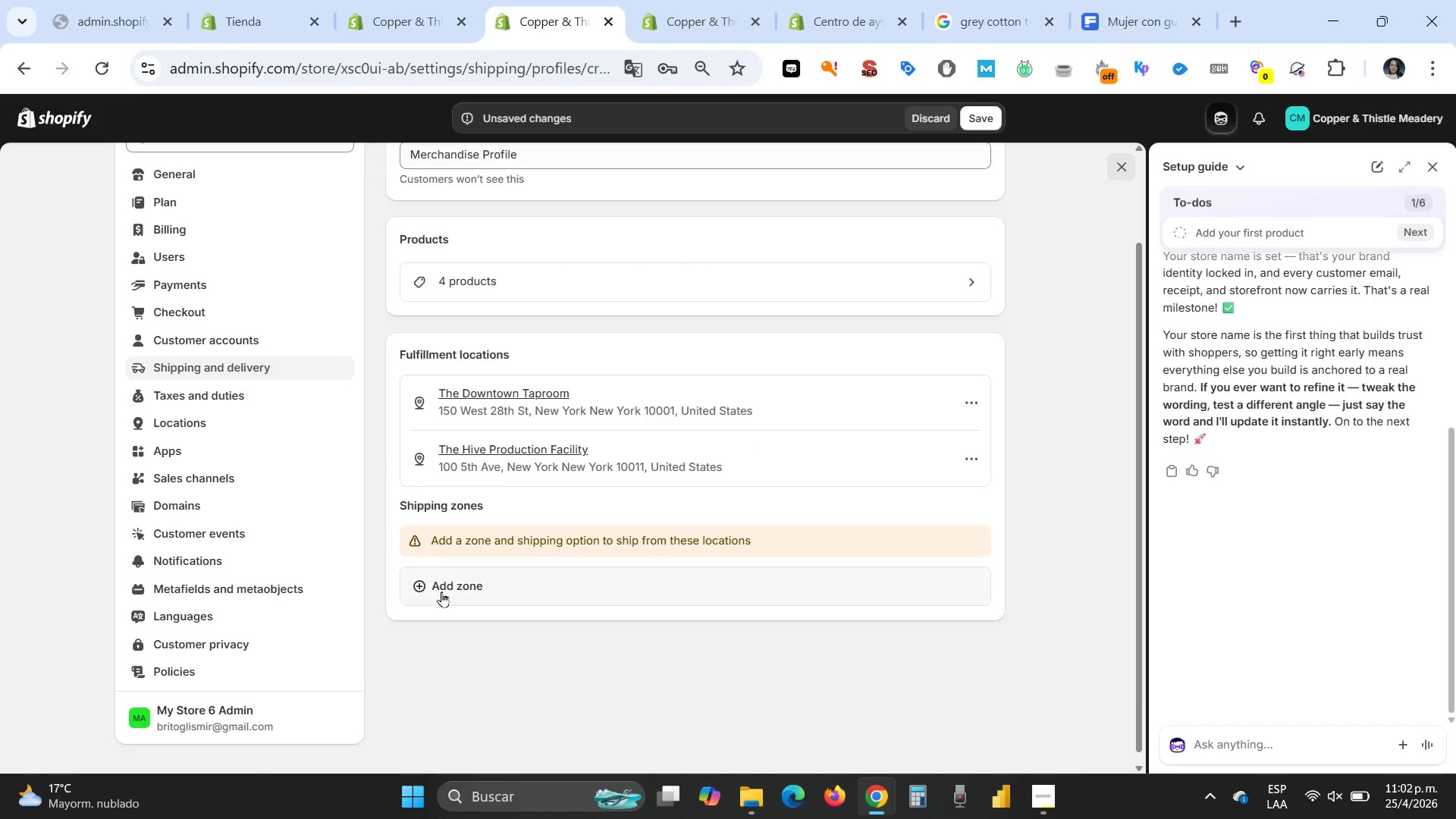 
left_click([446, 586])
 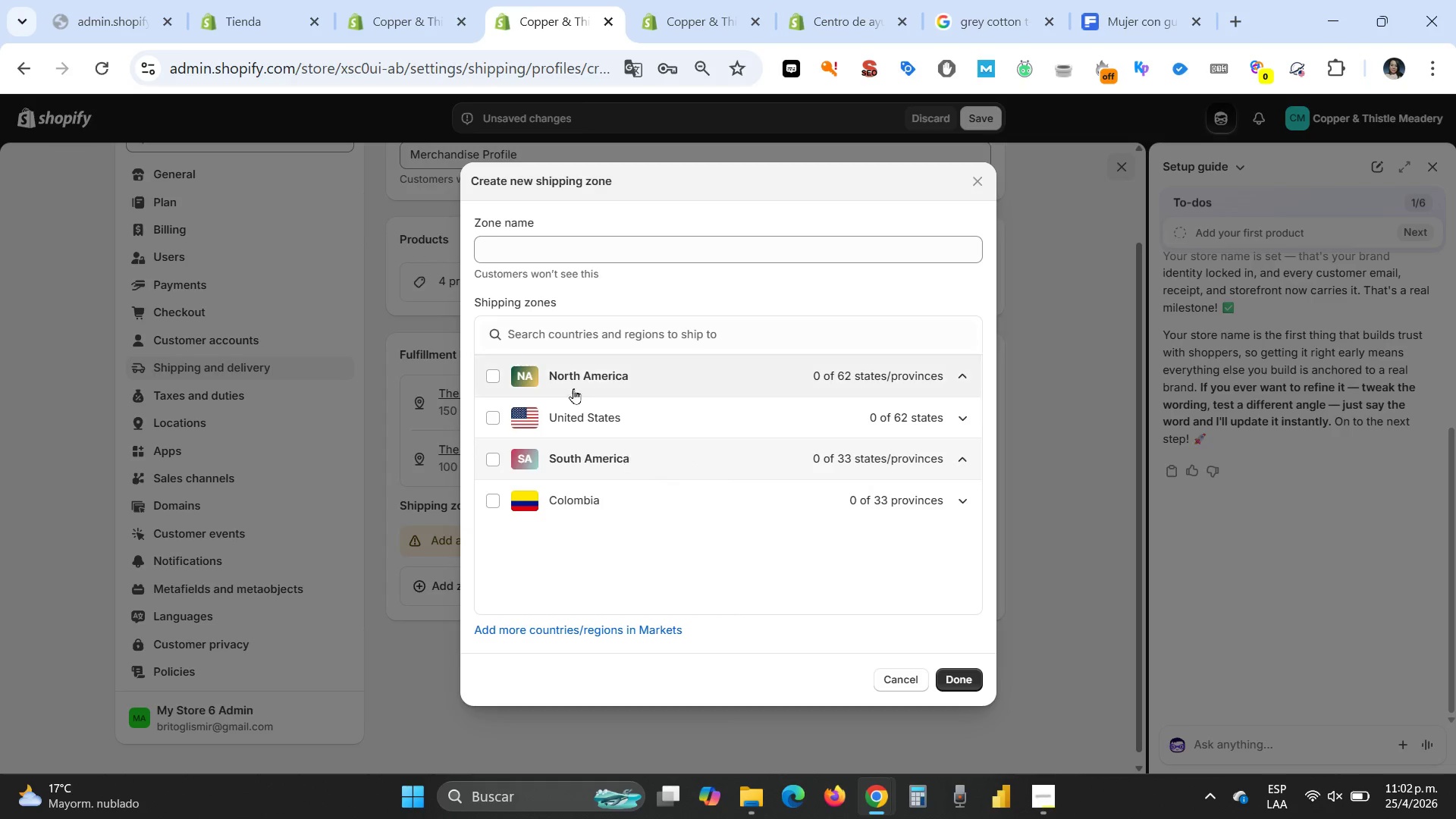 
left_click([495, 416])
 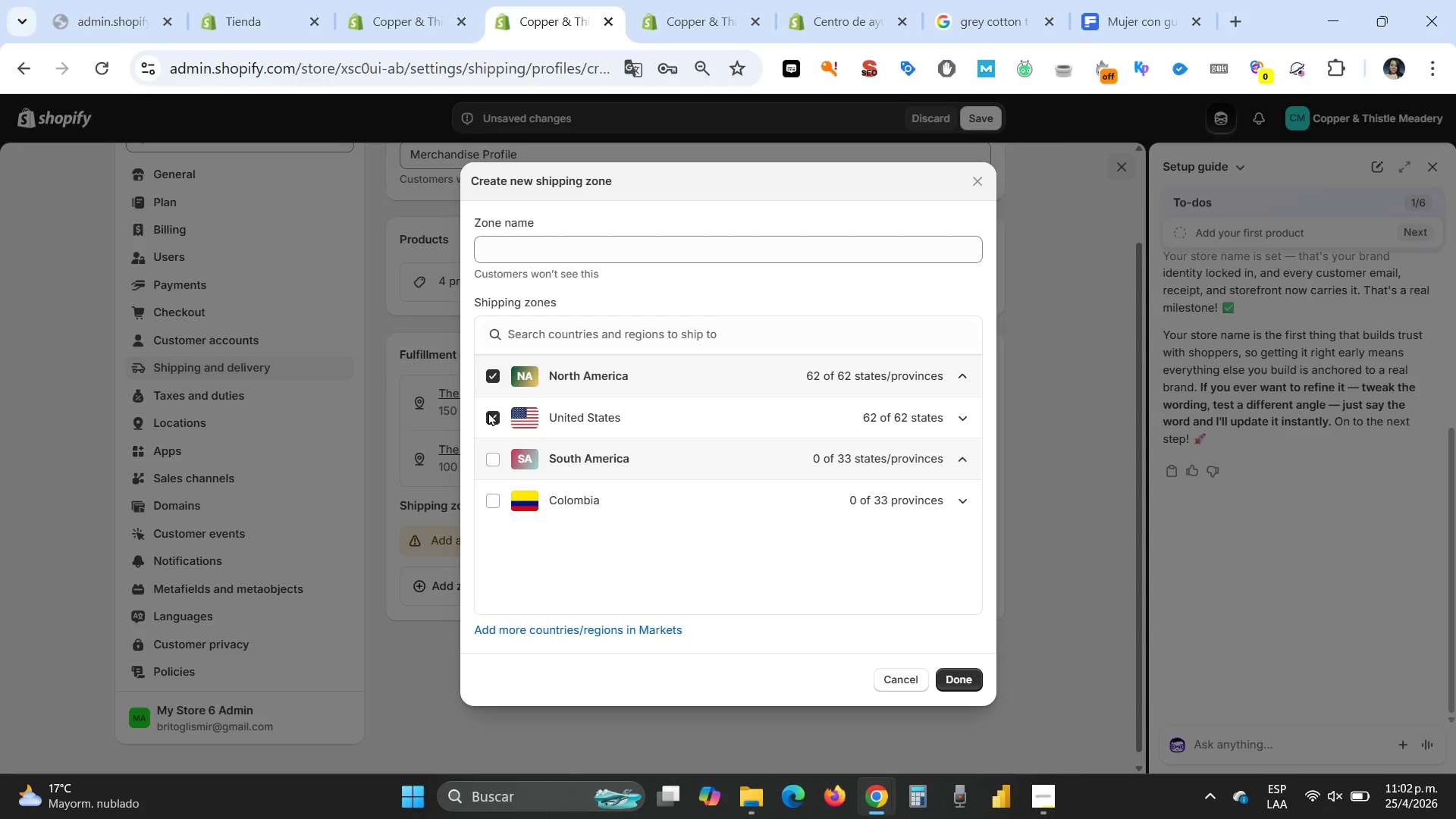 
wait(5.12)
 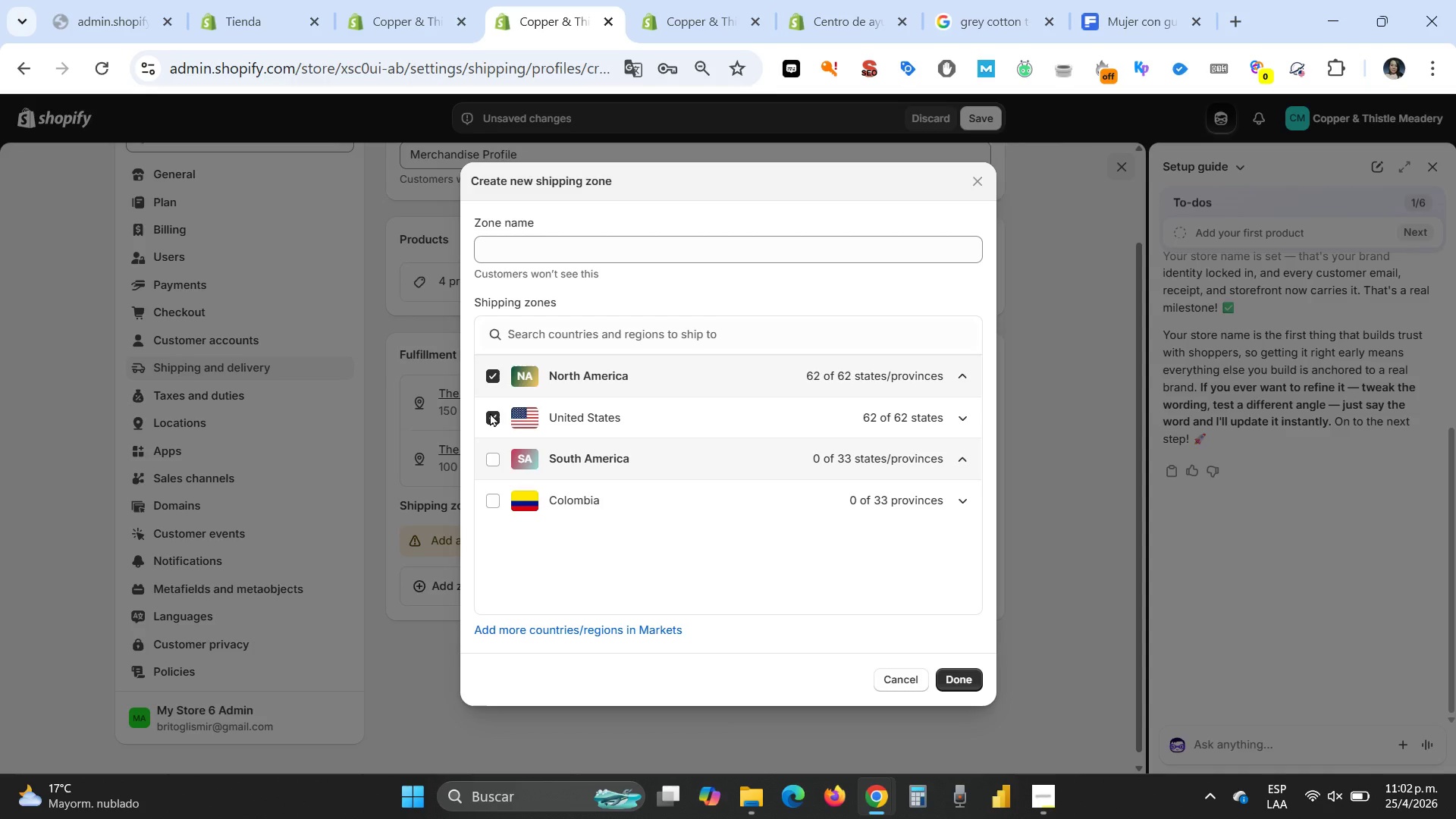 
left_click([502, 248])
 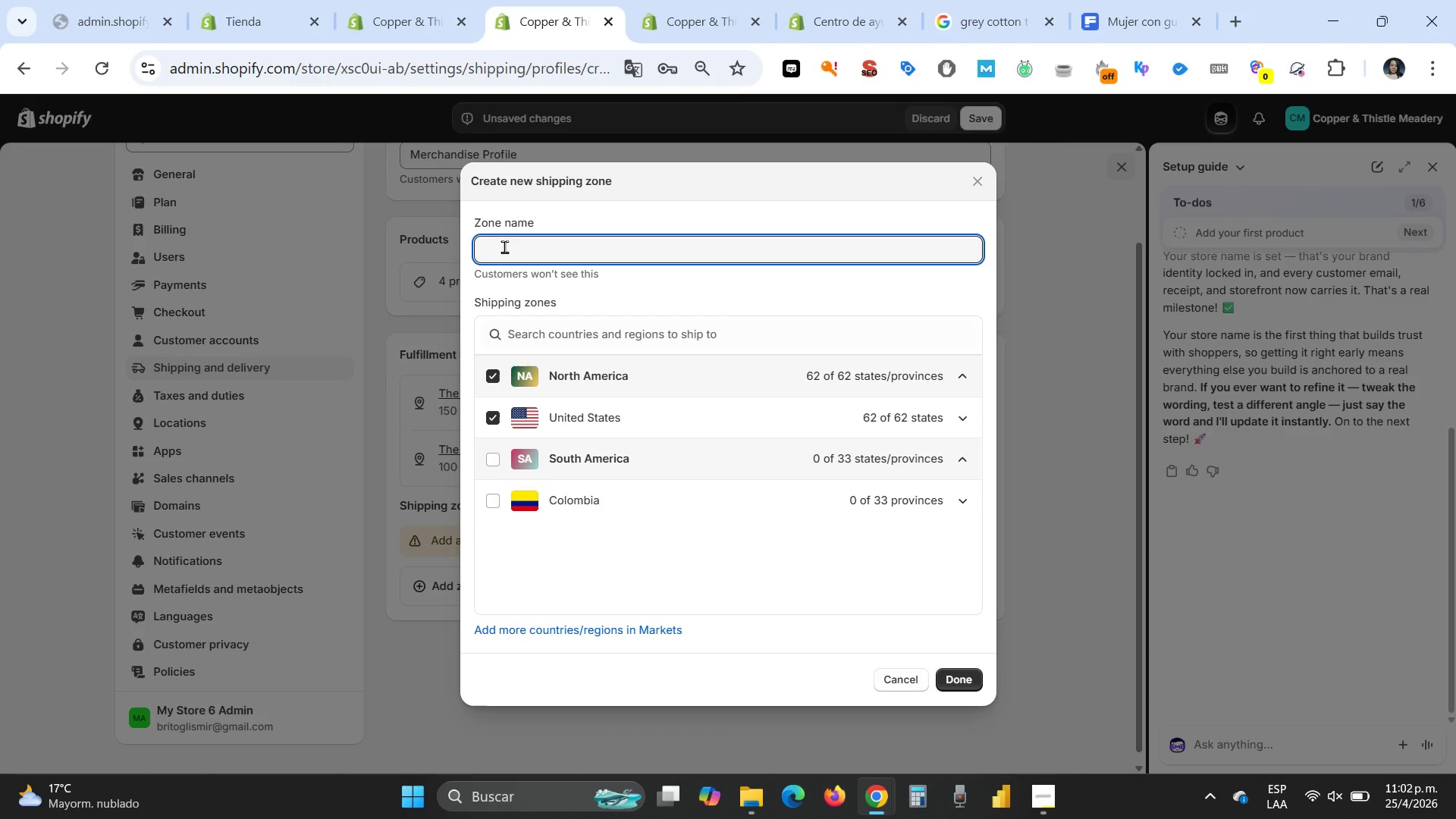 
type(Di)
key(Backspace)
type(omestic Merchandise)
 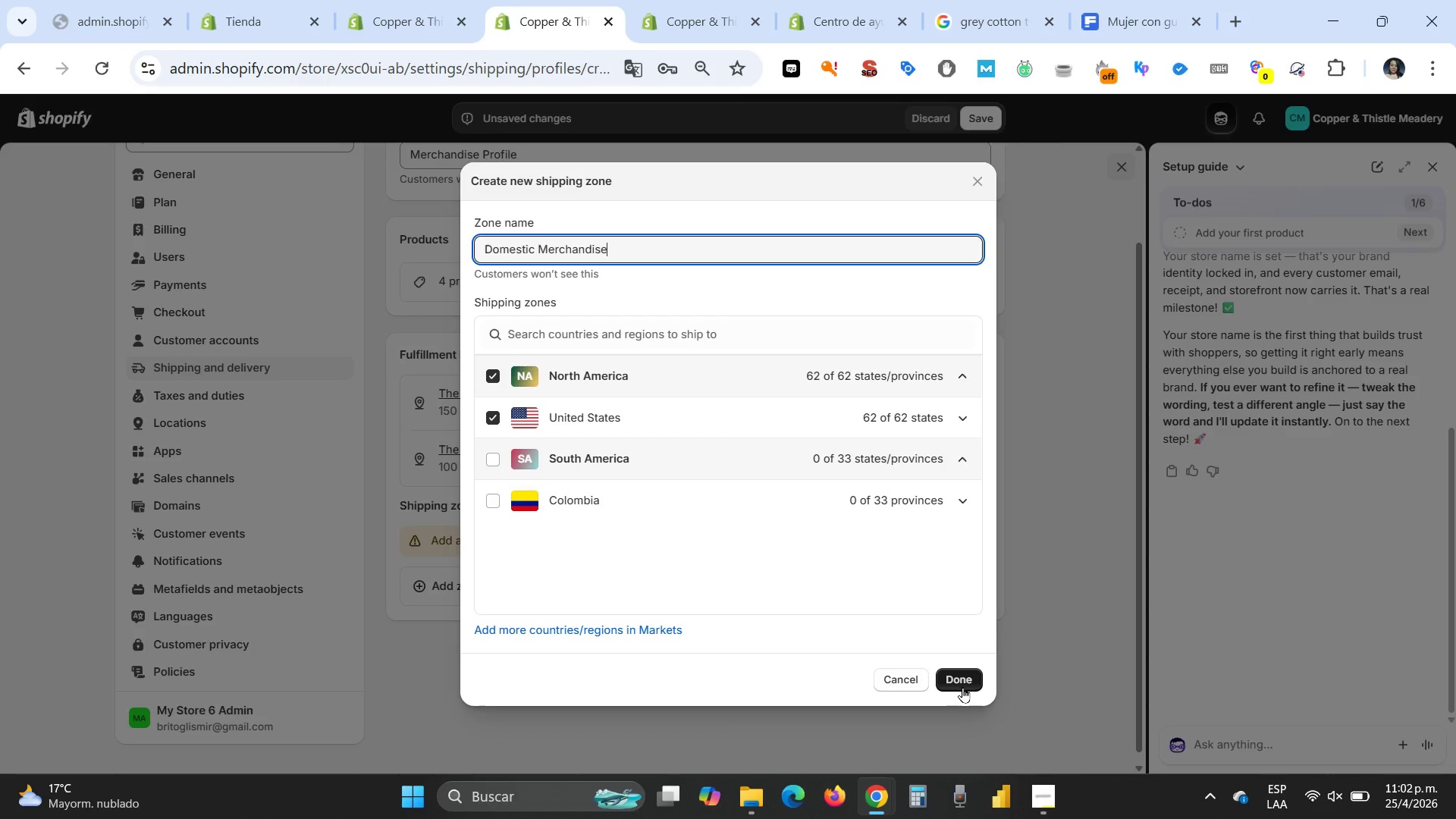 
wait(6.12)
 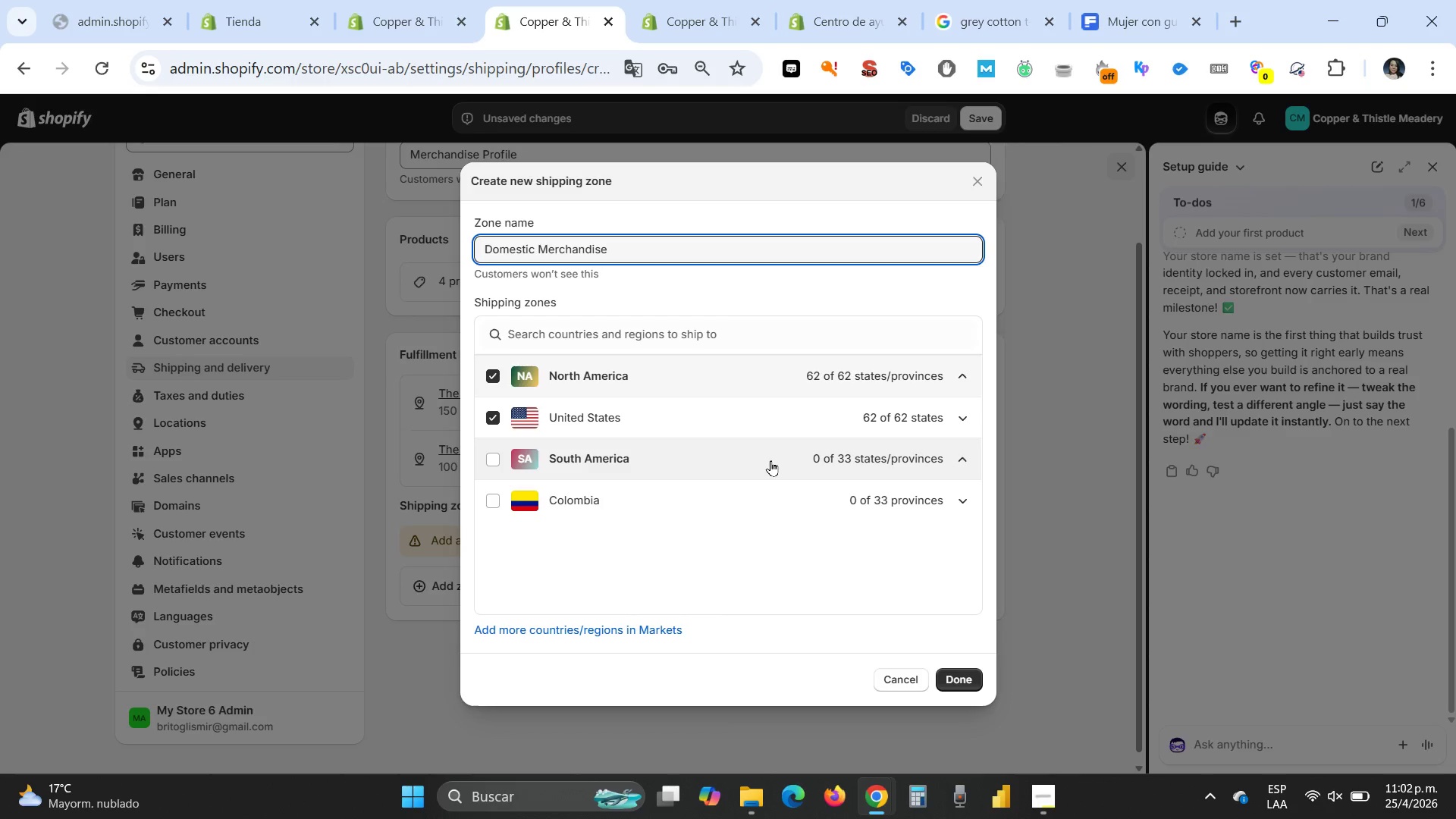 
scroll: coordinate [783, 461], scroll_direction: down, amount: 2.0
 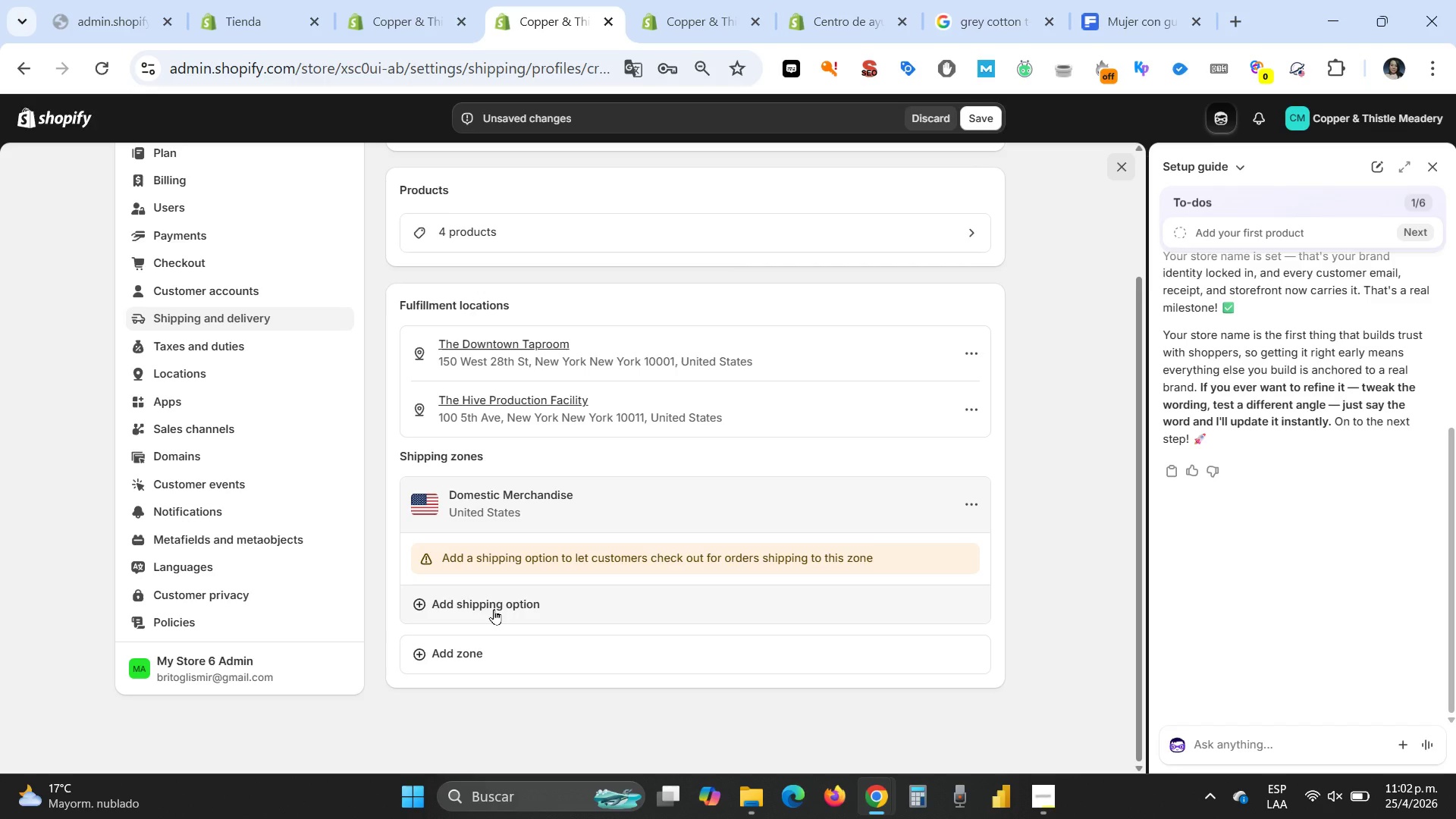 
wait(5.17)
 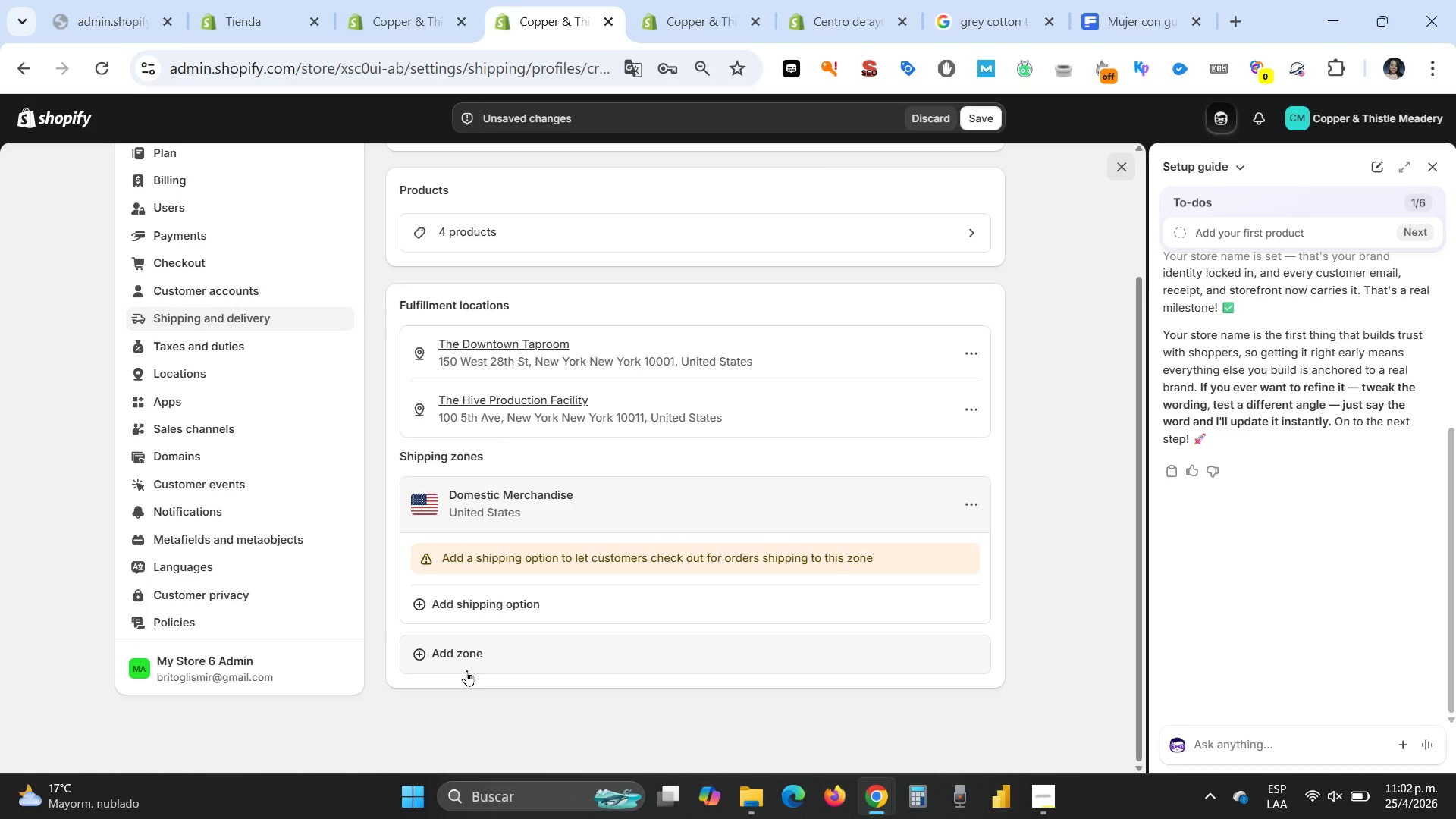 
left_click([494, 609])
 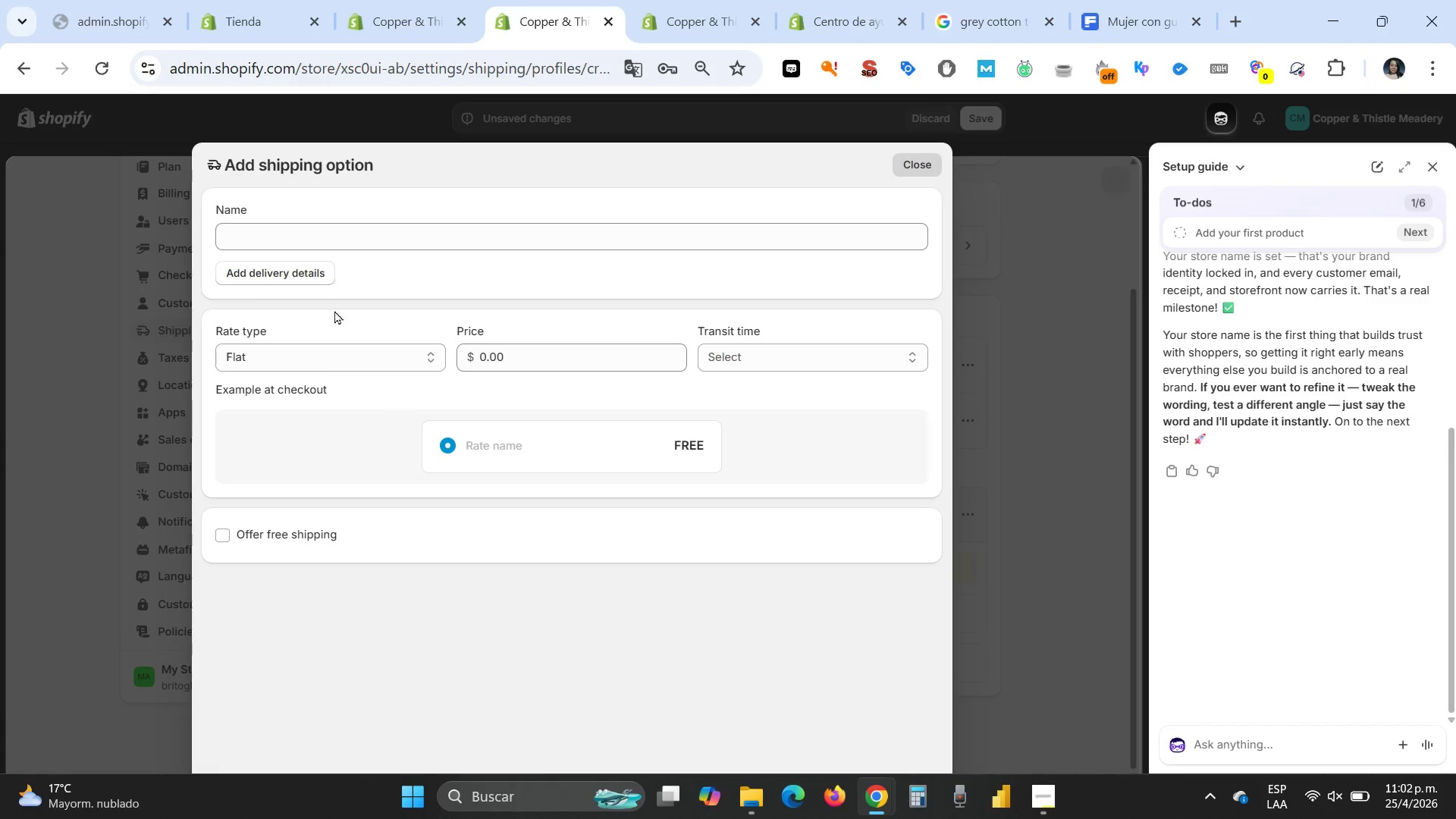 
left_click([265, 242])
 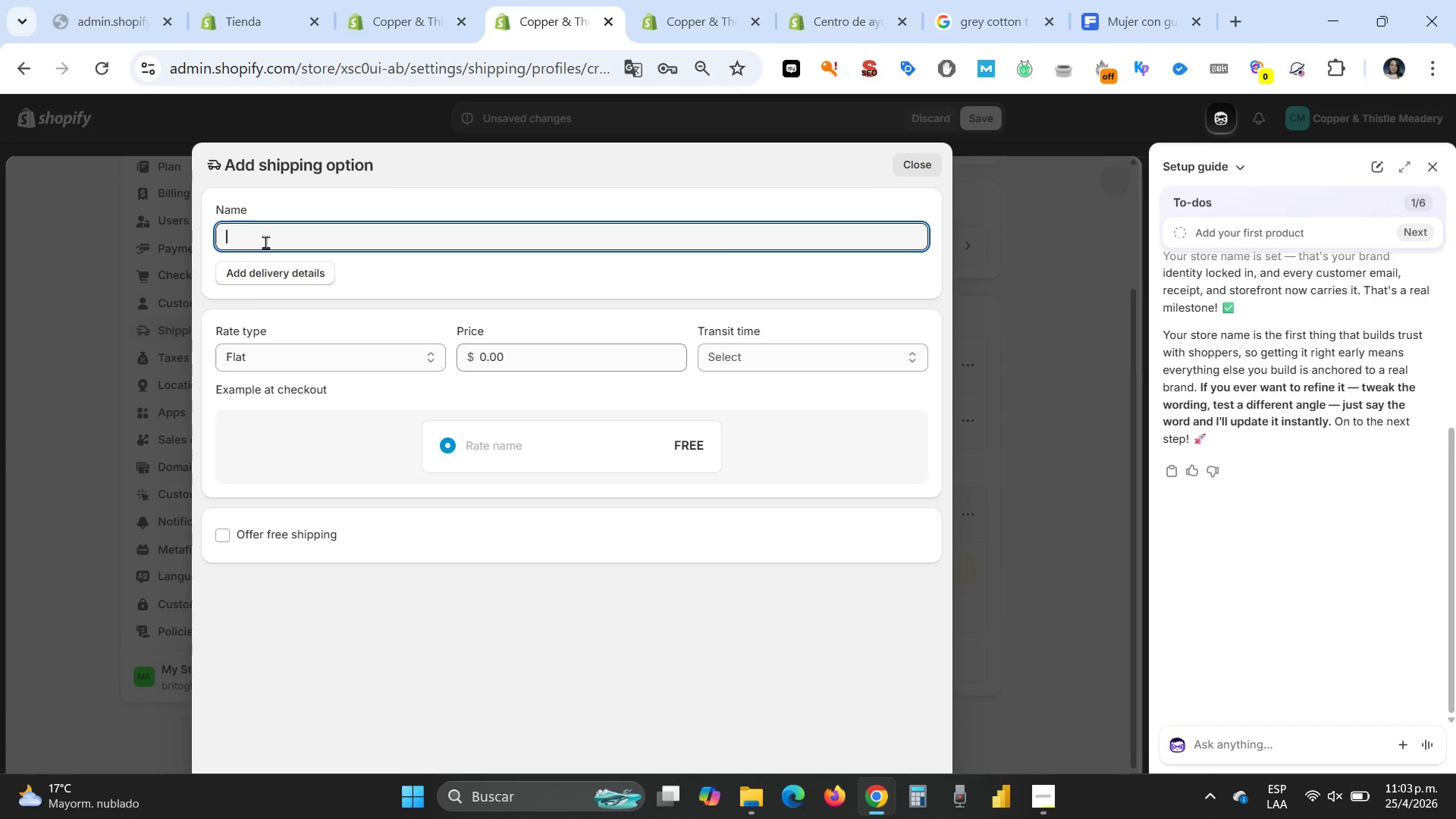 
type(Standard Shipping)
 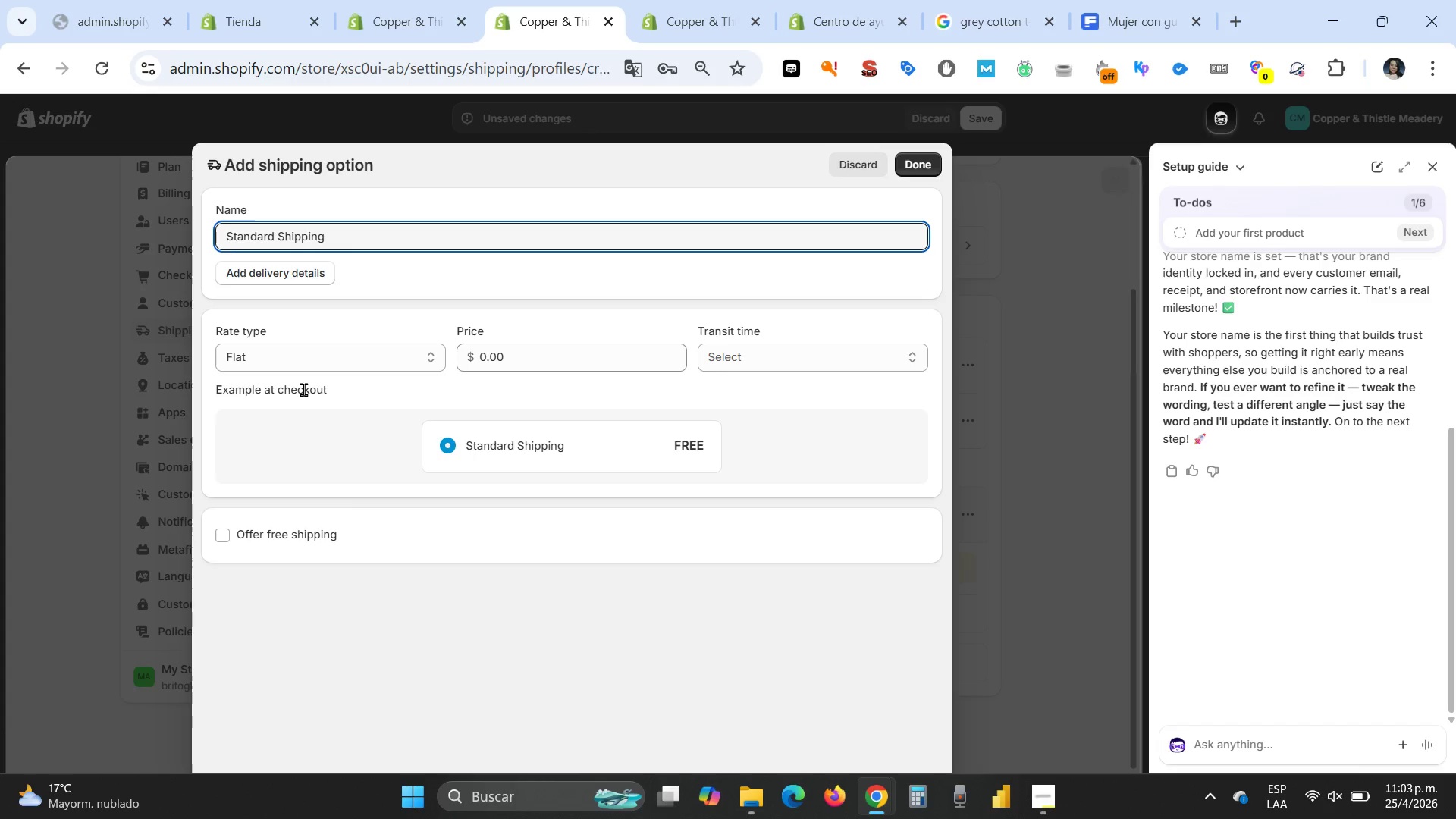 
wait(7.7)
 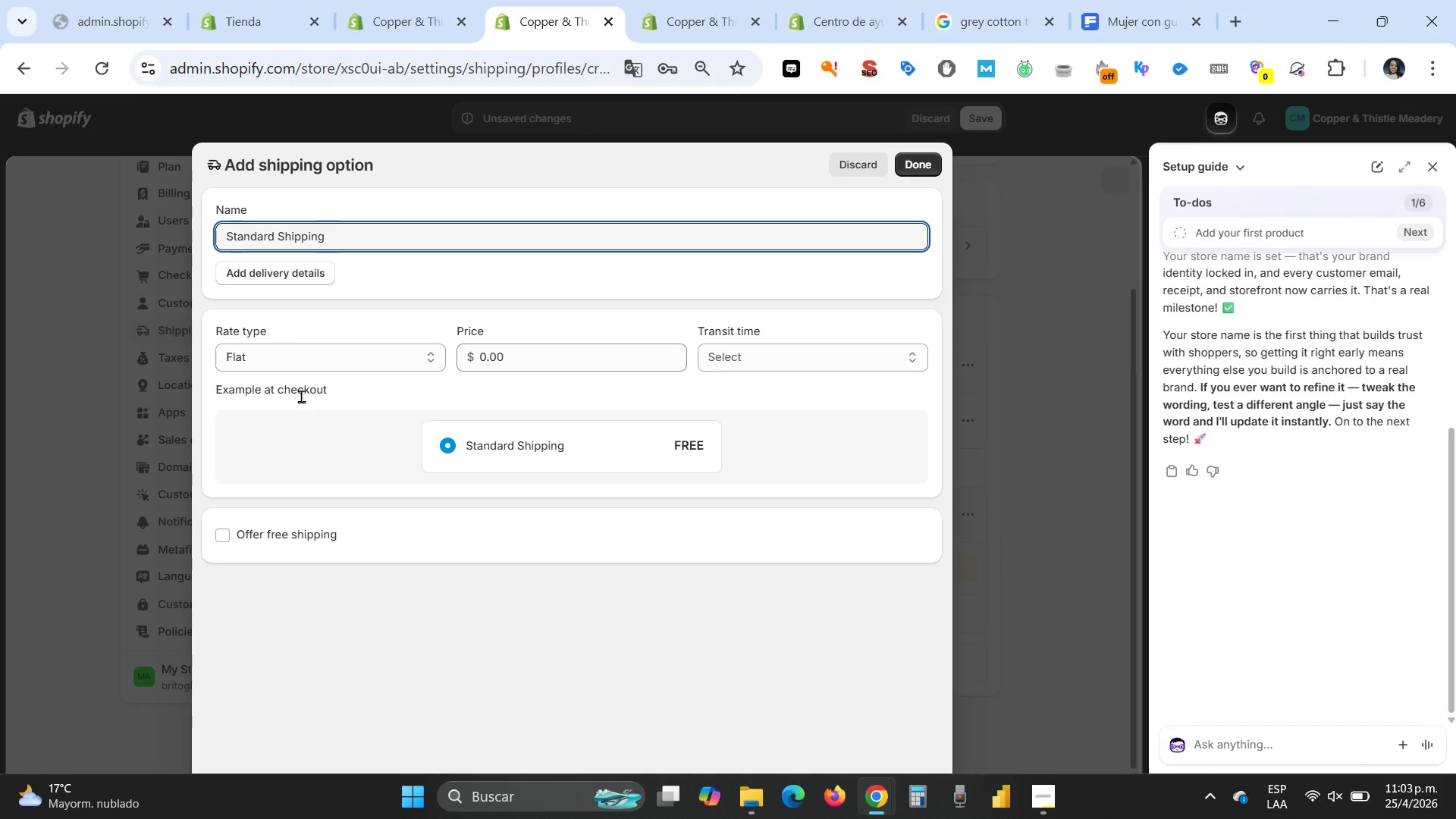 
left_click([540, 359])
 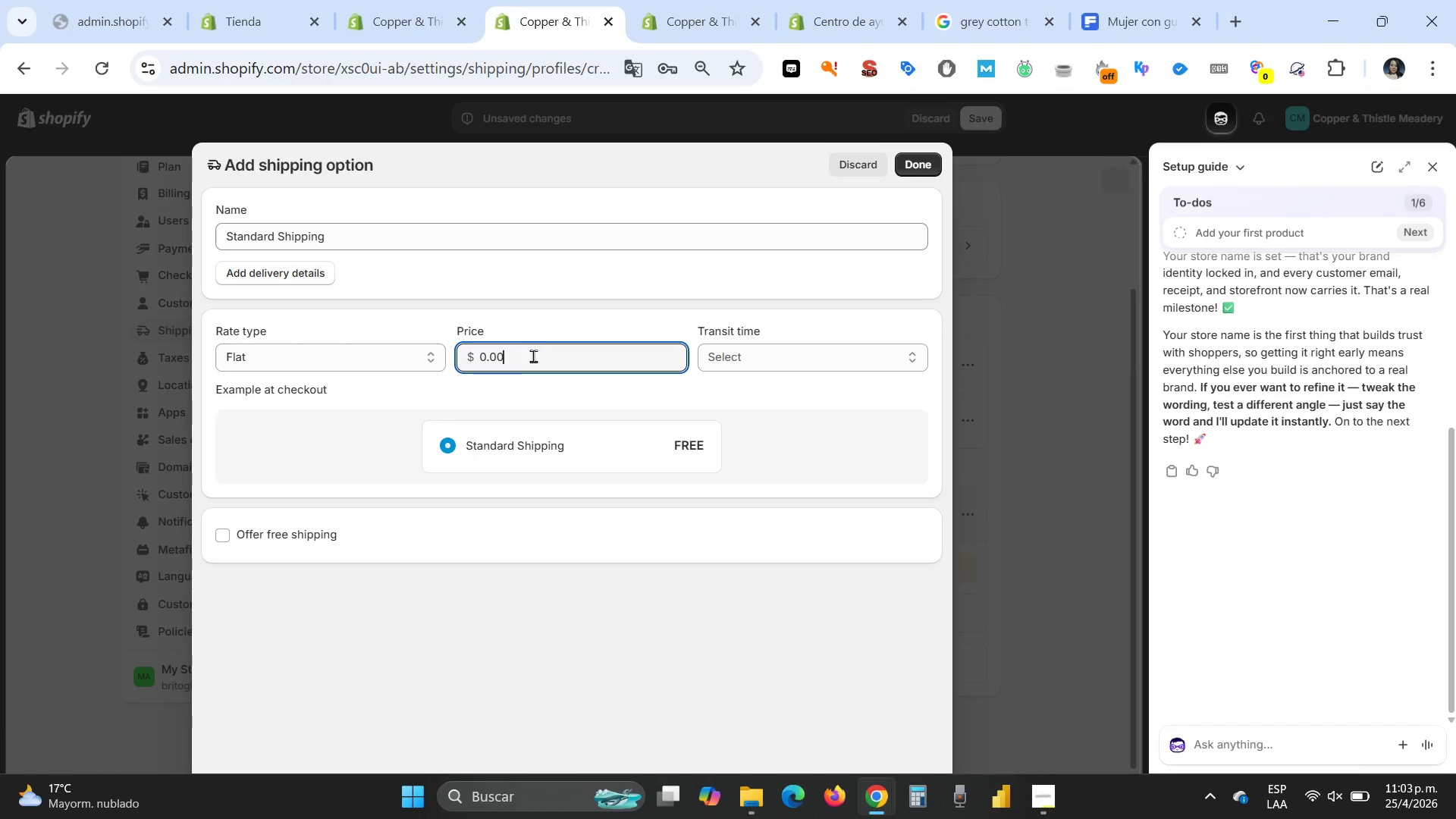 
left_click_drag(start_coordinate=[533, 356], to_coordinate=[450, 351])
 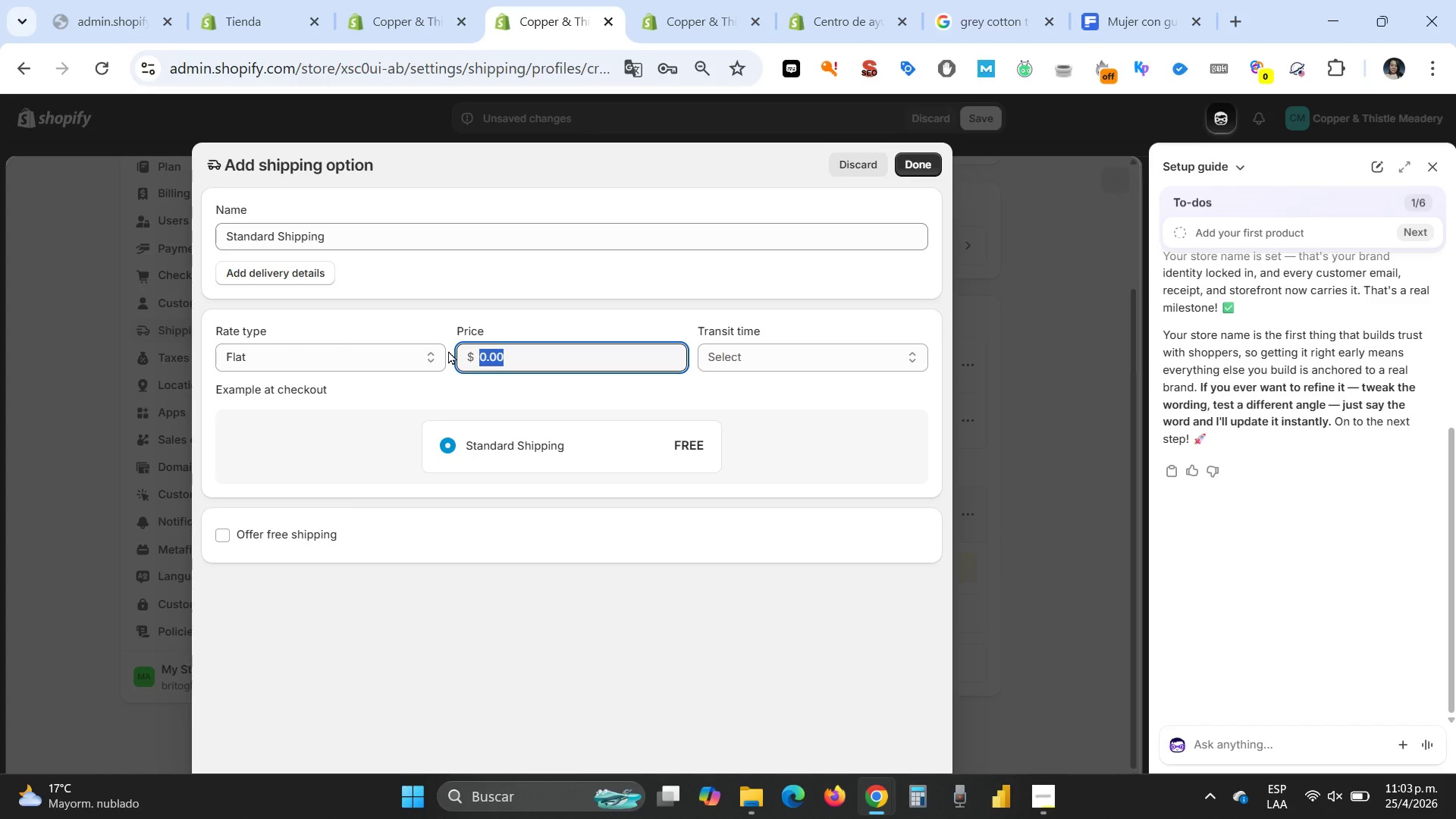 
key(5)
 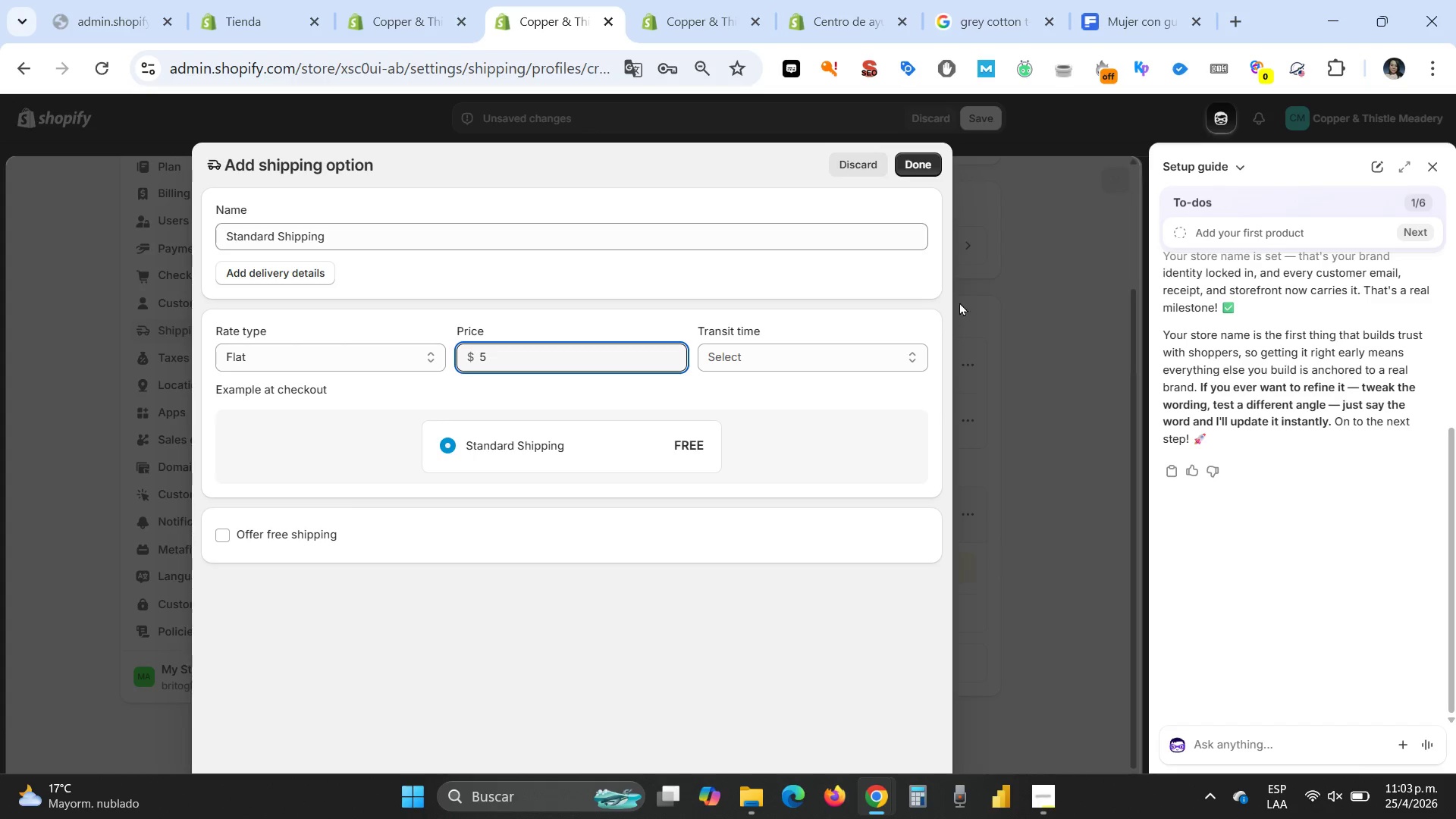 
left_click([908, 362])
 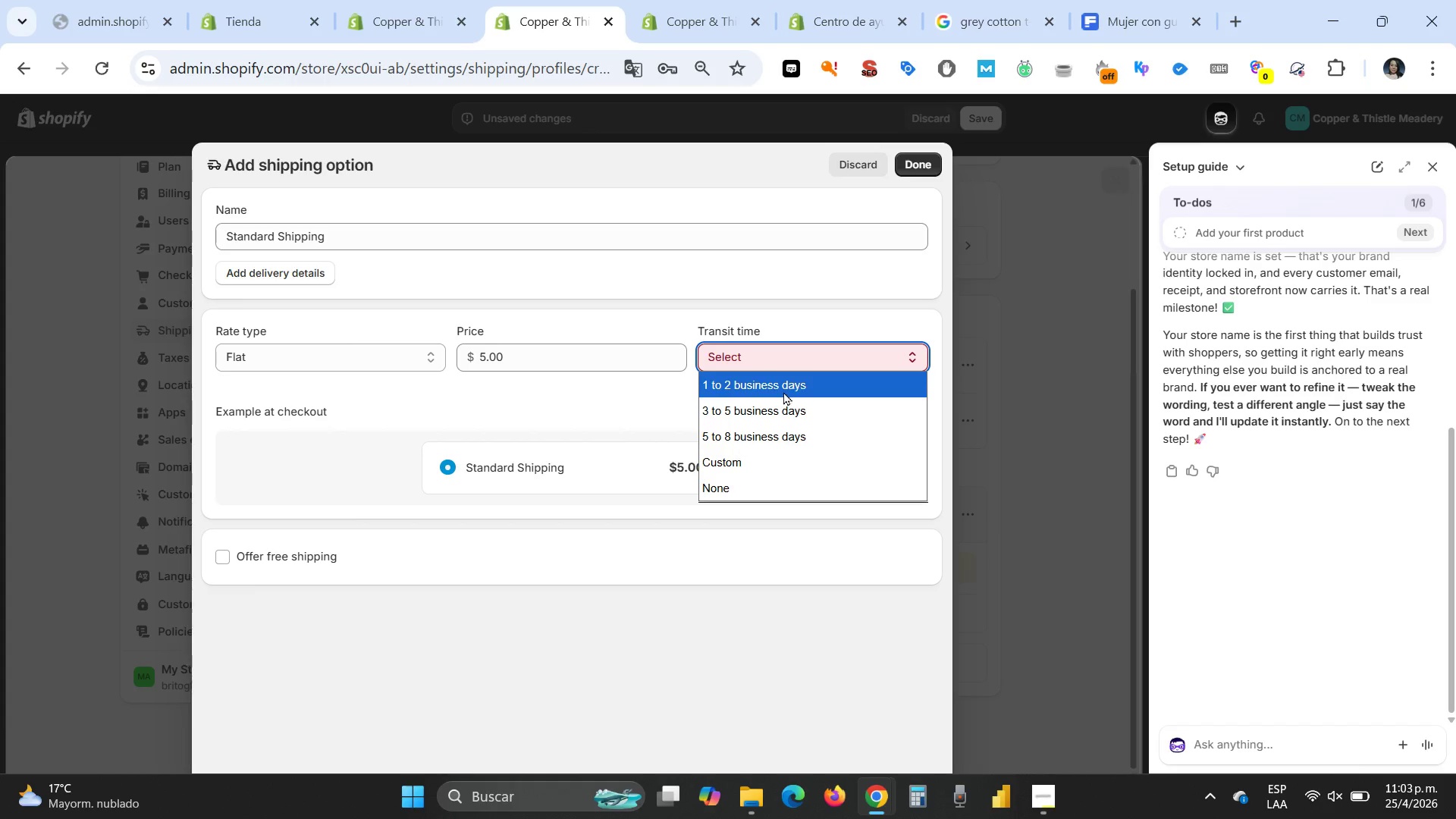 
left_click([782, 392])
 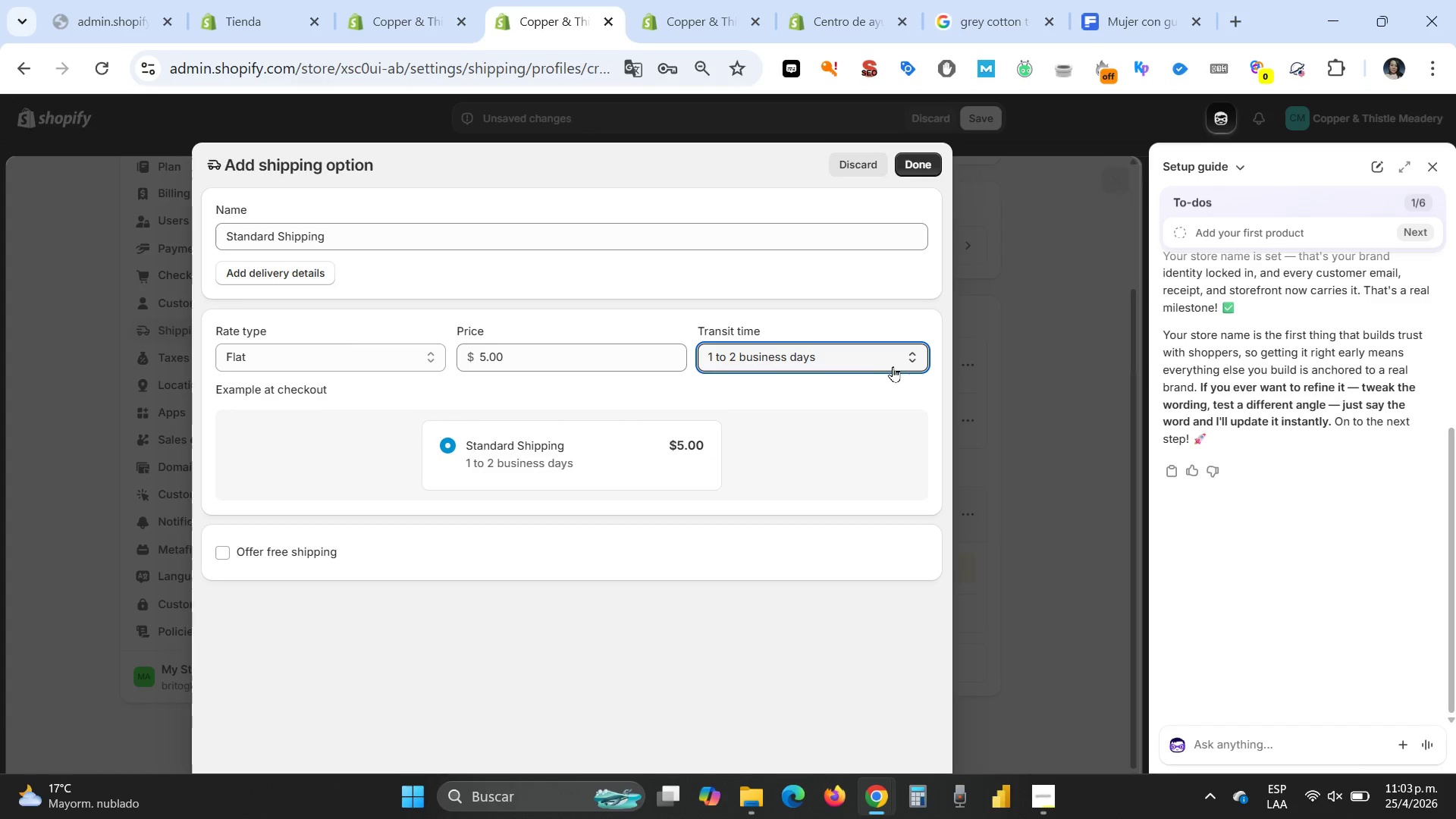 
left_click([908, 357])
 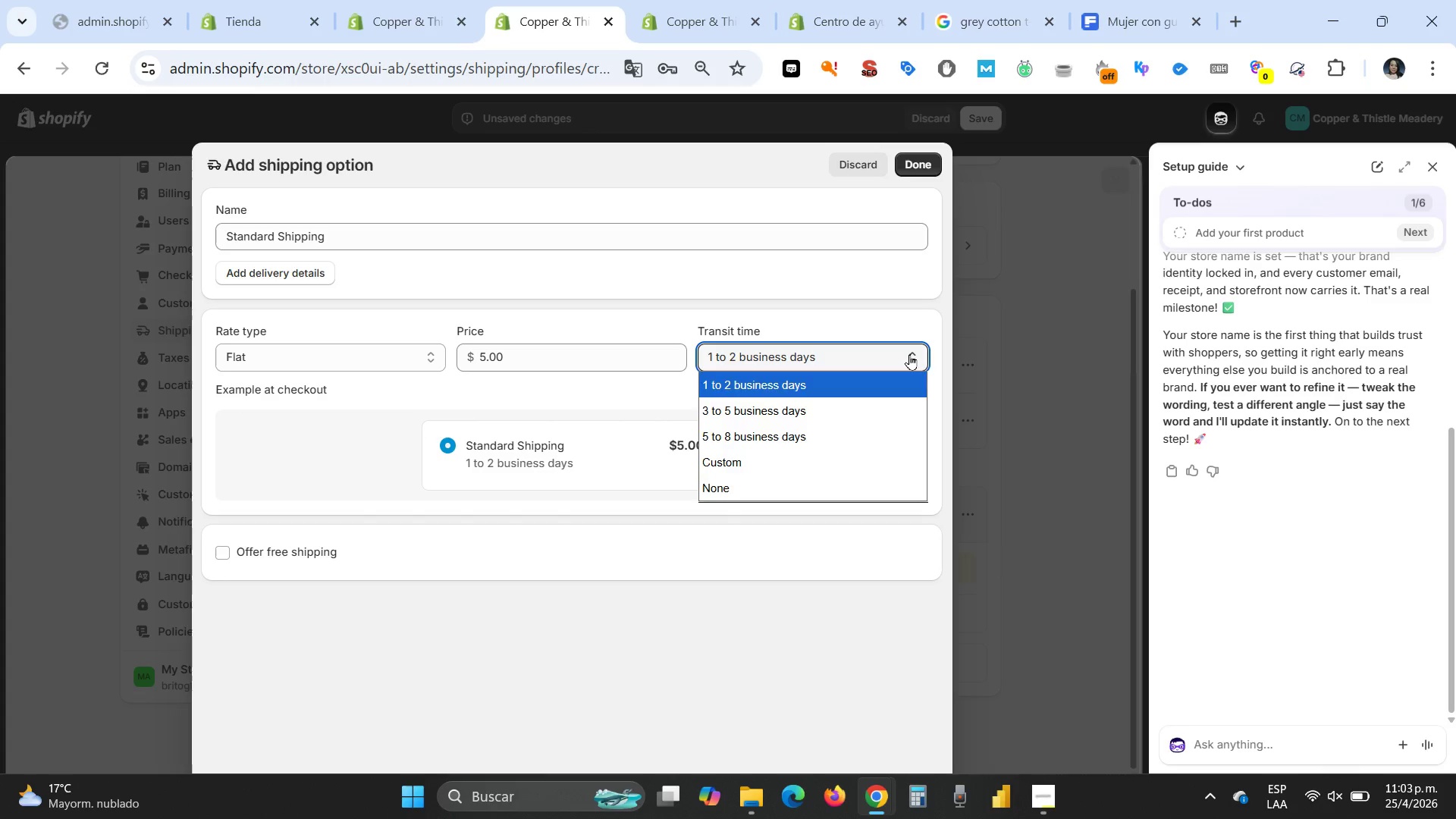 
left_click([909, 354])
 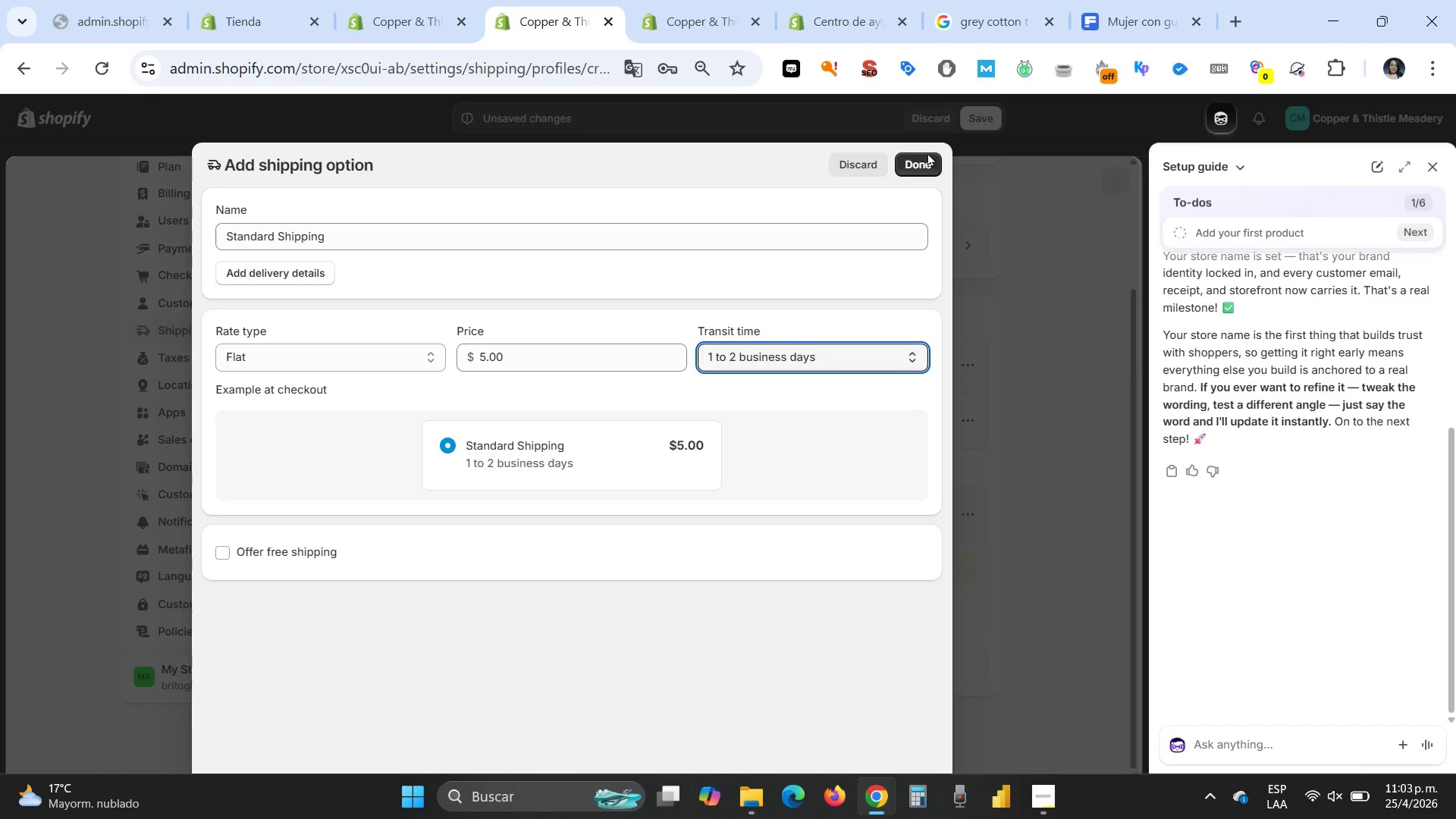 
left_click([924, 158])
 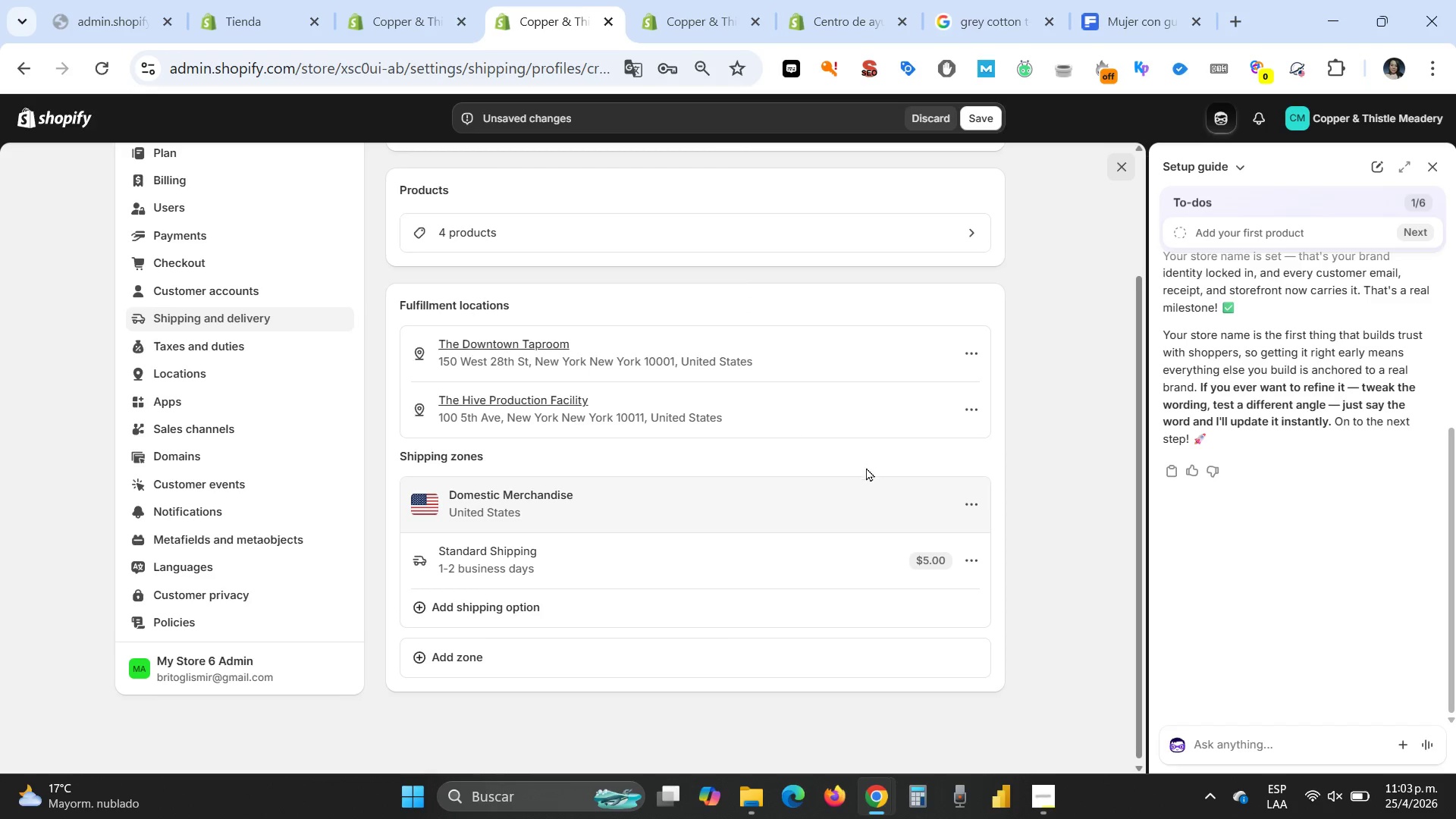 
wait(6.75)
 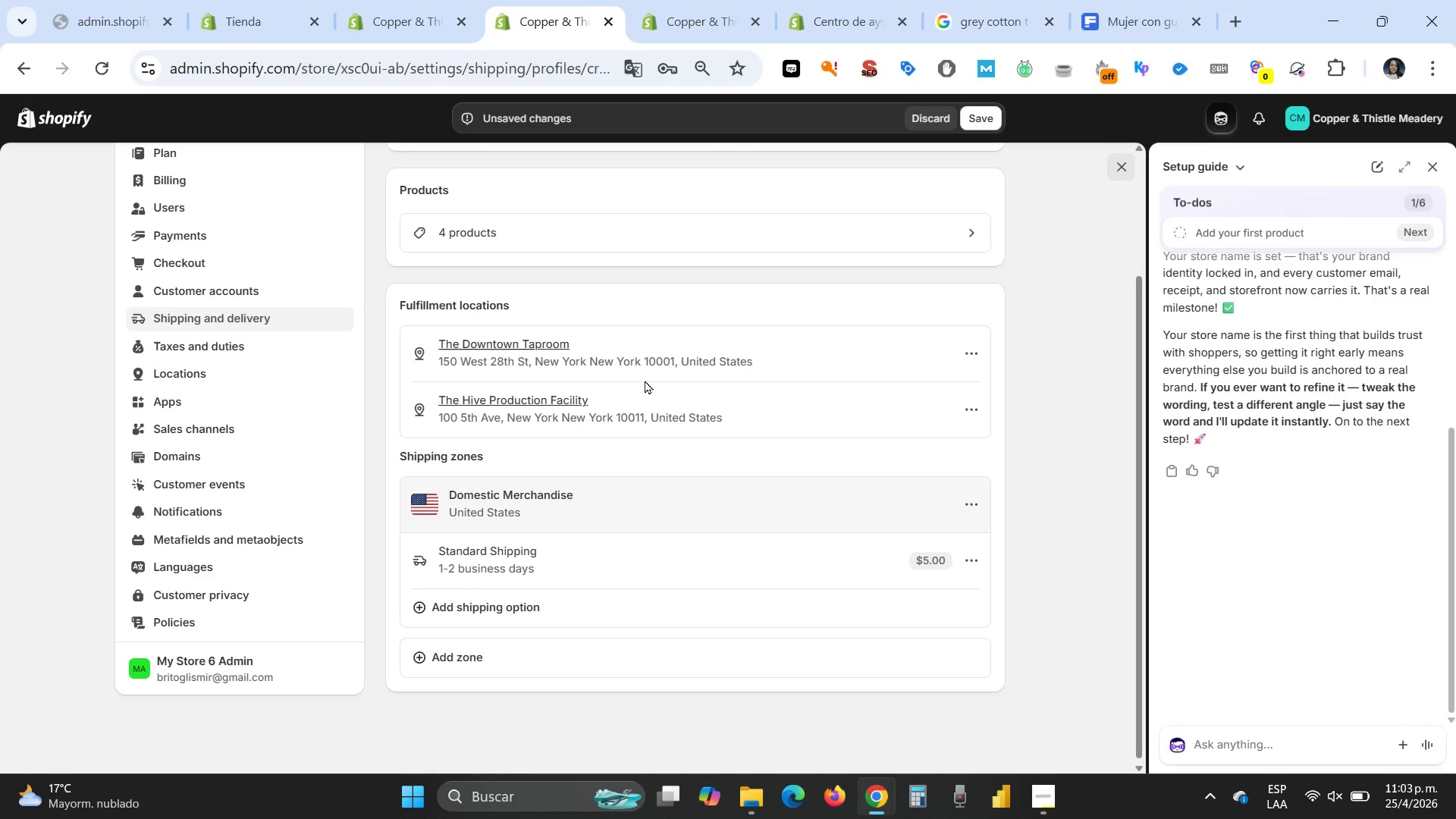 
scroll: coordinate [1029, 474], scroll_direction: up, amount: 2.0
 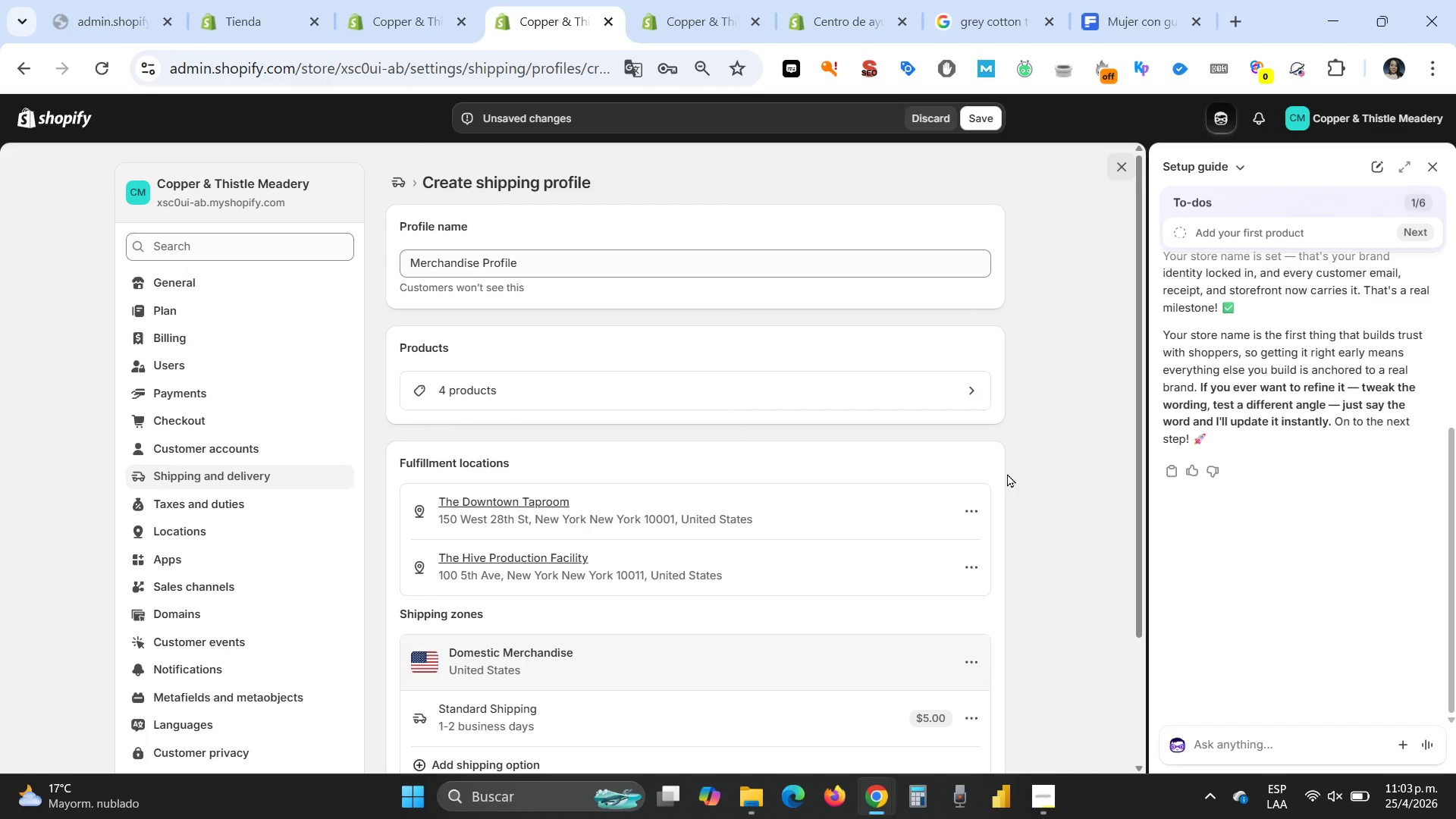 
scroll: coordinate [1007, 473], scroll_direction: down, amount: 1.0
 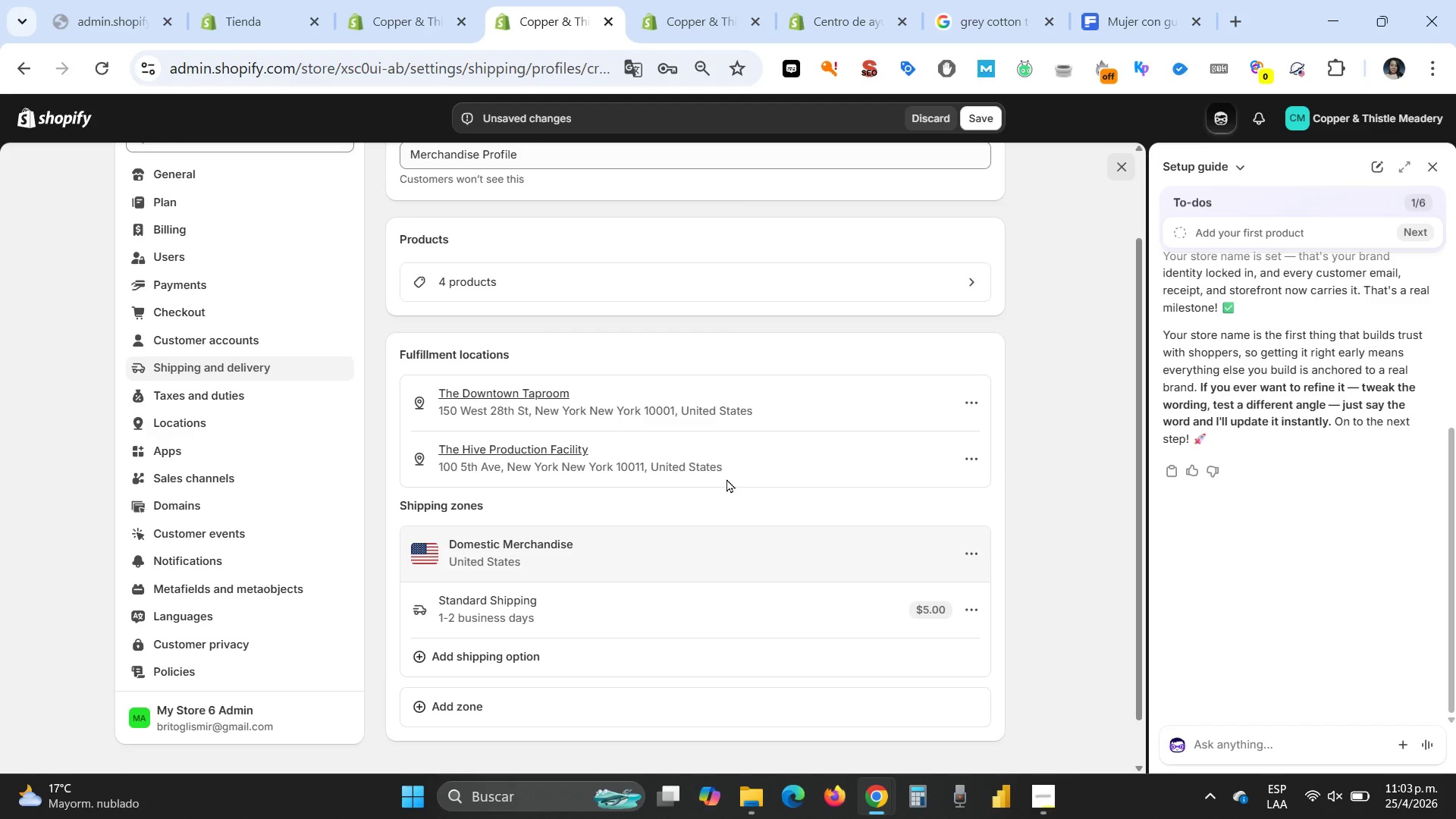 
hold_key(key=ControlLeft, duration=0.62)
scroll: coordinate [711, 473], scroll_direction: down, amount: 1.0
 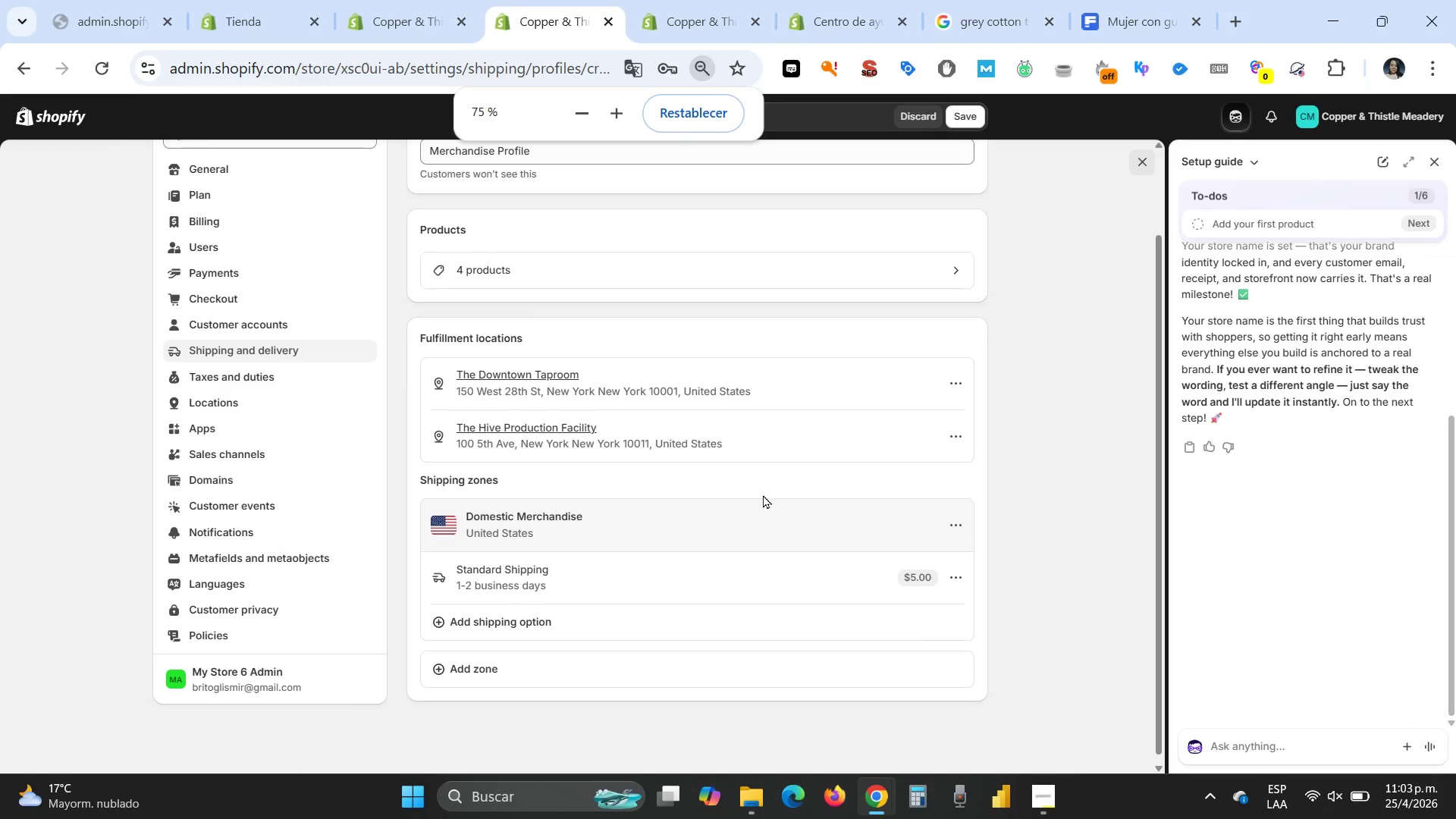 
scroll: coordinate [763, 494], scroll_direction: up, amount: 1.0
 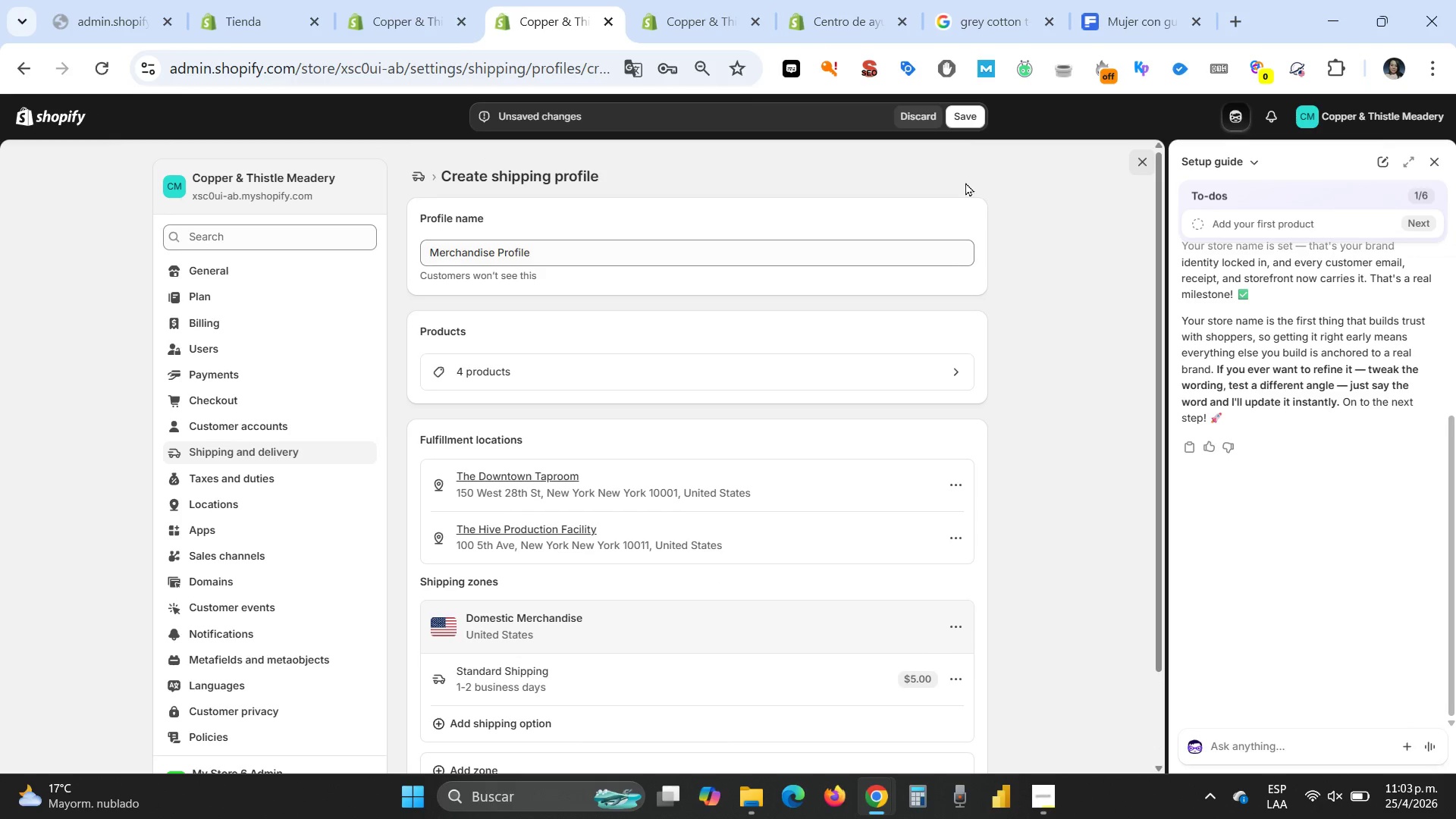 
left_click([964, 115])
 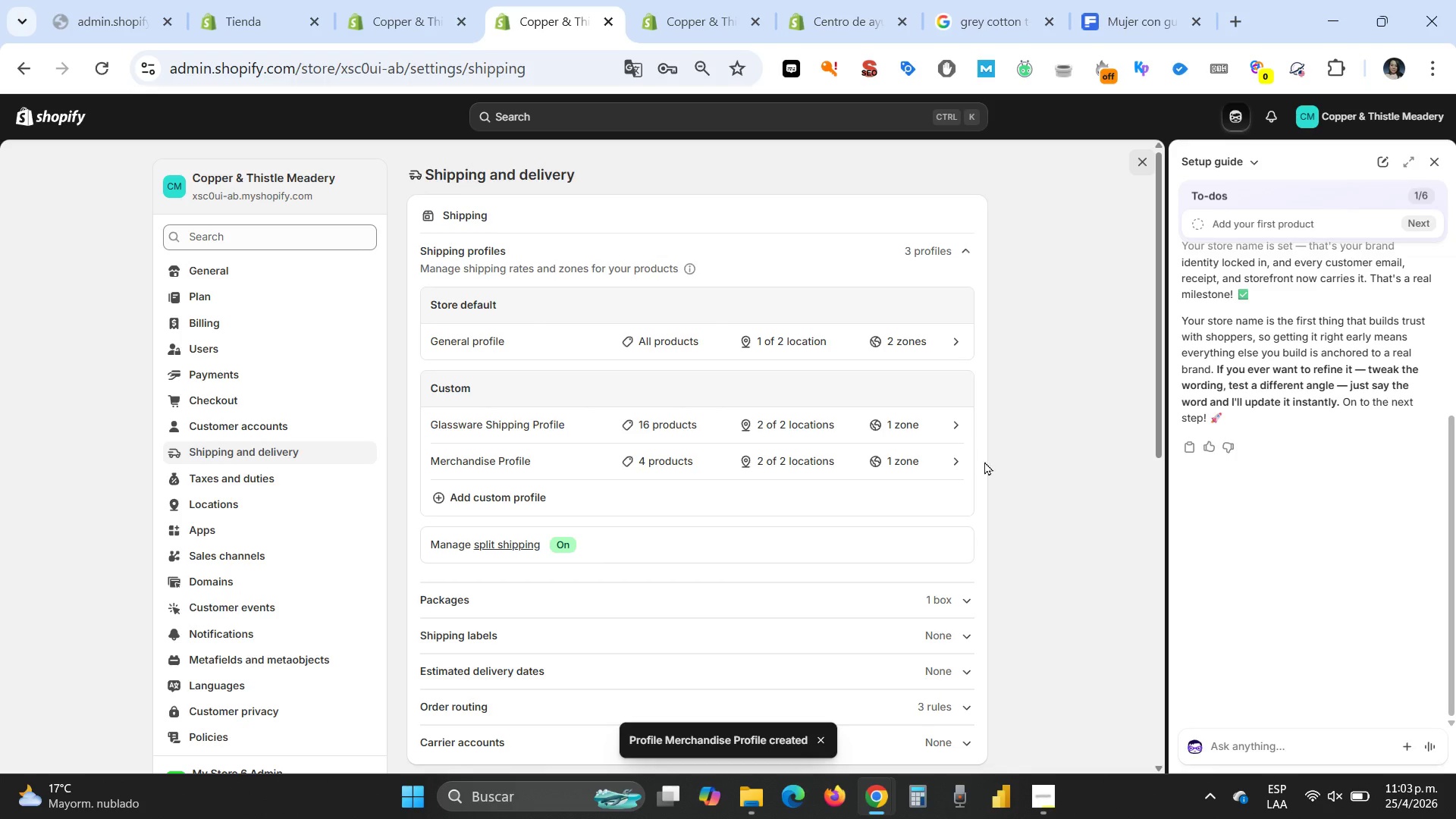 
scroll: coordinate [986, 468], scroll_direction: down, amount: 1.0
 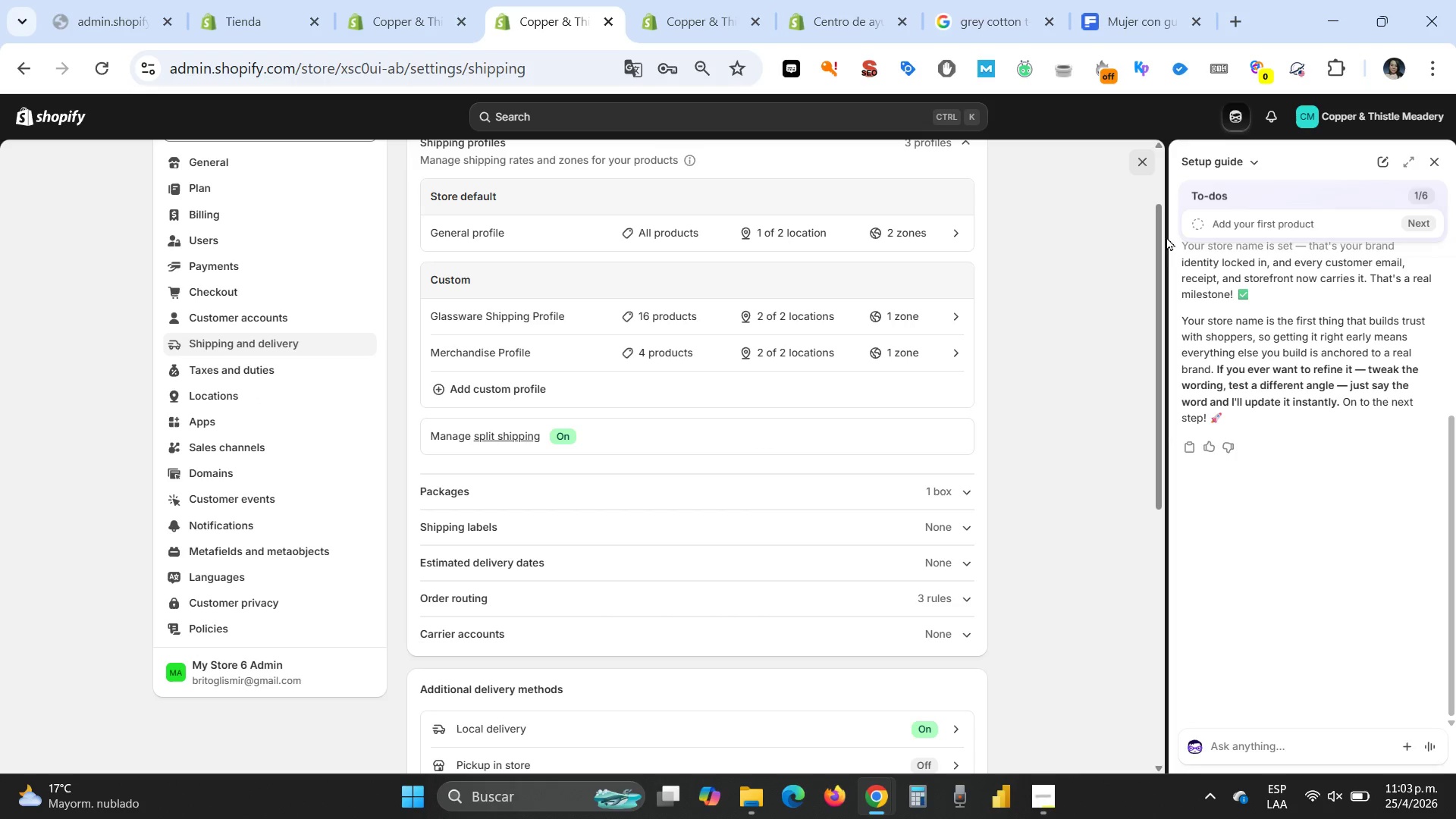 
left_click_drag(start_coordinate=[1159, 237], to_coordinate=[1170, 228])
 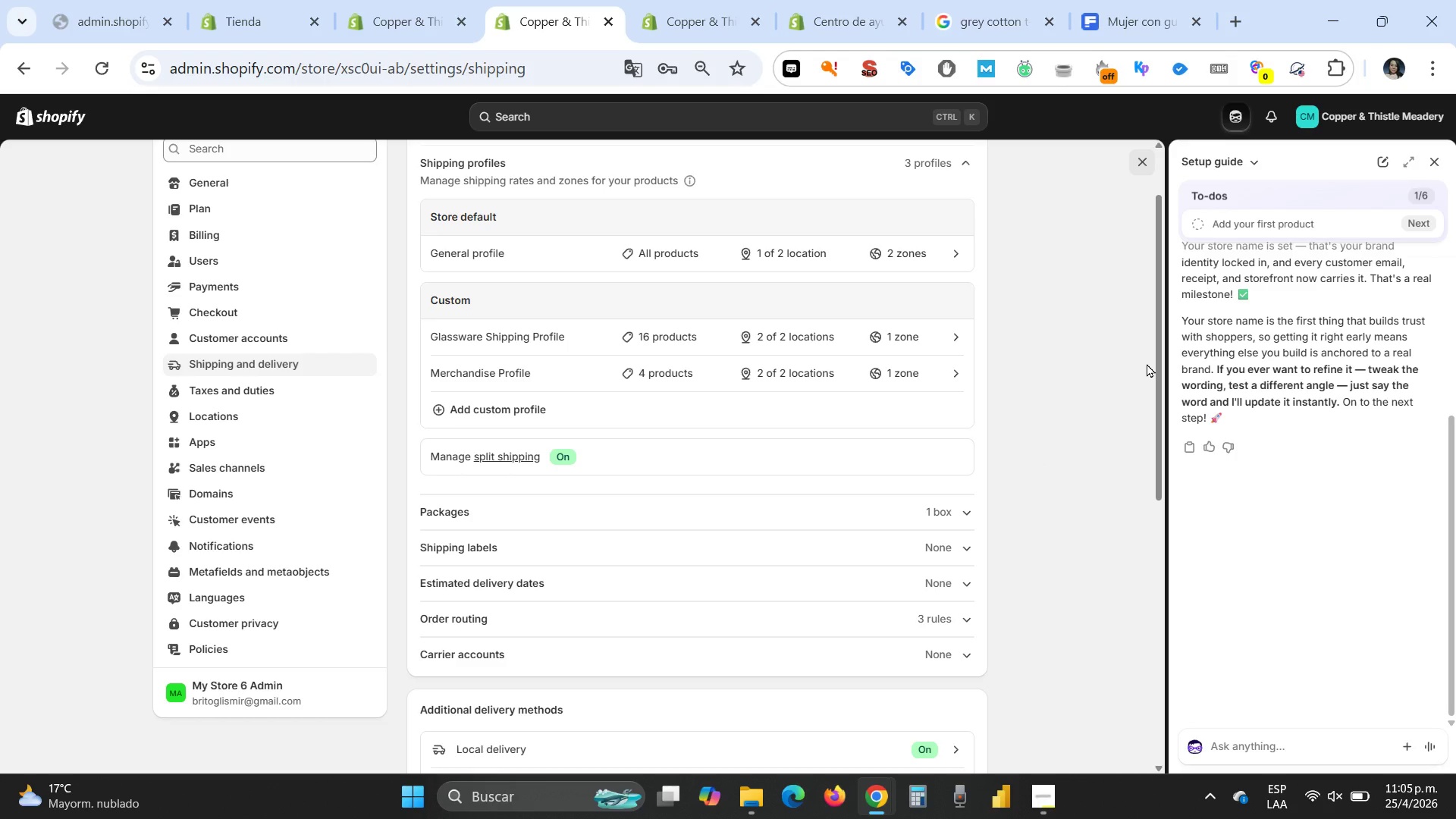 
wait(60.25)
 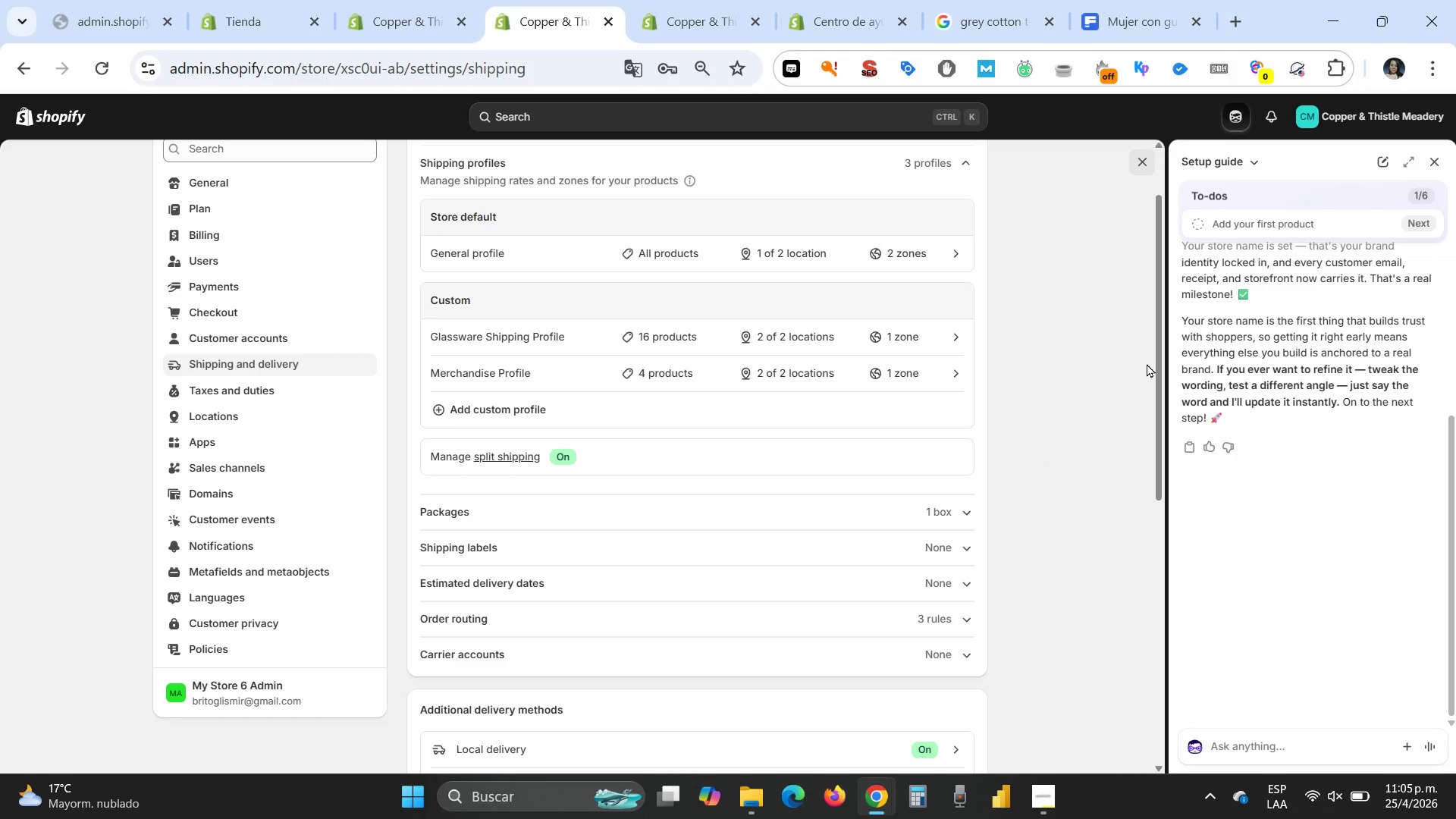 
left_click([1210, 803])
 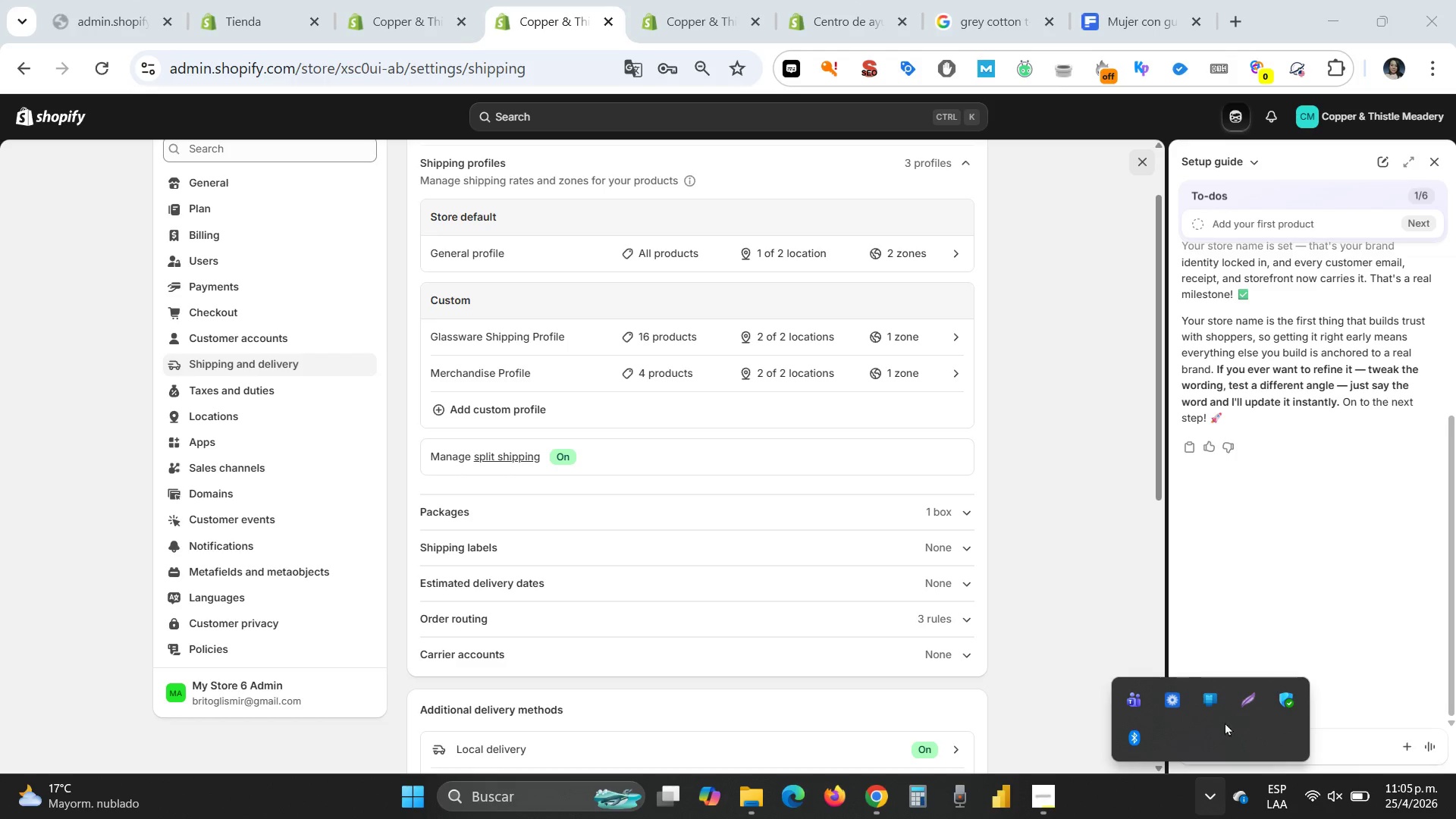 
left_click([1247, 698])
 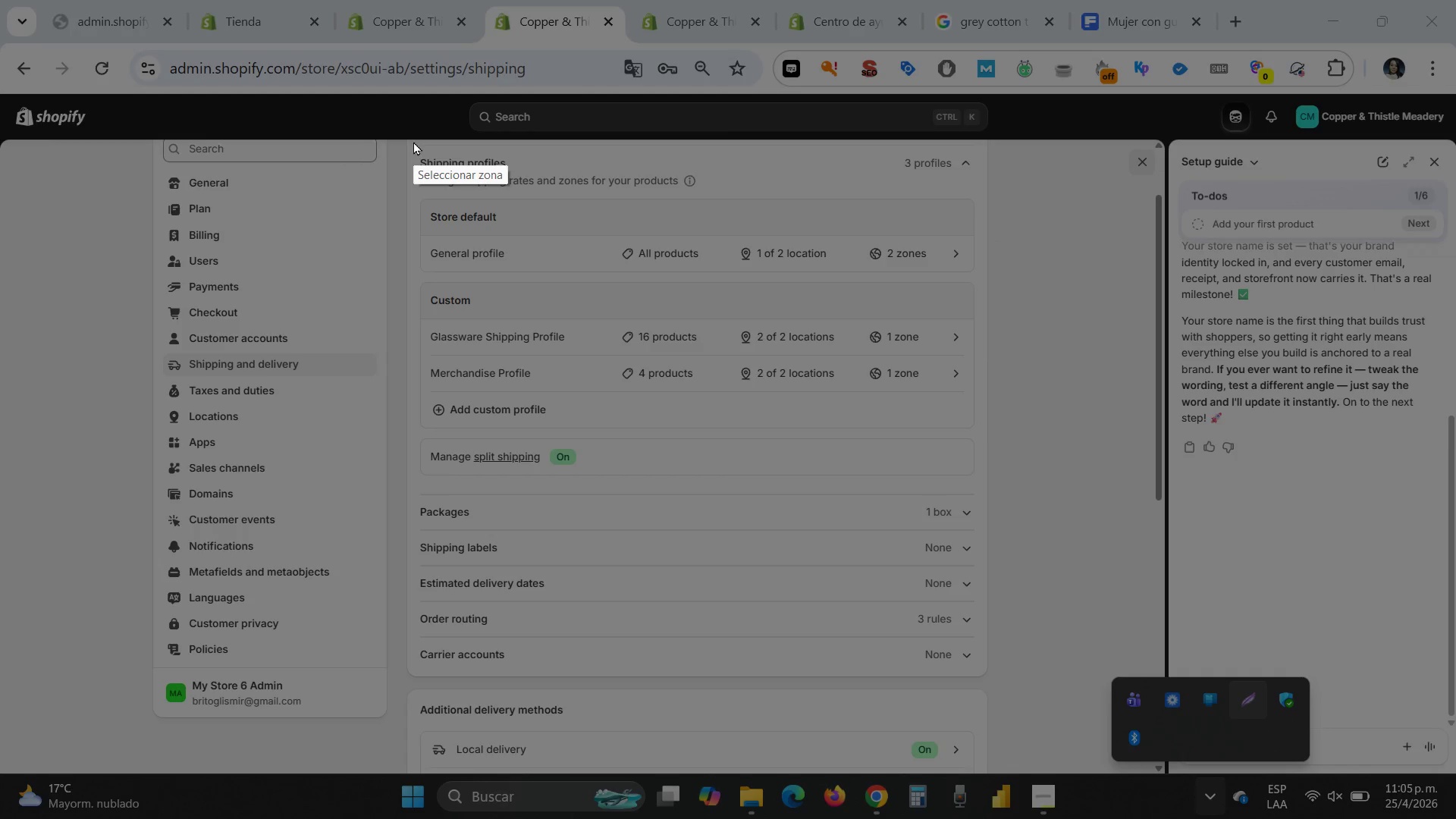 
left_click_drag(start_coordinate=[411, 147], to_coordinate=[988, 770])
 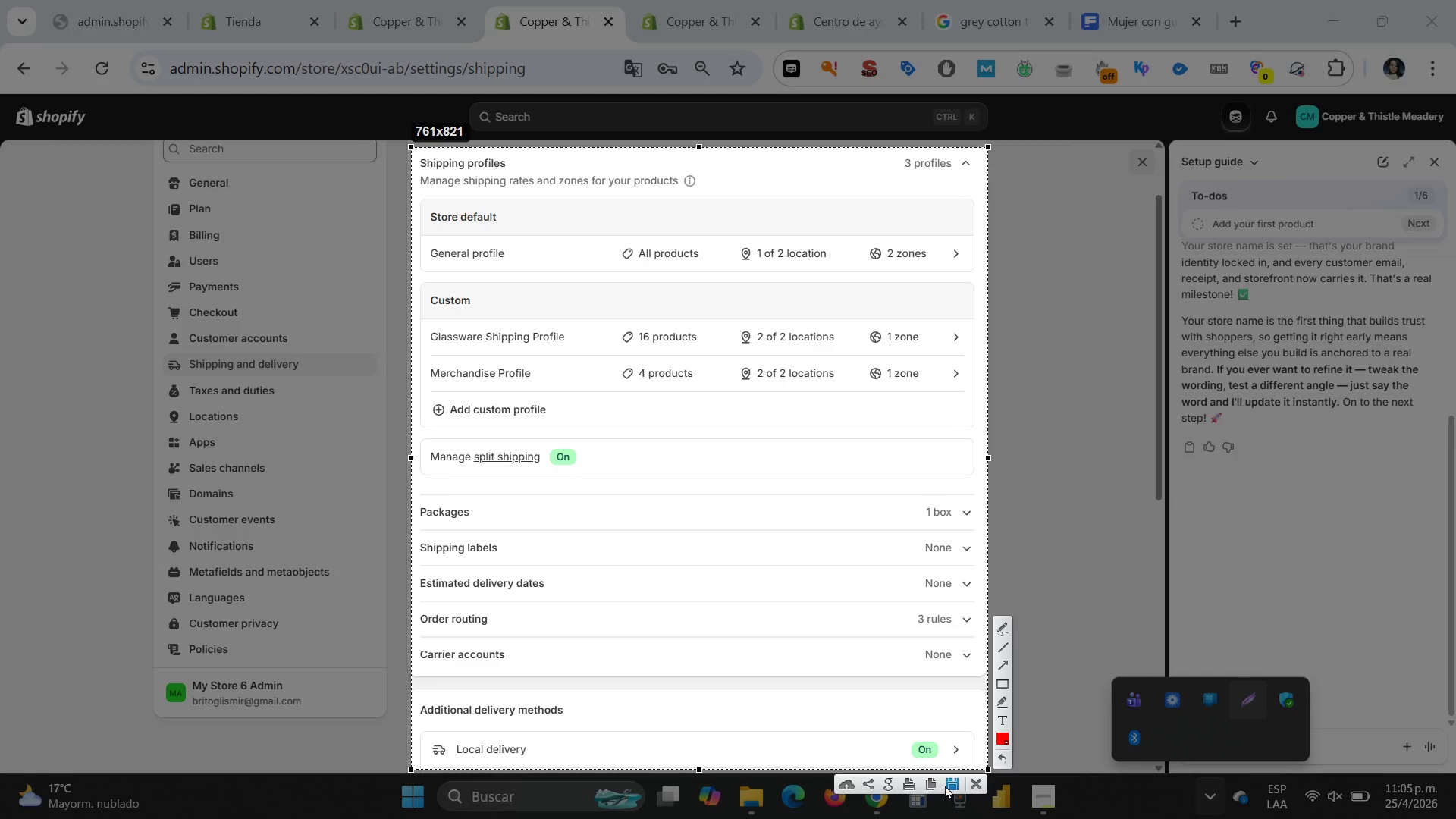 
left_click([949, 784])
 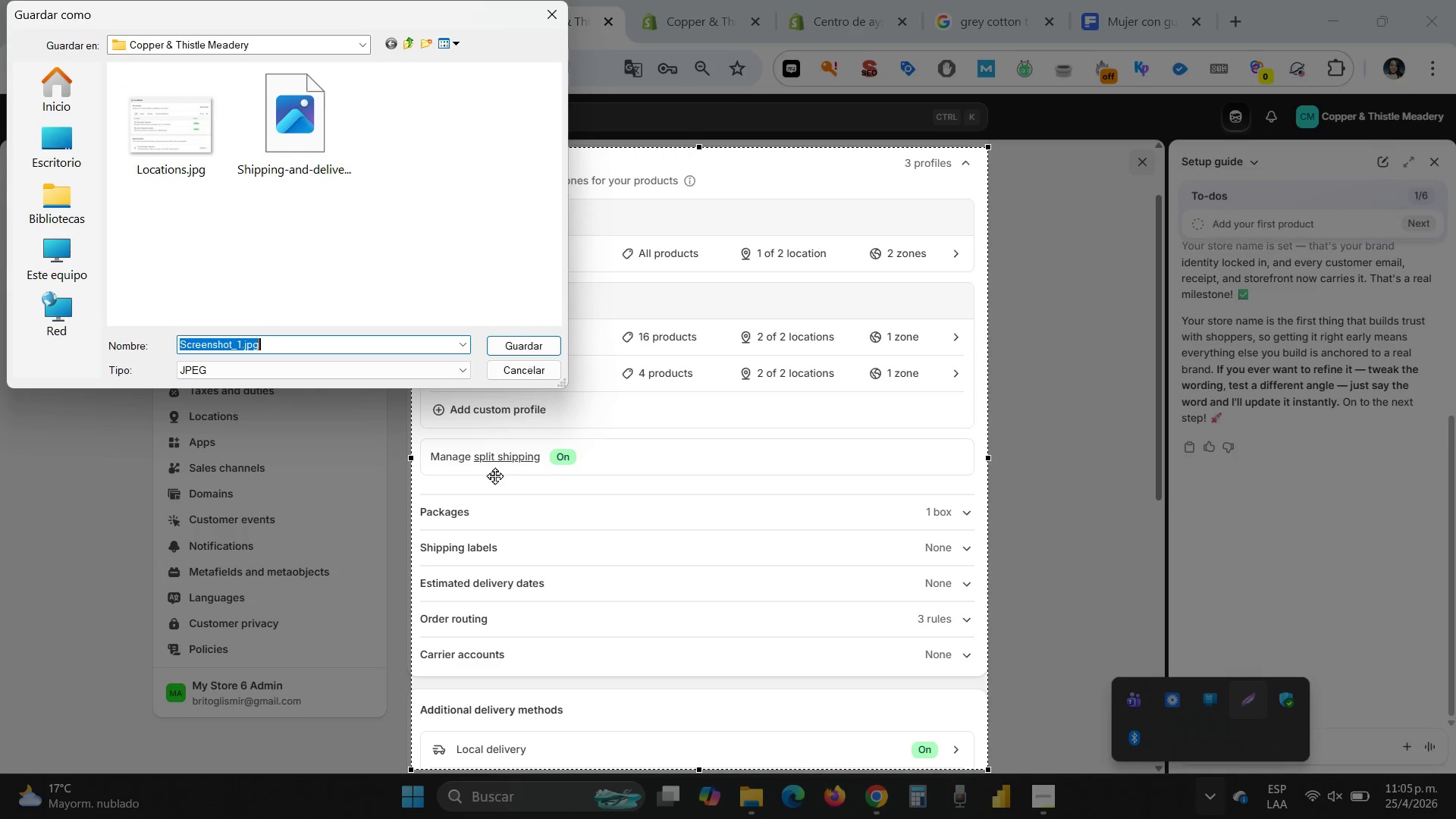 
type(Shipping profile)
 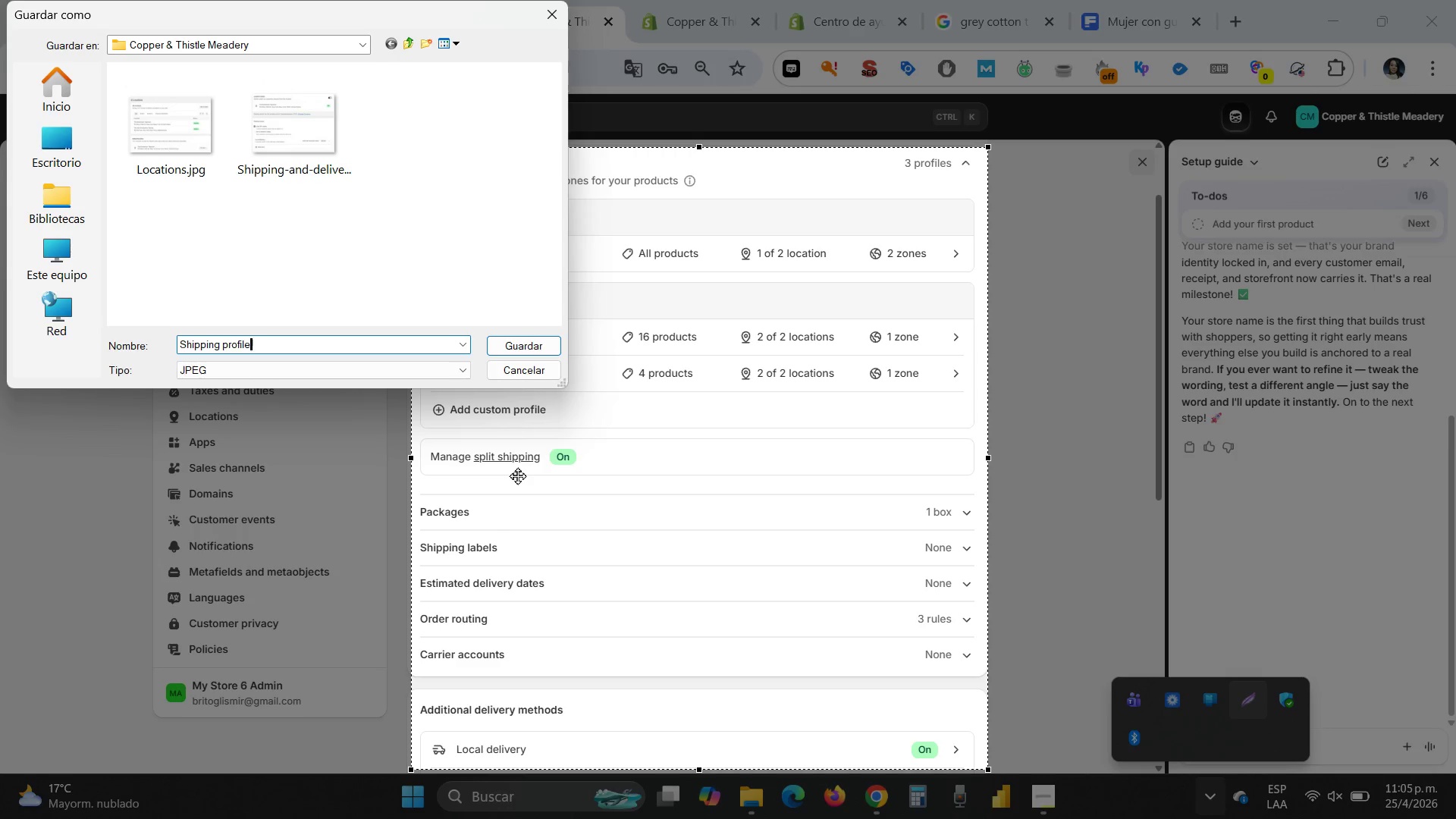 
key(Enter)
 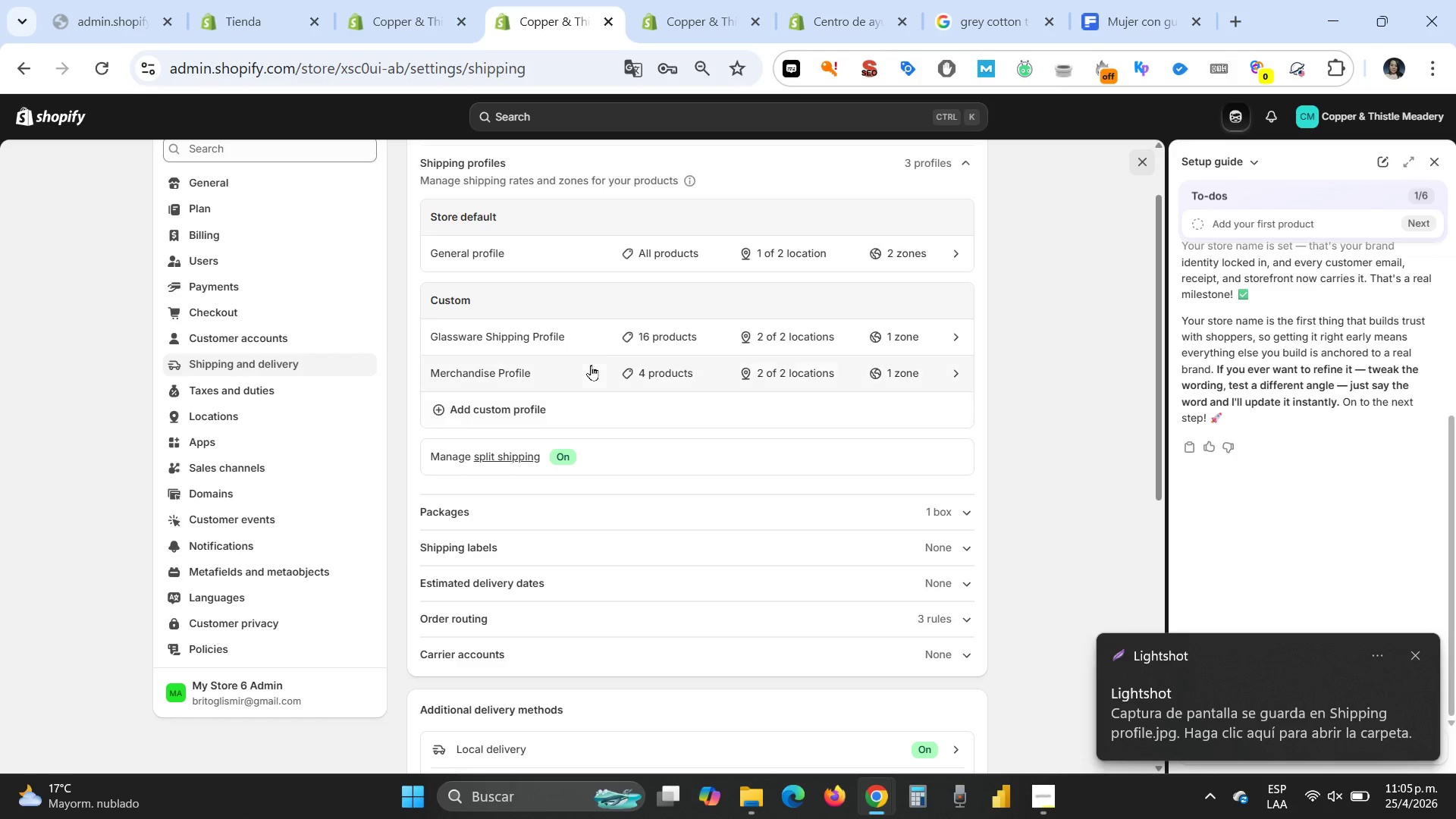 
wait(5.59)
 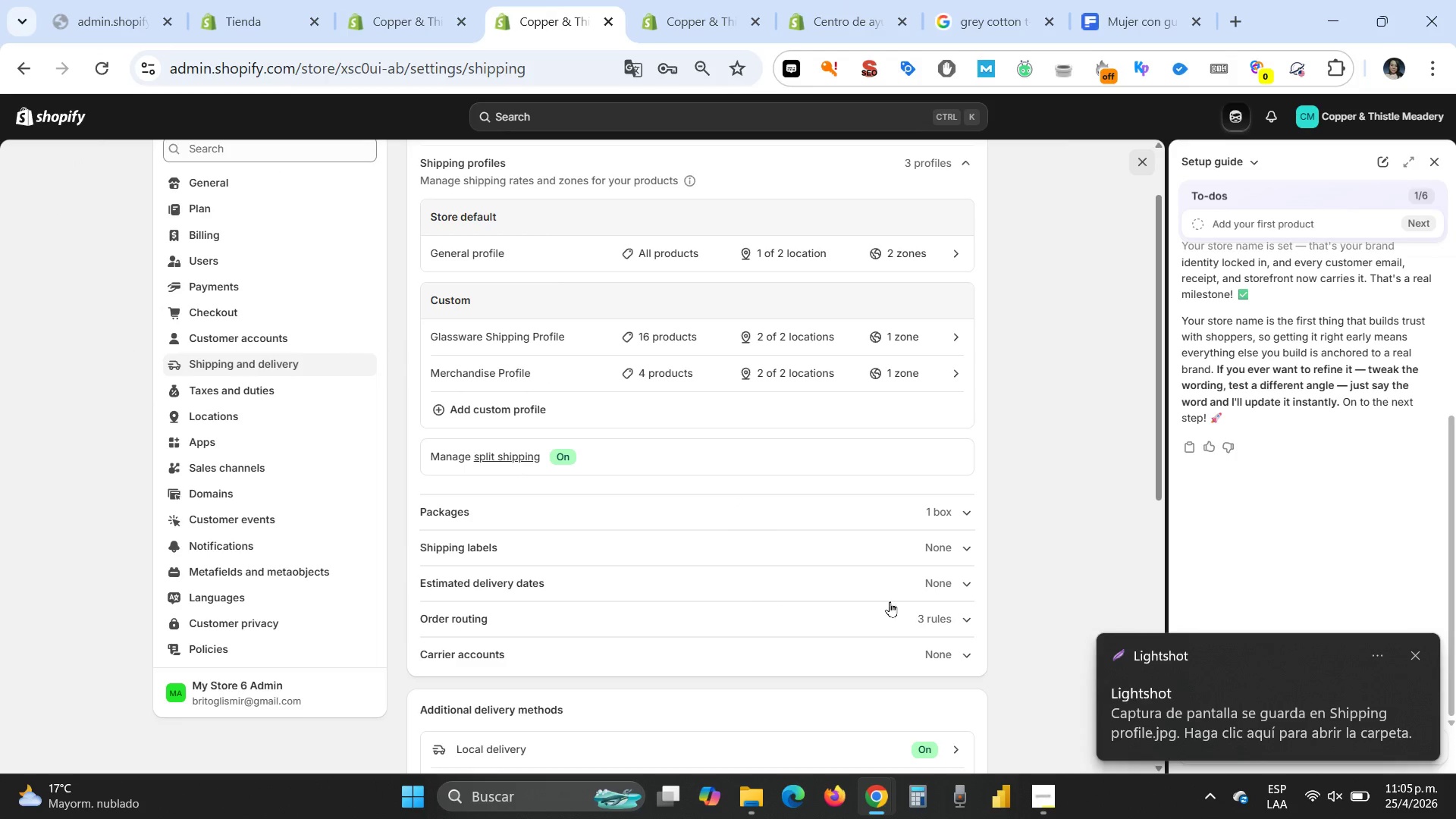 
left_click([541, 337])
 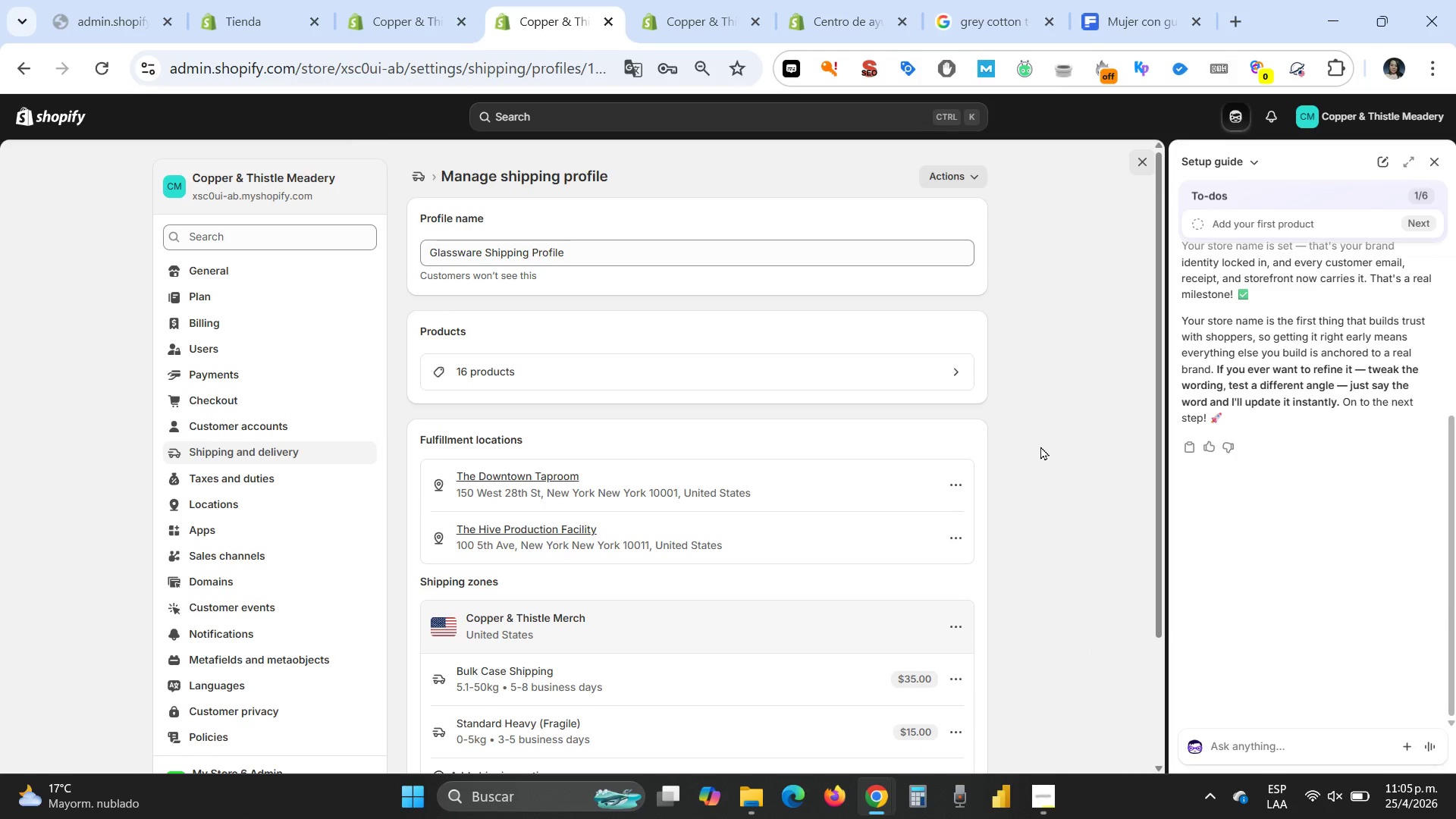 
scroll: coordinate [1038, 454], scroll_direction: down, amount: 1.0
 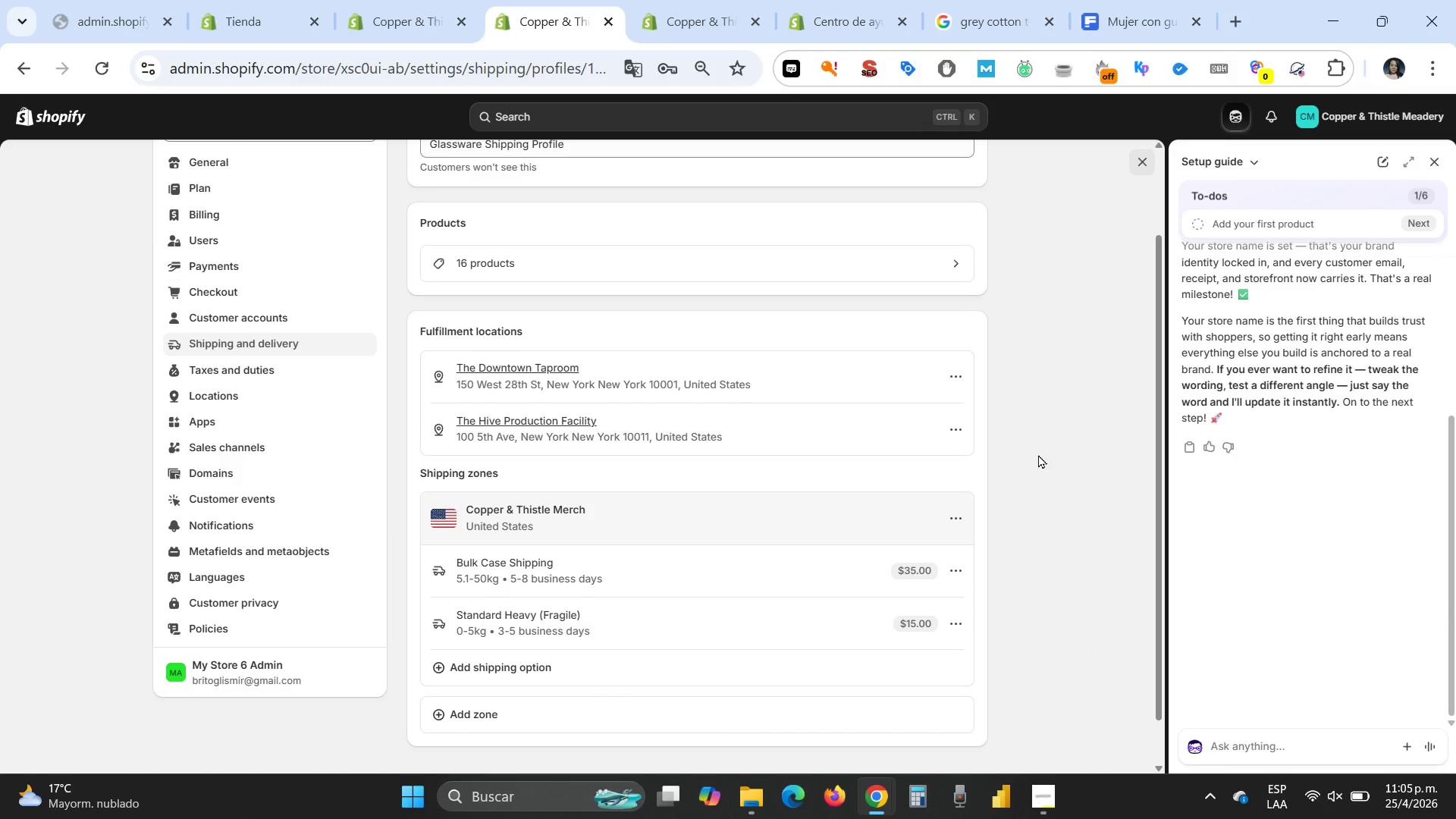 
scroll: coordinate [1038, 454], scroll_direction: up, amount: 1.0
 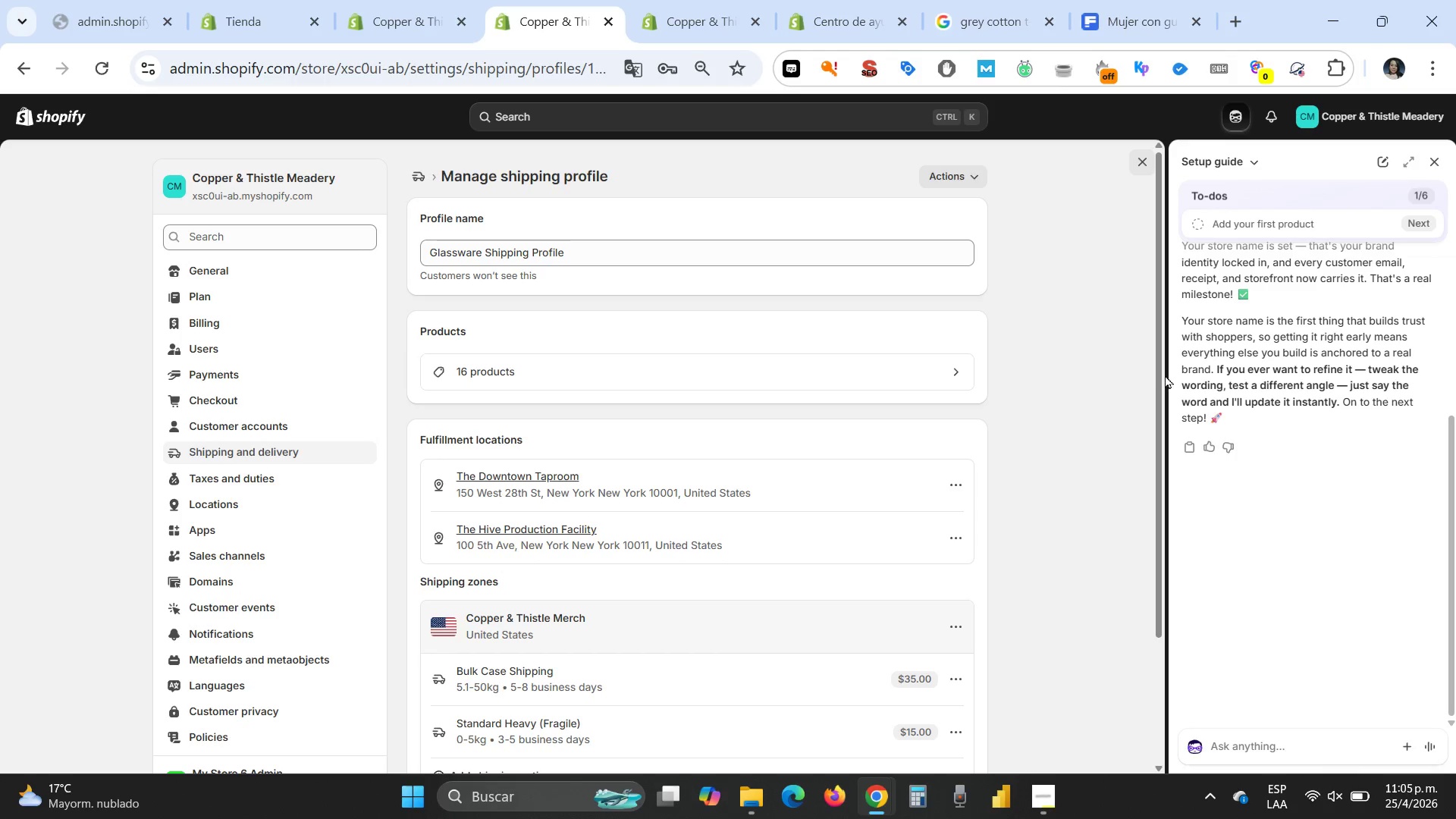 
left_click_drag(start_coordinate=[1159, 360], to_coordinate=[1159, 407])
 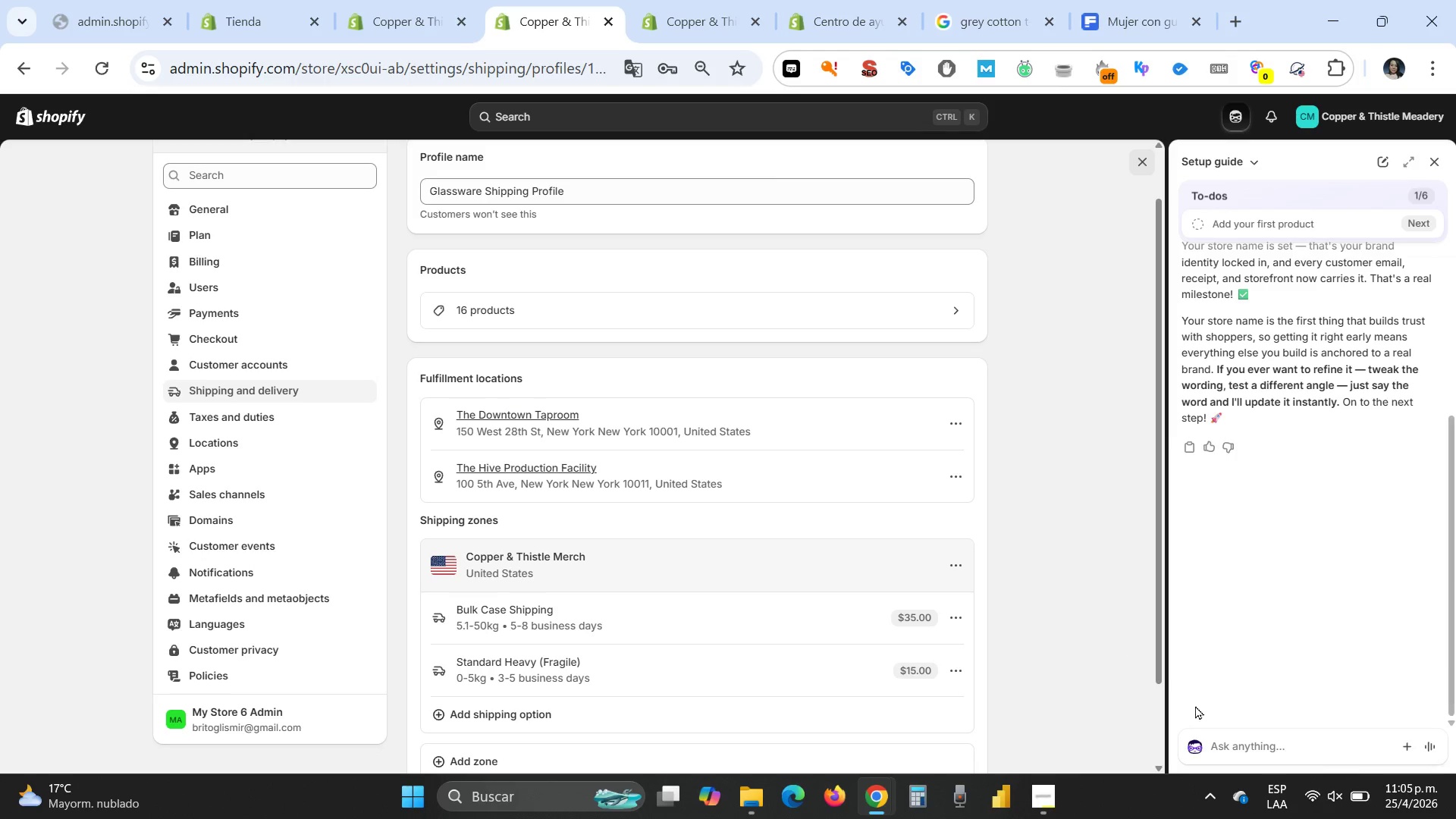 
left_click([1216, 799])
 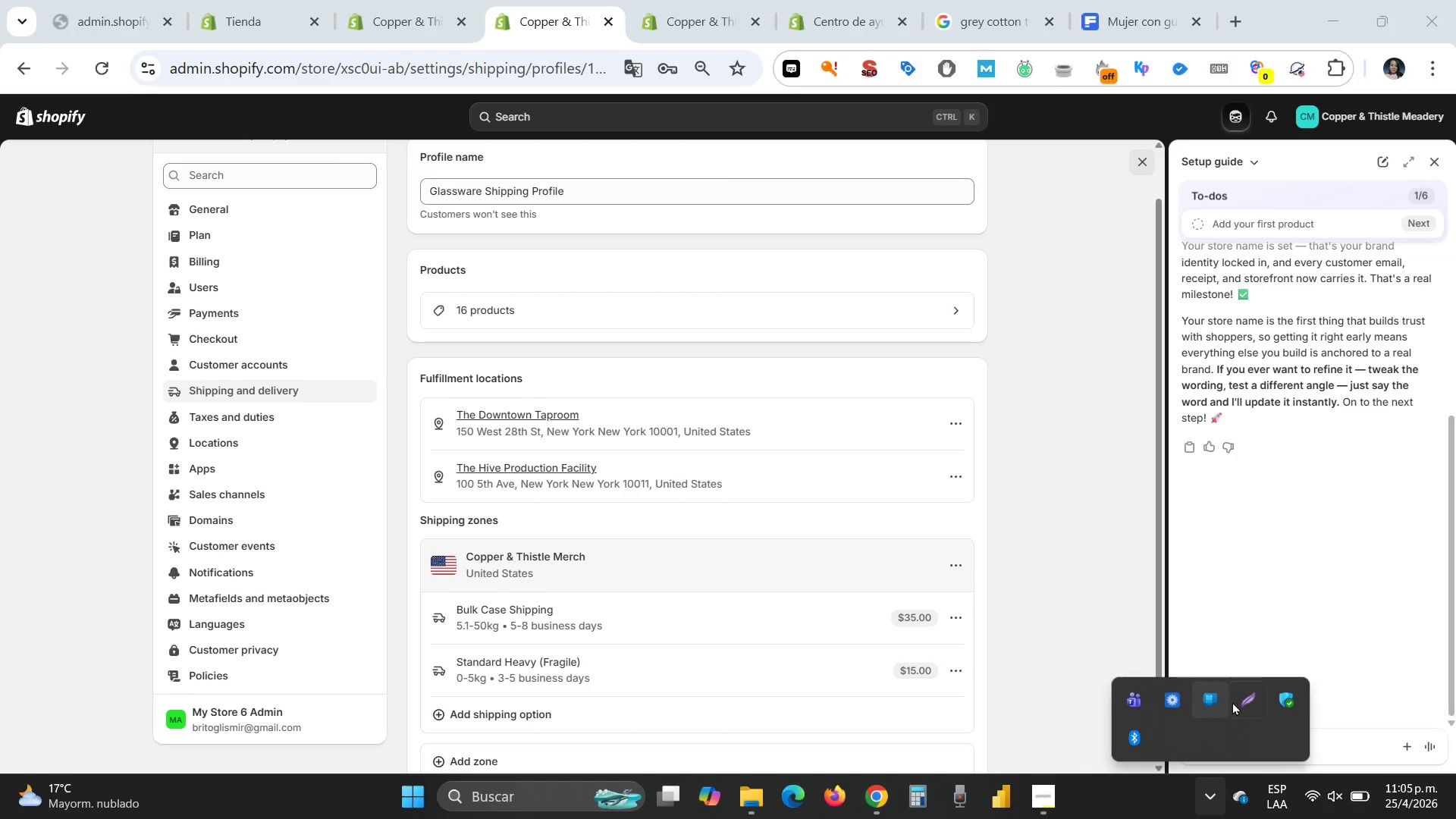 
left_click([1244, 700])
 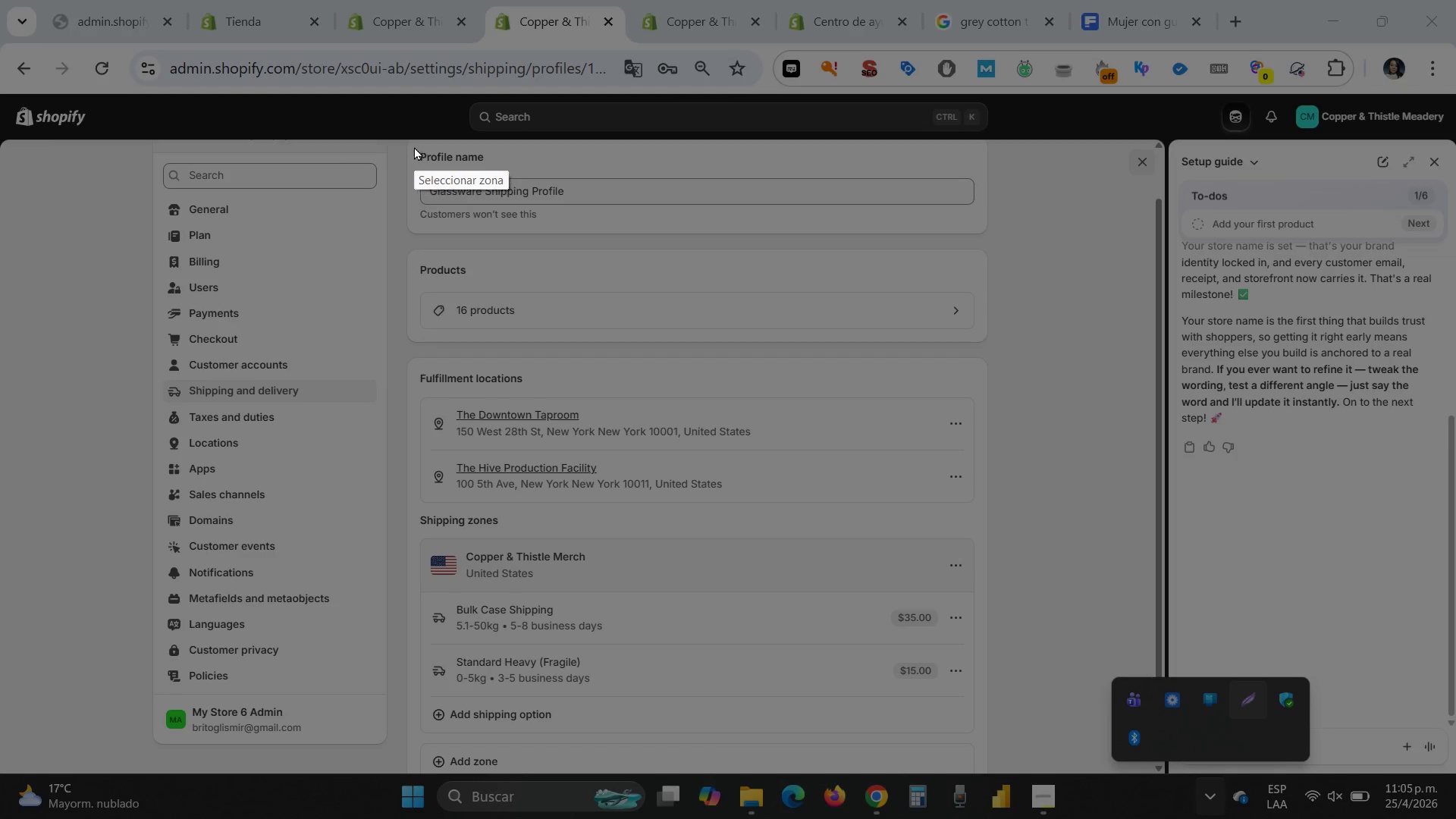 
left_click_drag(start_coordinate=[404, 146], to_coordinate=[985, 698])
 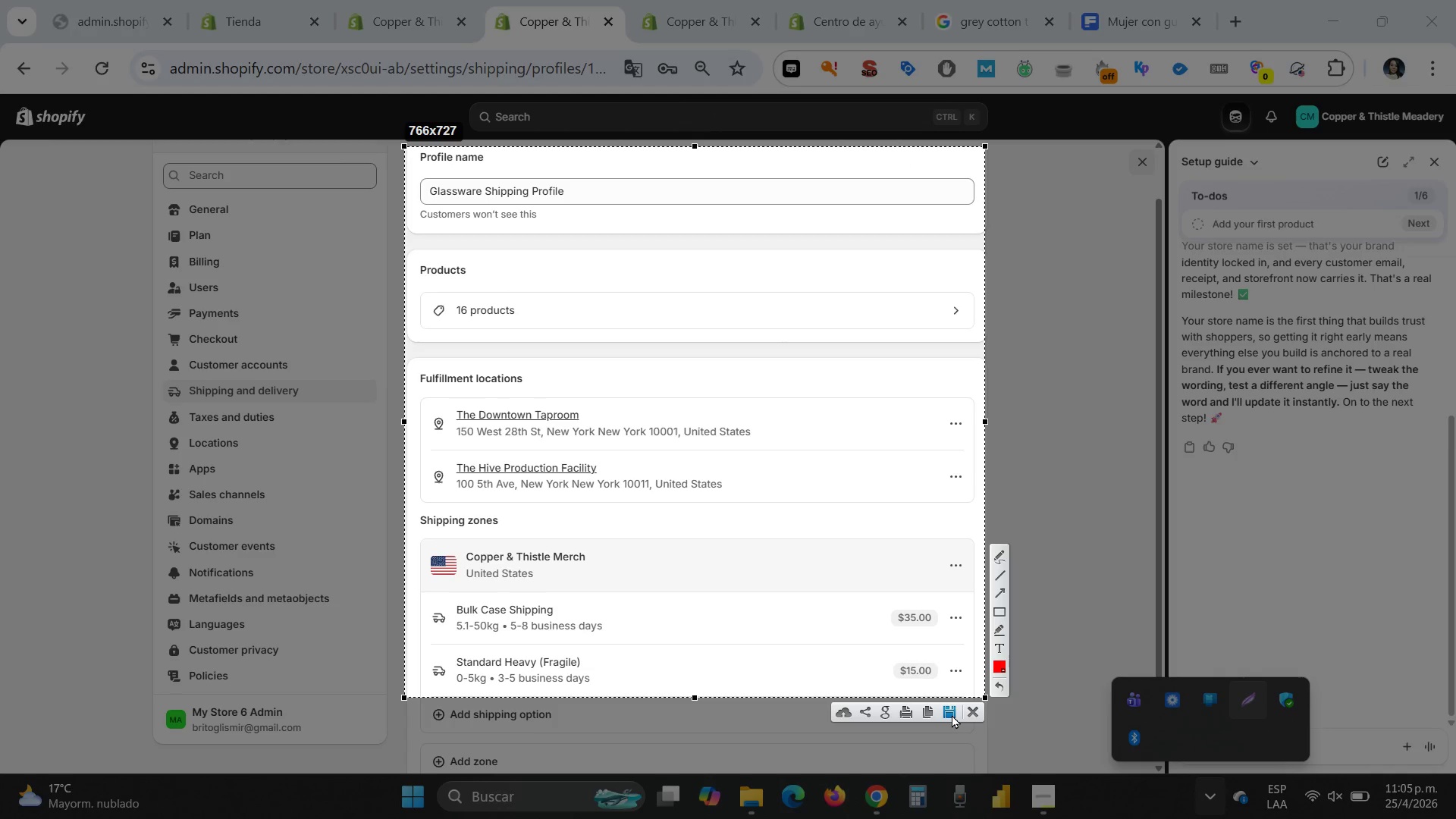 
left_click([952, 714])
 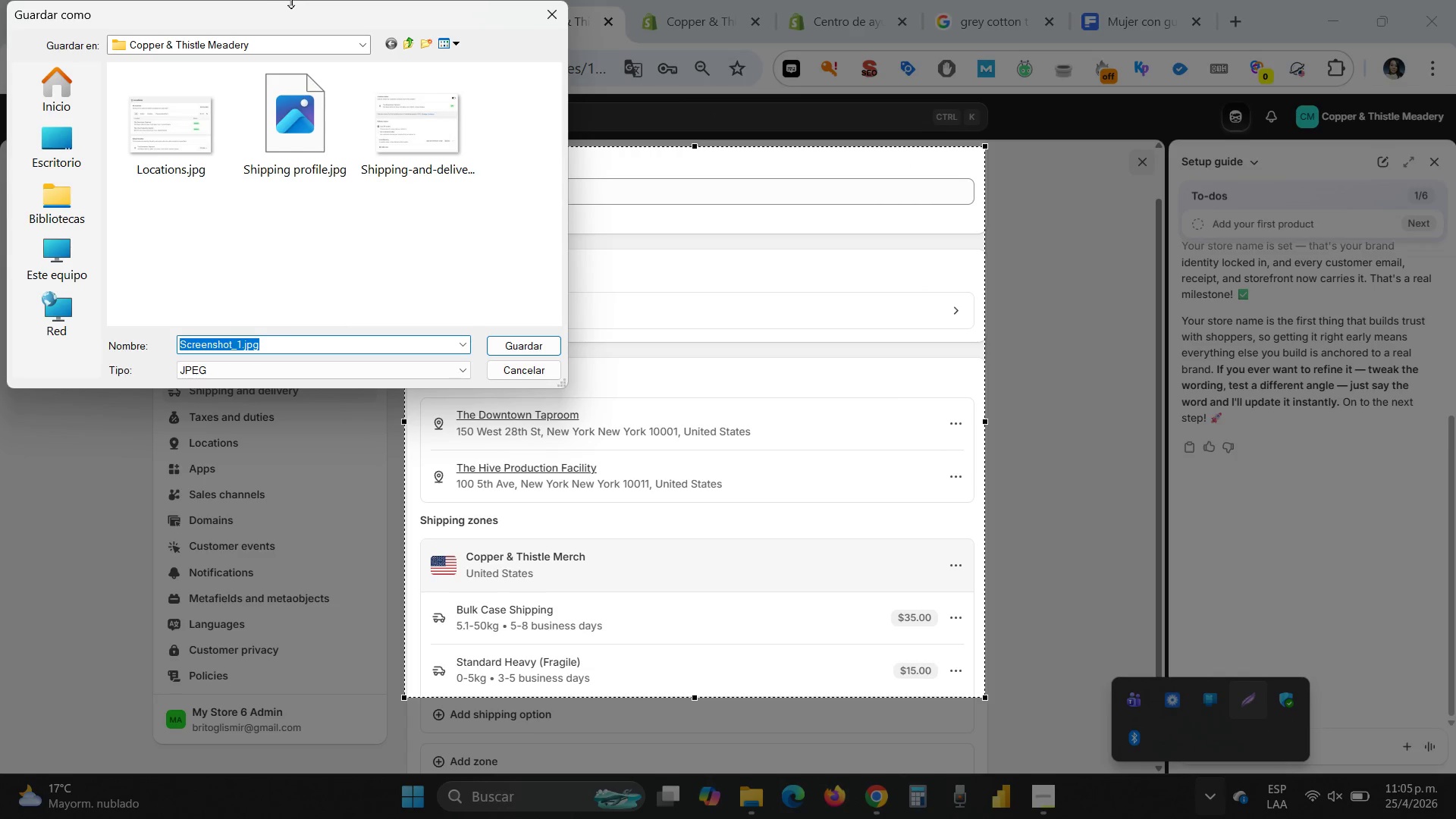 
left_click_drag(start_coordinate=[295, 12], to_coordinate=[670, 278])
 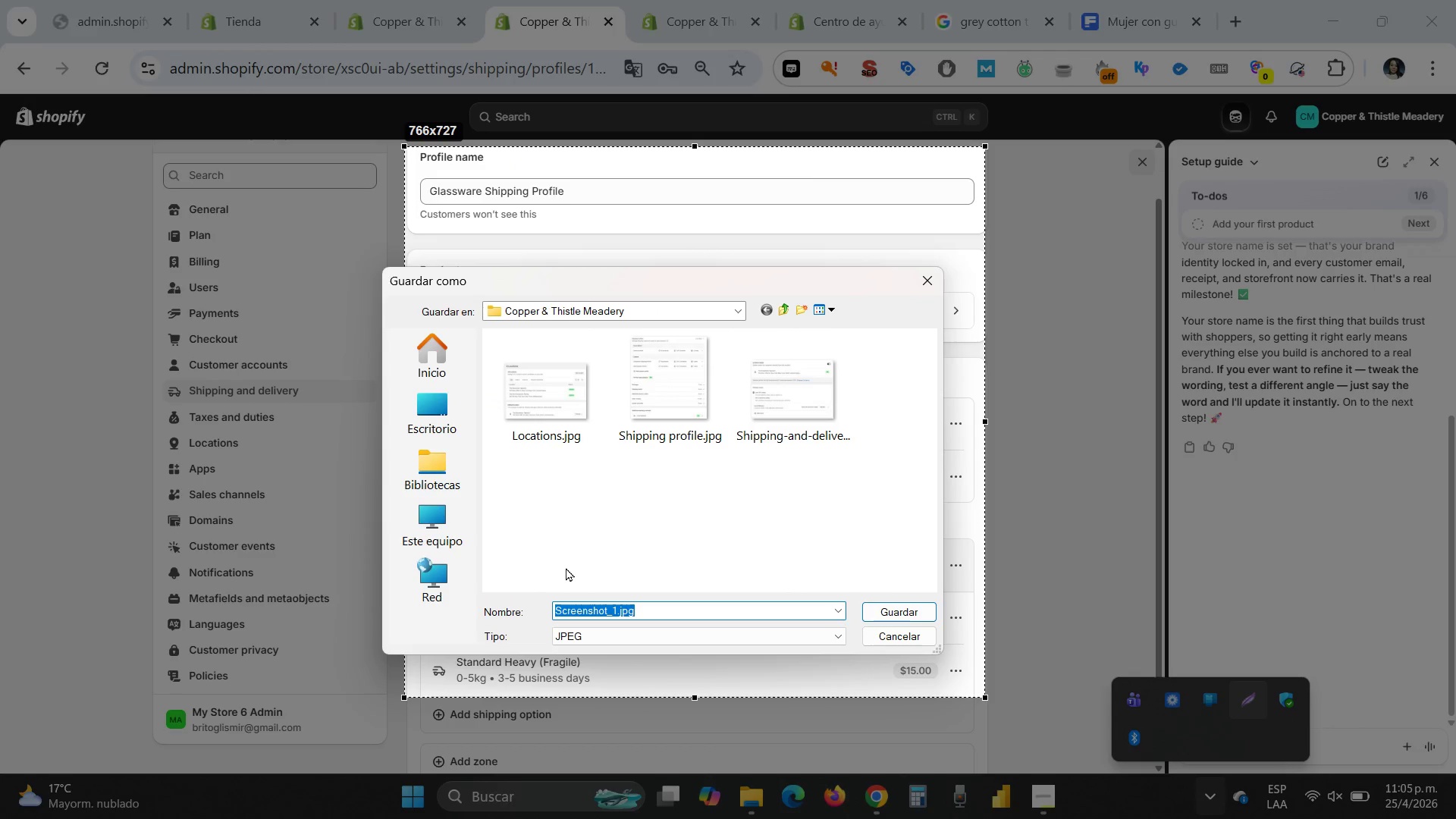 
type(Glassware shipping profile)
 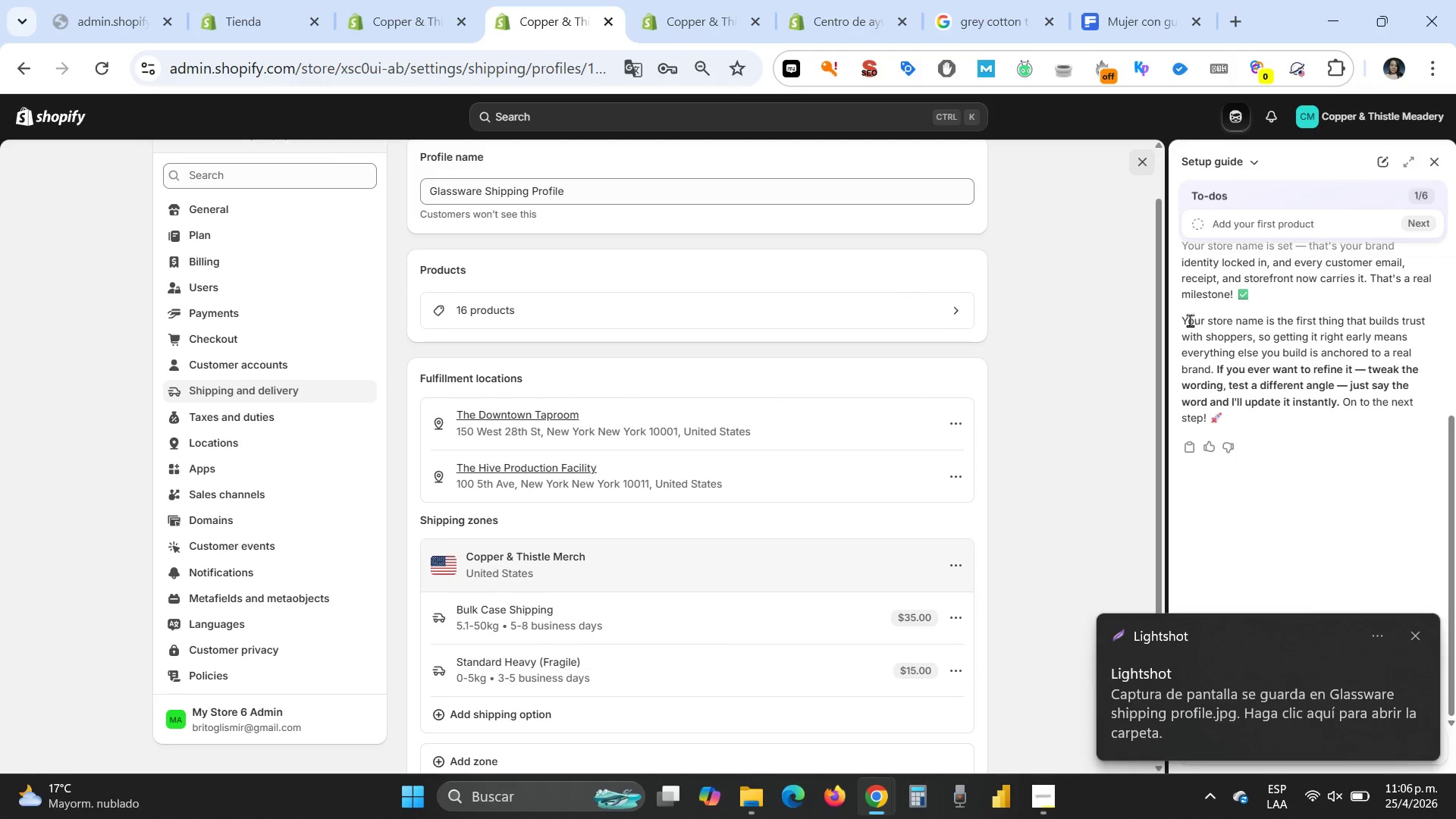 
left_click([1142, 172])
 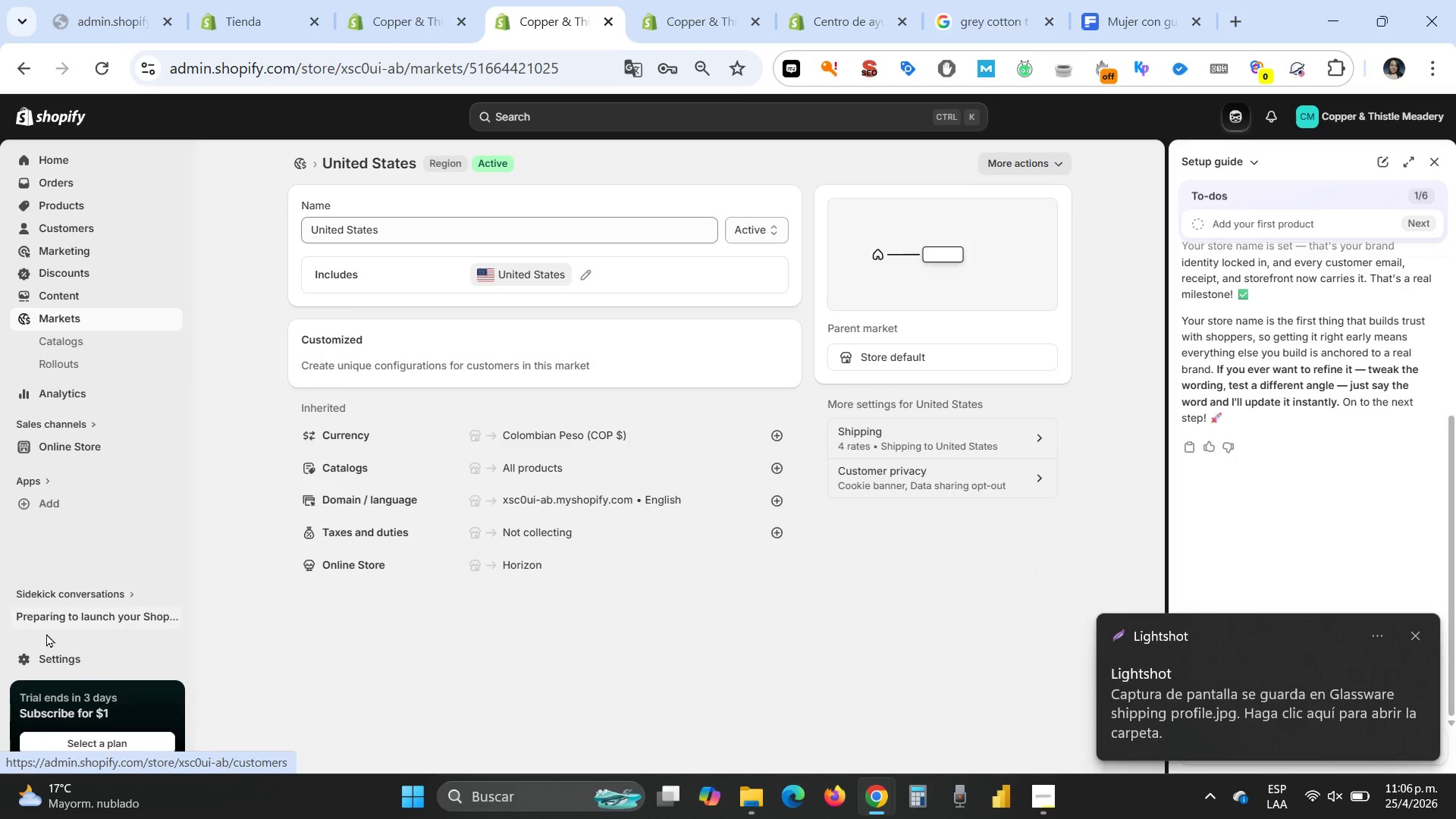 
left_click([51, 658])
 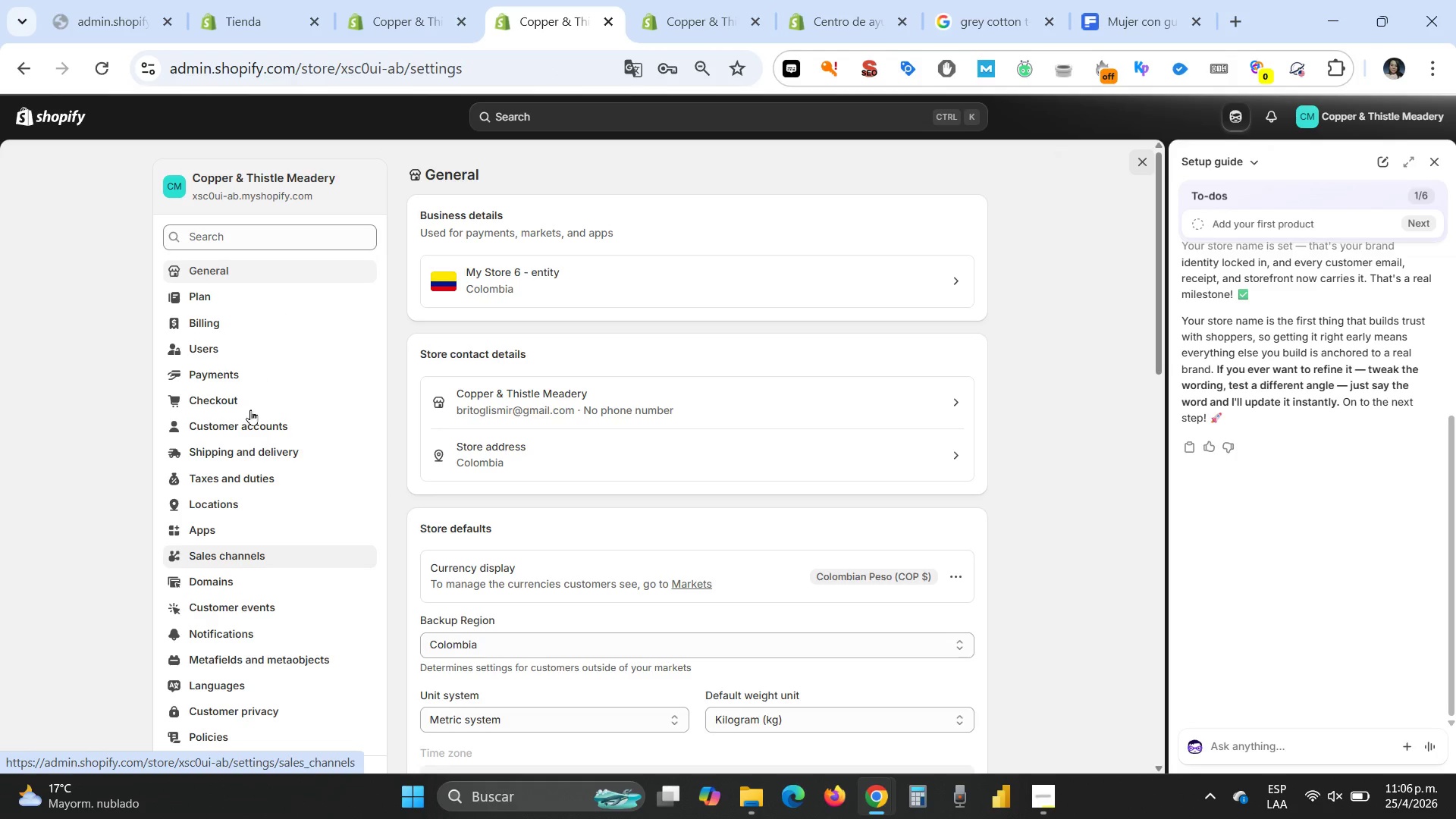 
left_click([237, 449])
 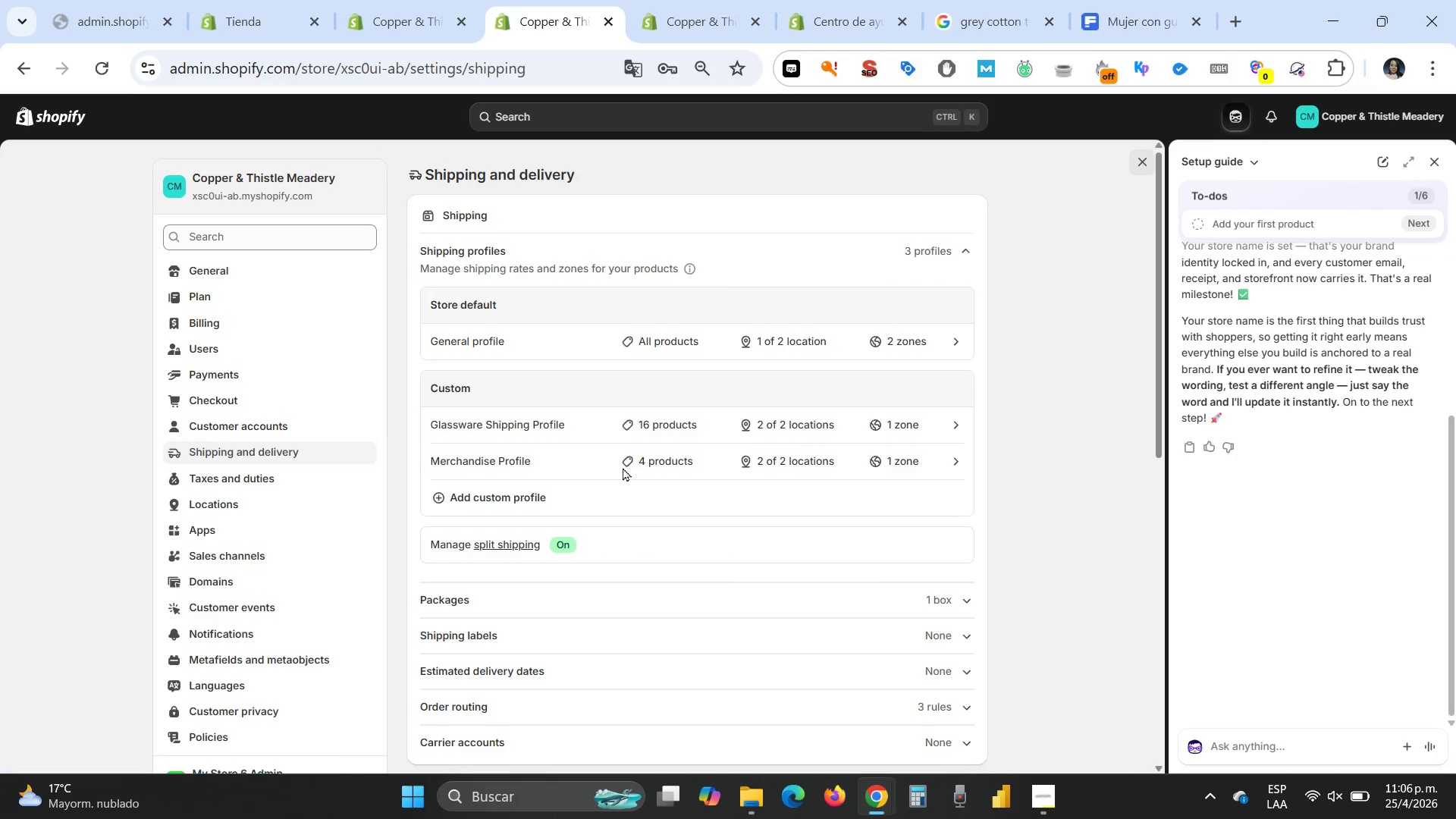 
left_click([515, 459])
 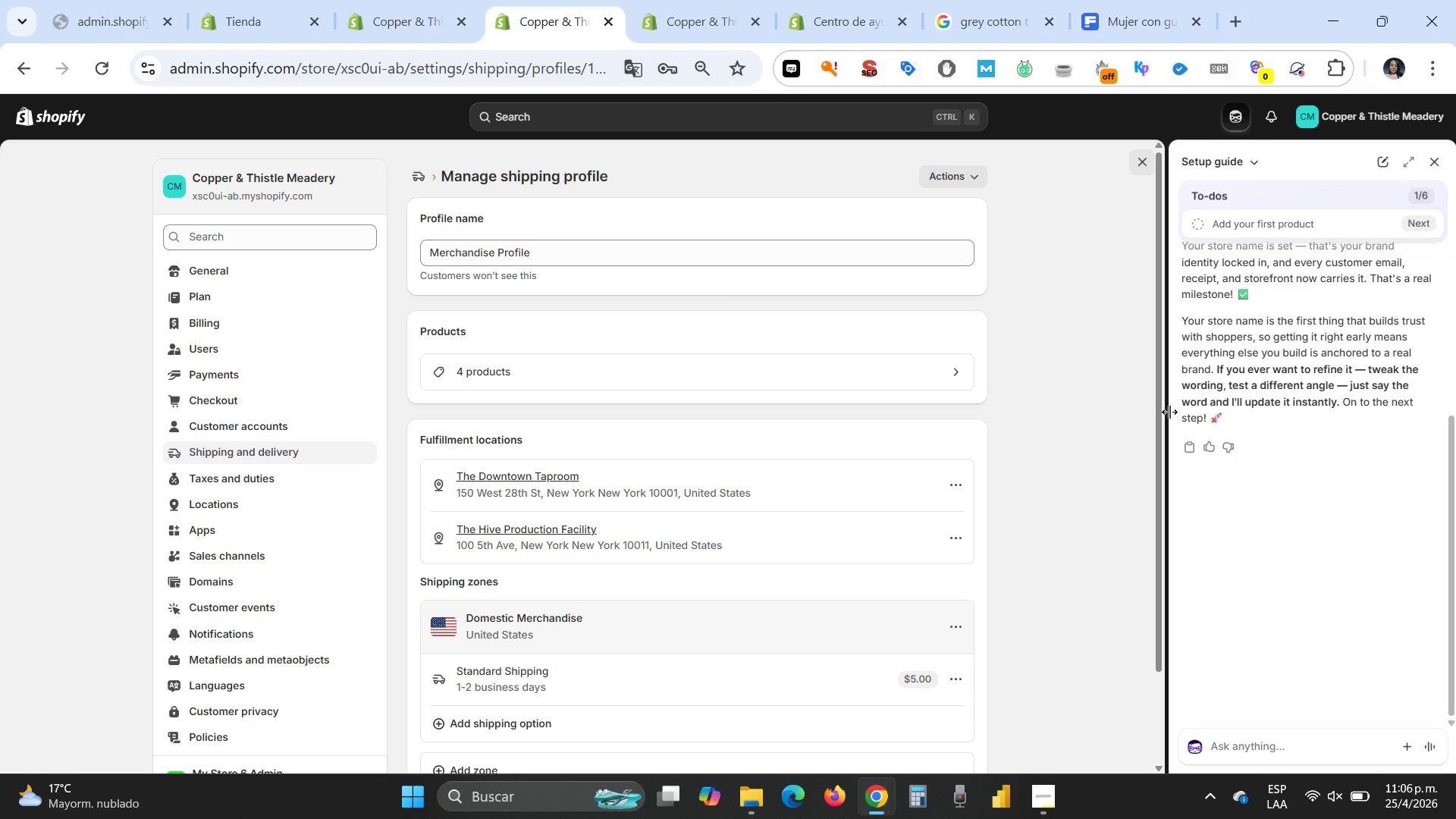 
left_click_drag(start_coordinate=[1160, 406], to_coordinate=[1159, 450])
 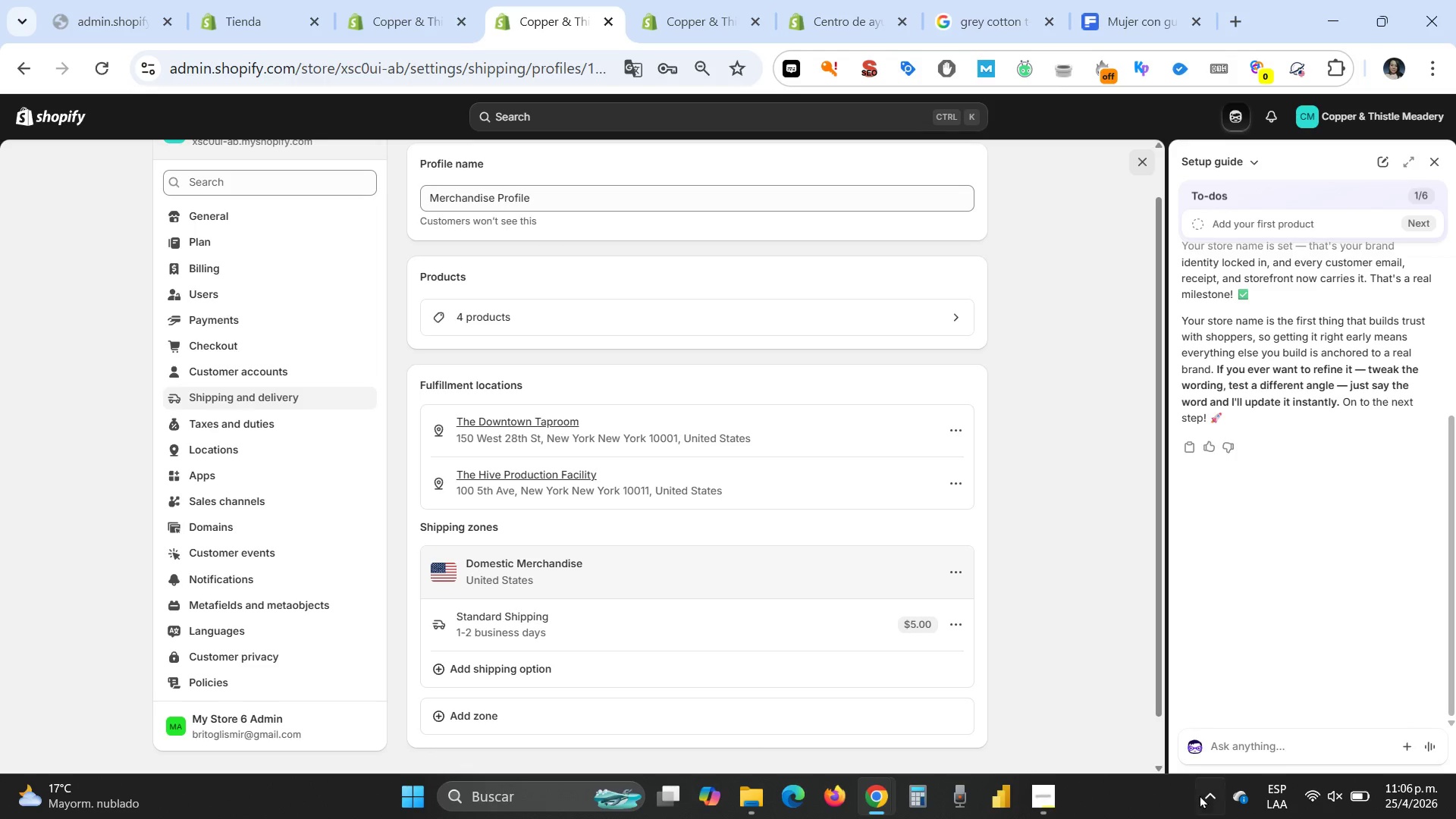 
left_click([1203, 795])
 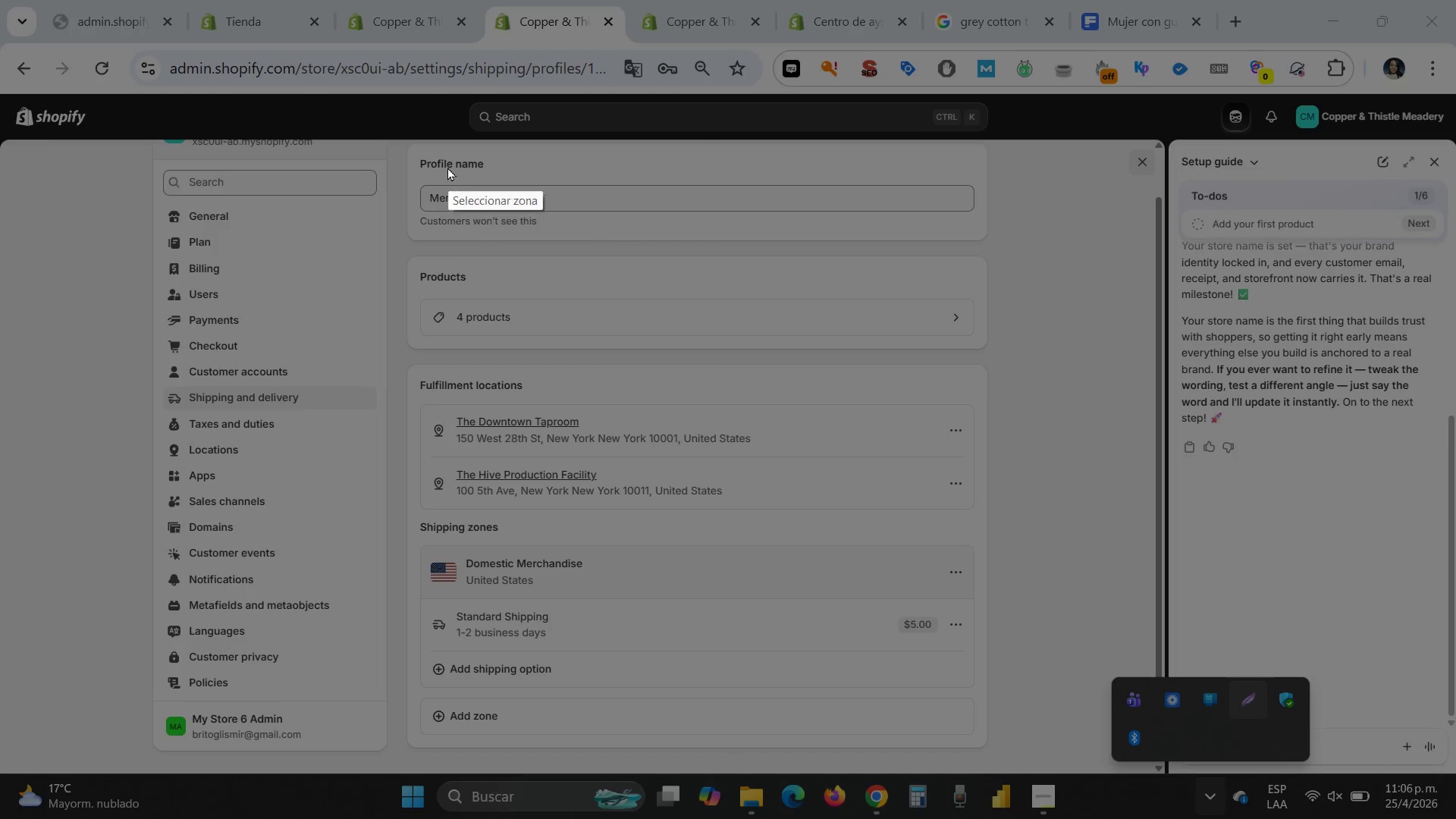 
left_click_drag(start_coordinate=[397, 146], to_coordinate=[989, 657])
 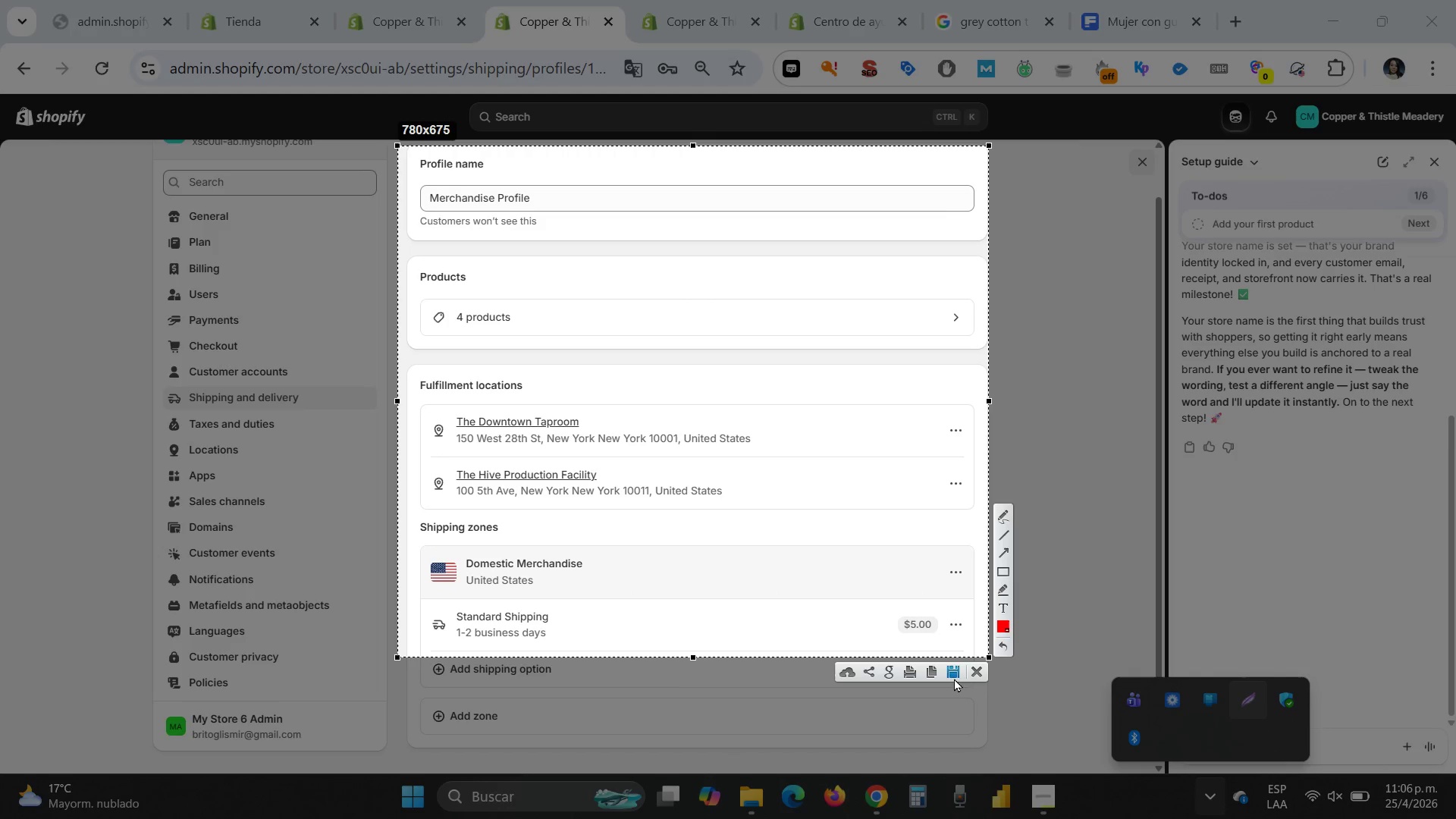 
left_click([954, 671])
 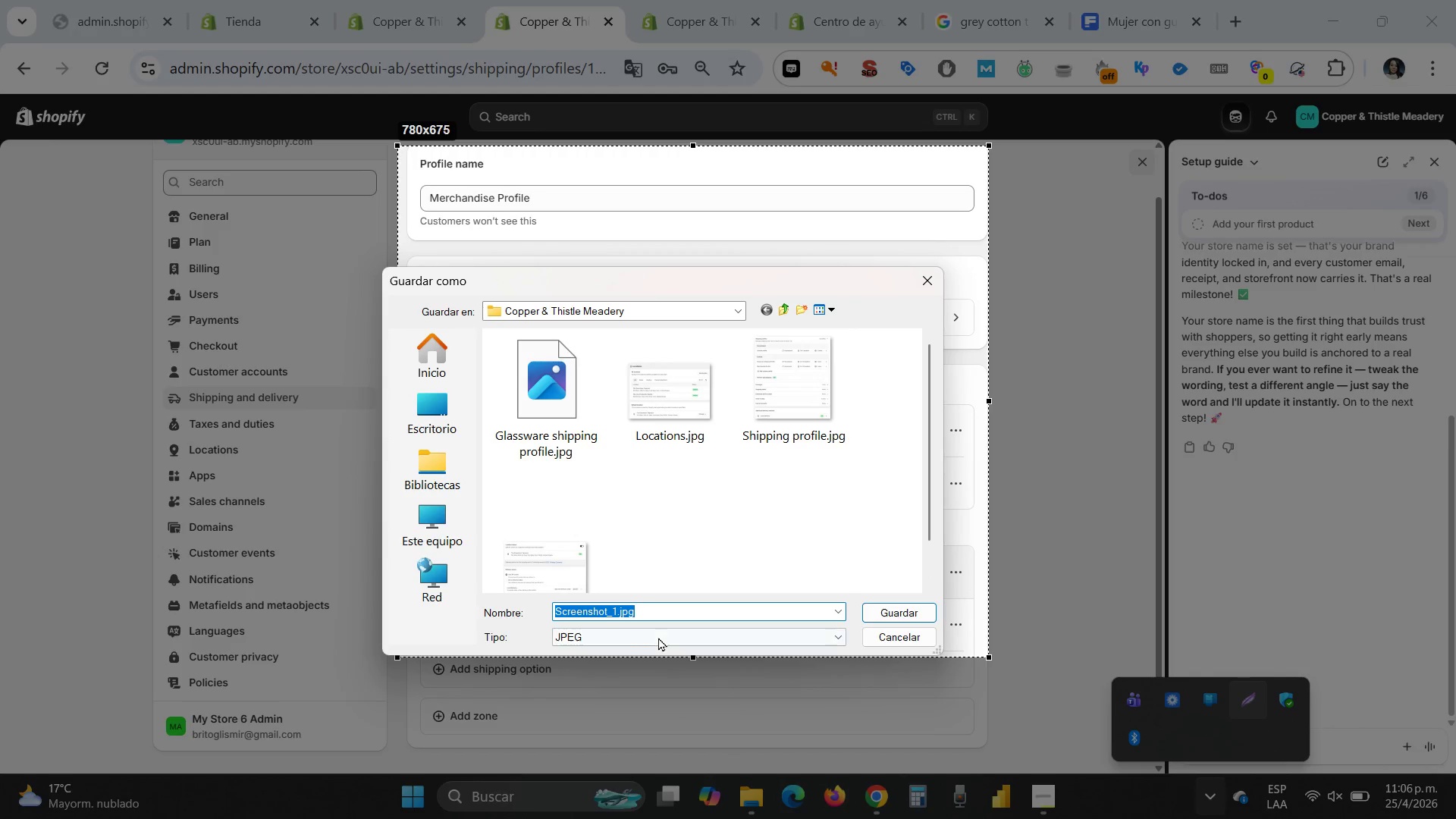 
type(Merchandise profile)
 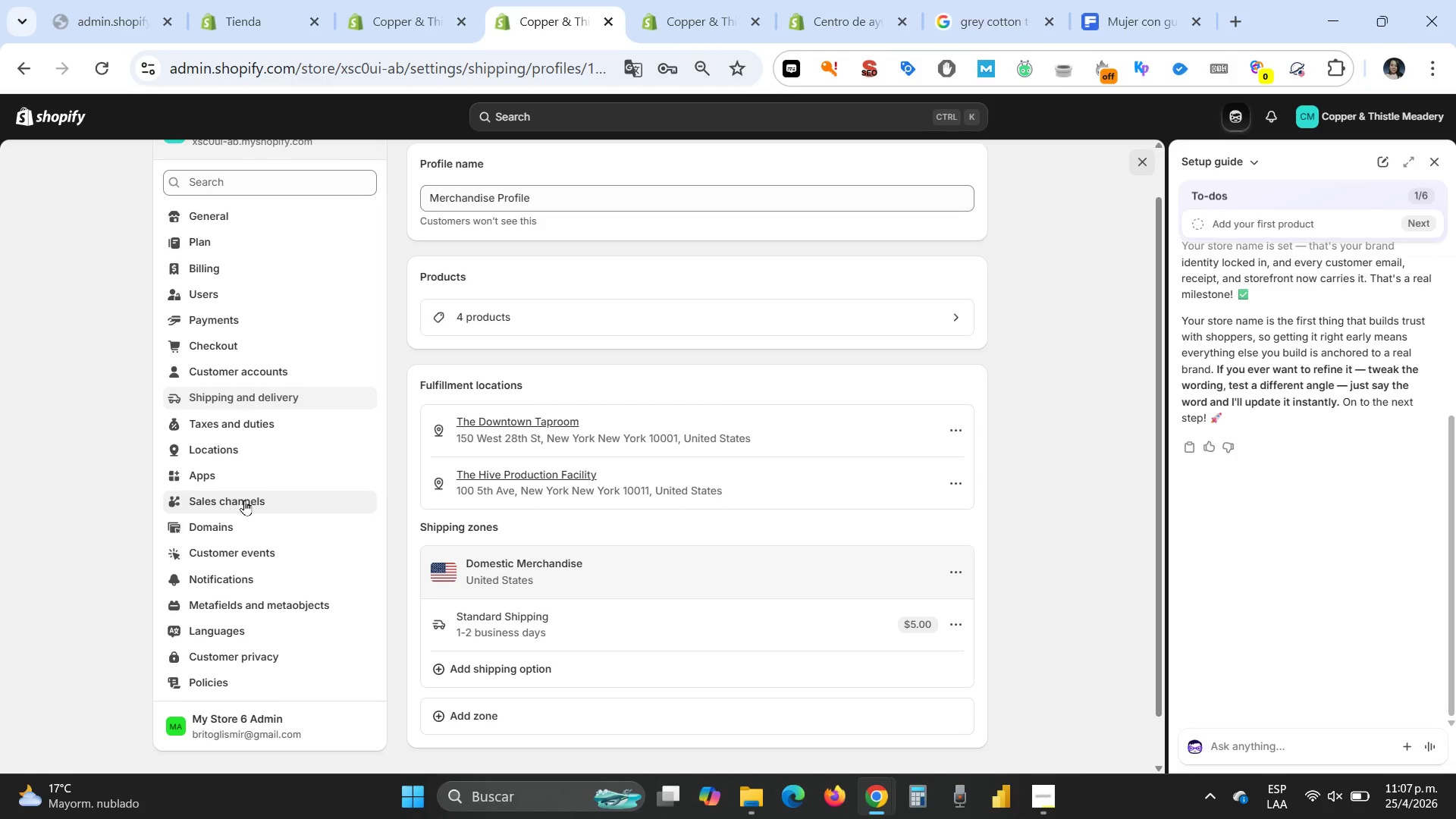 
wait(35.1)
 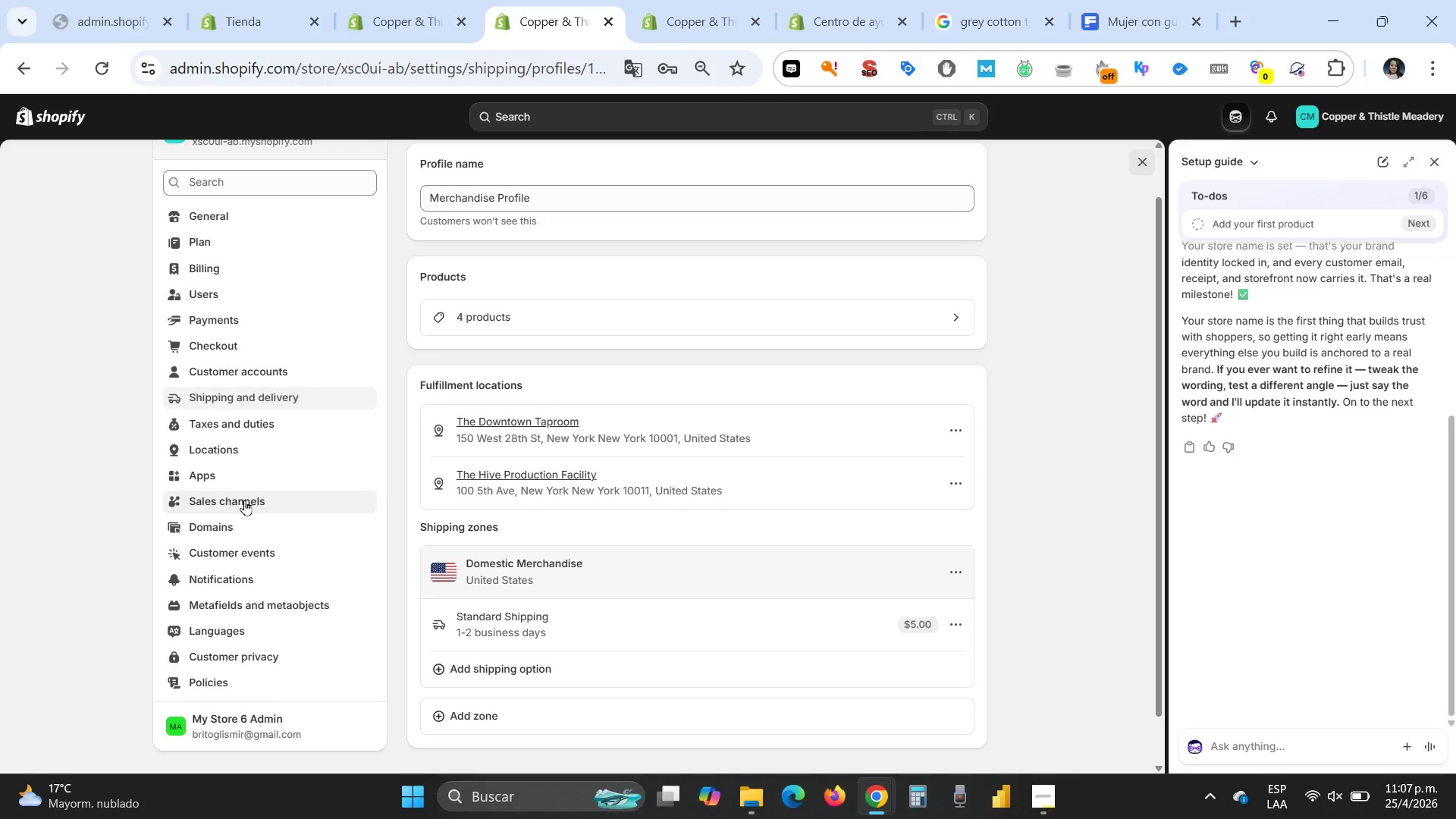 
mouse_move([592, 586])
 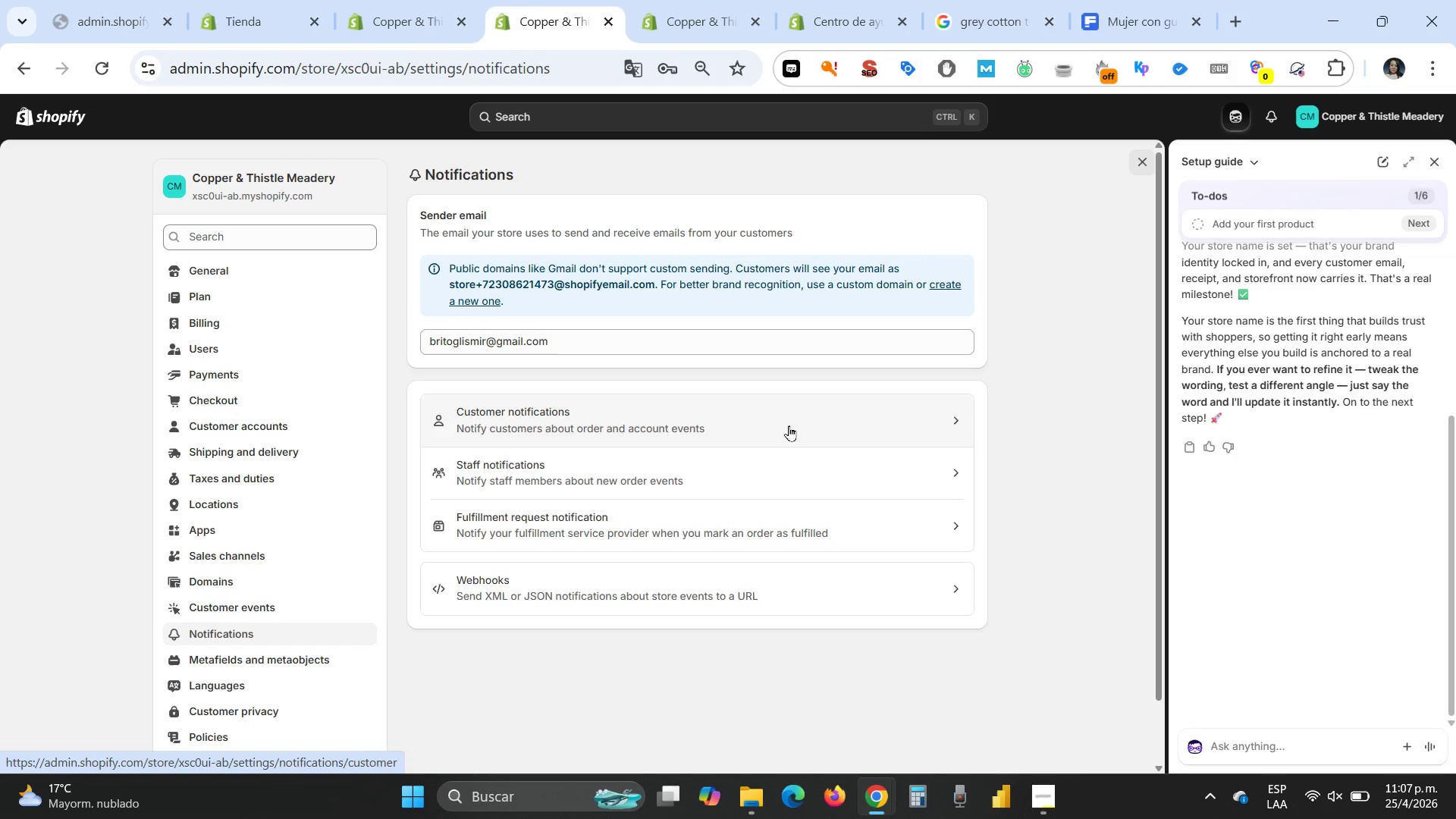 
hold_key(key=ControlLeft, duration=1.92)
scroll: coordinate [826, 554], scroll_direction: up, amount: 1.0
 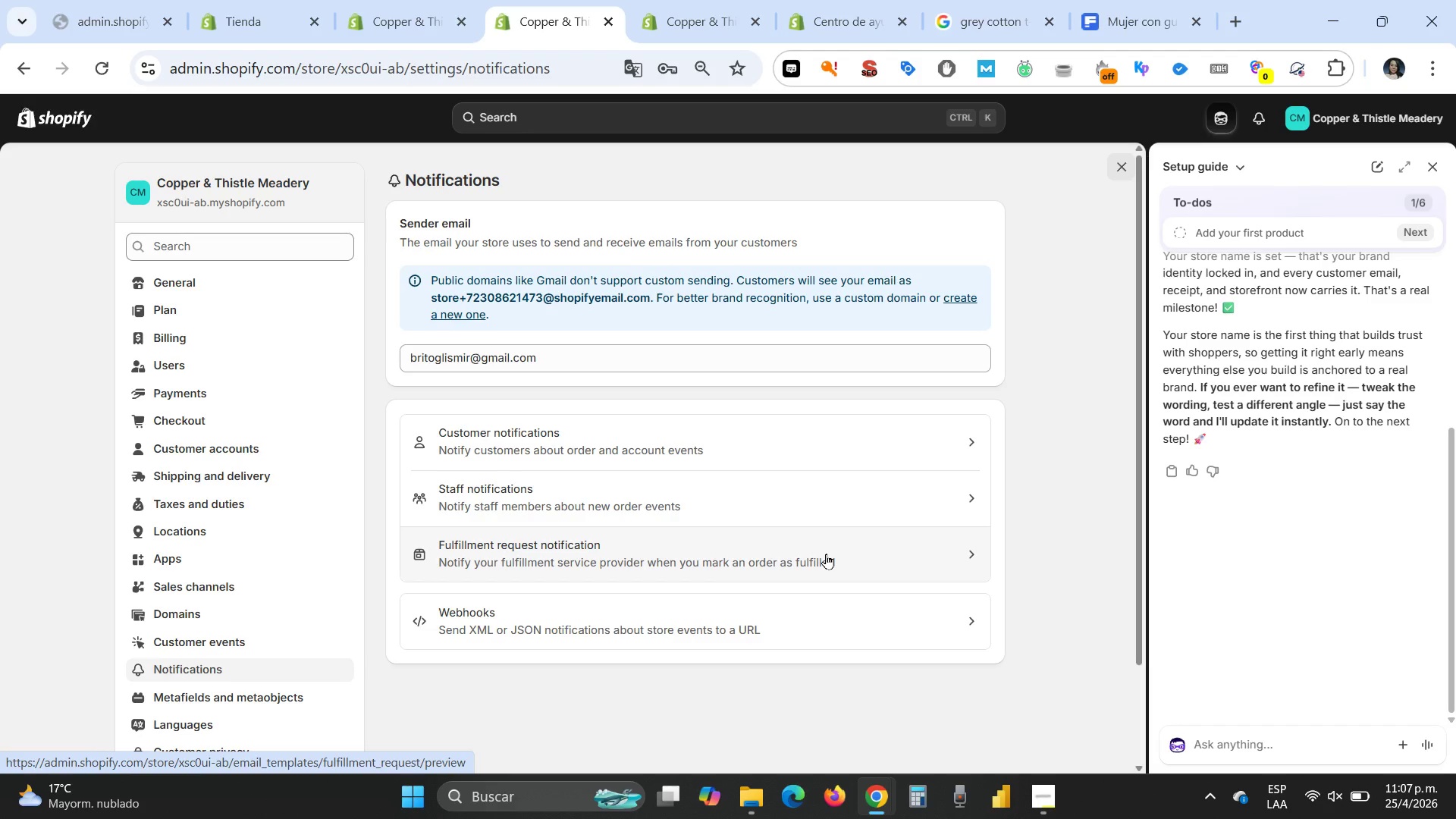 
wait(8.94)
 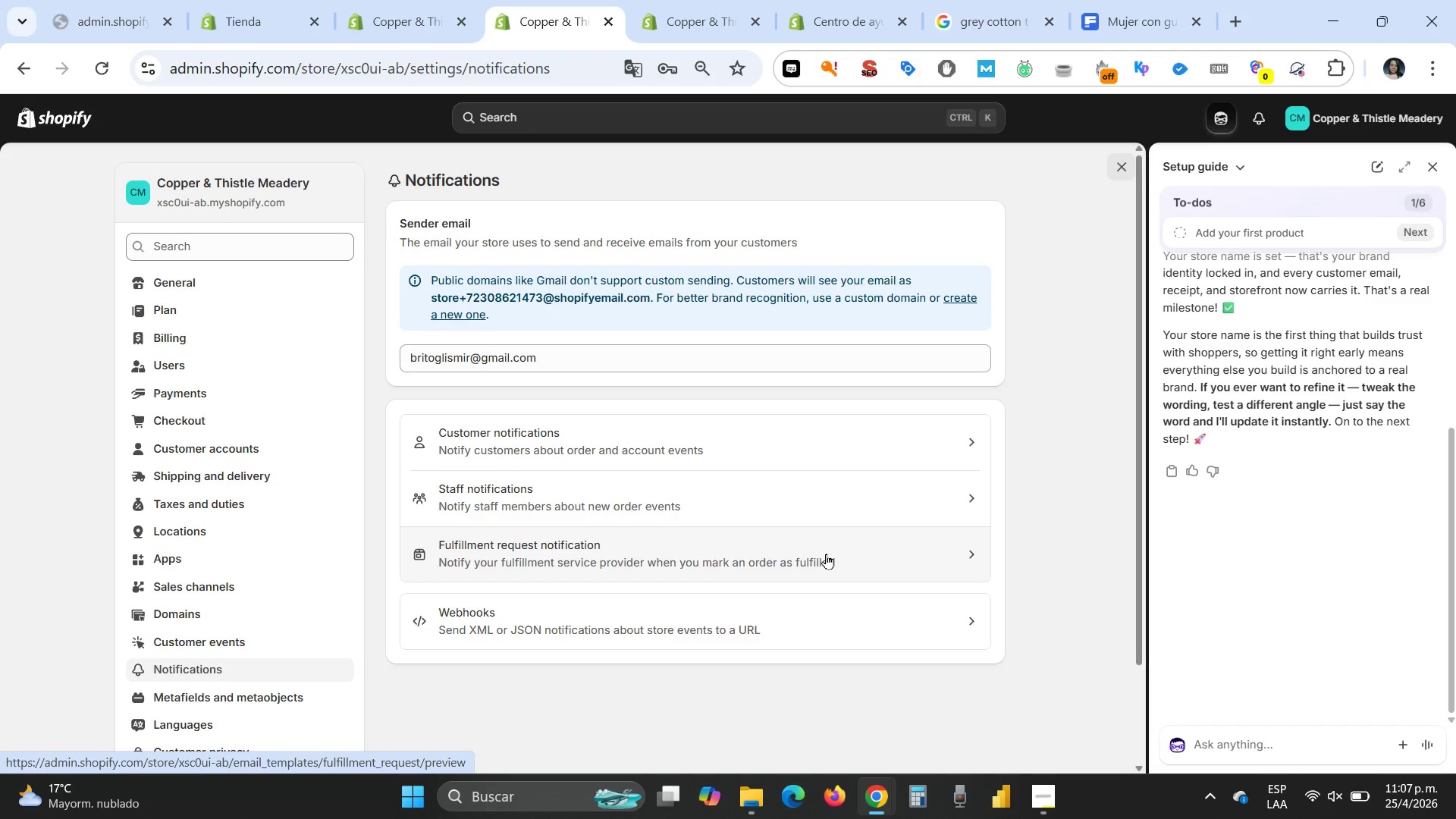 
left_click([773, 451])
 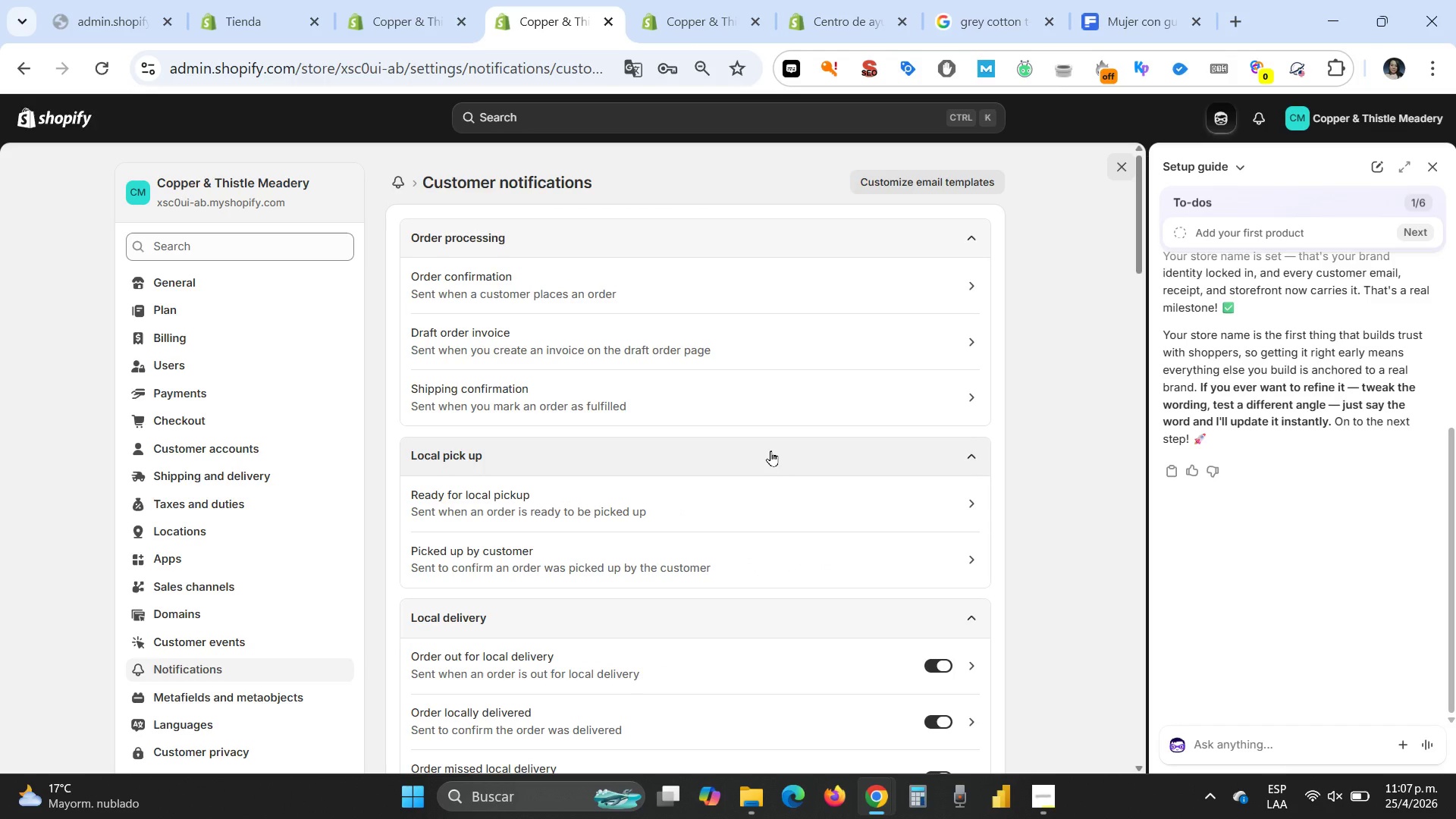 
wait(8.72)
 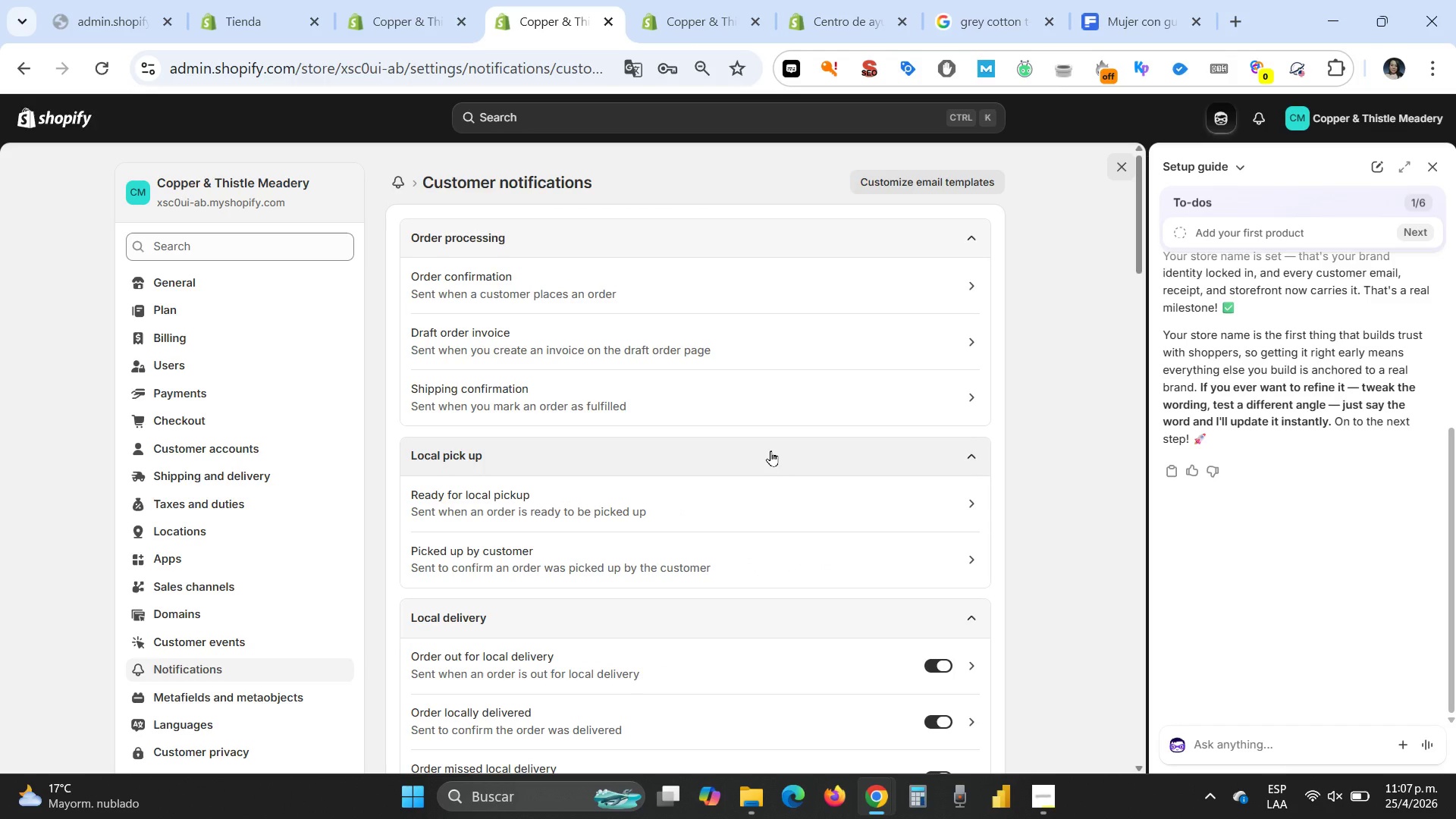 
left_click([660, 287])
 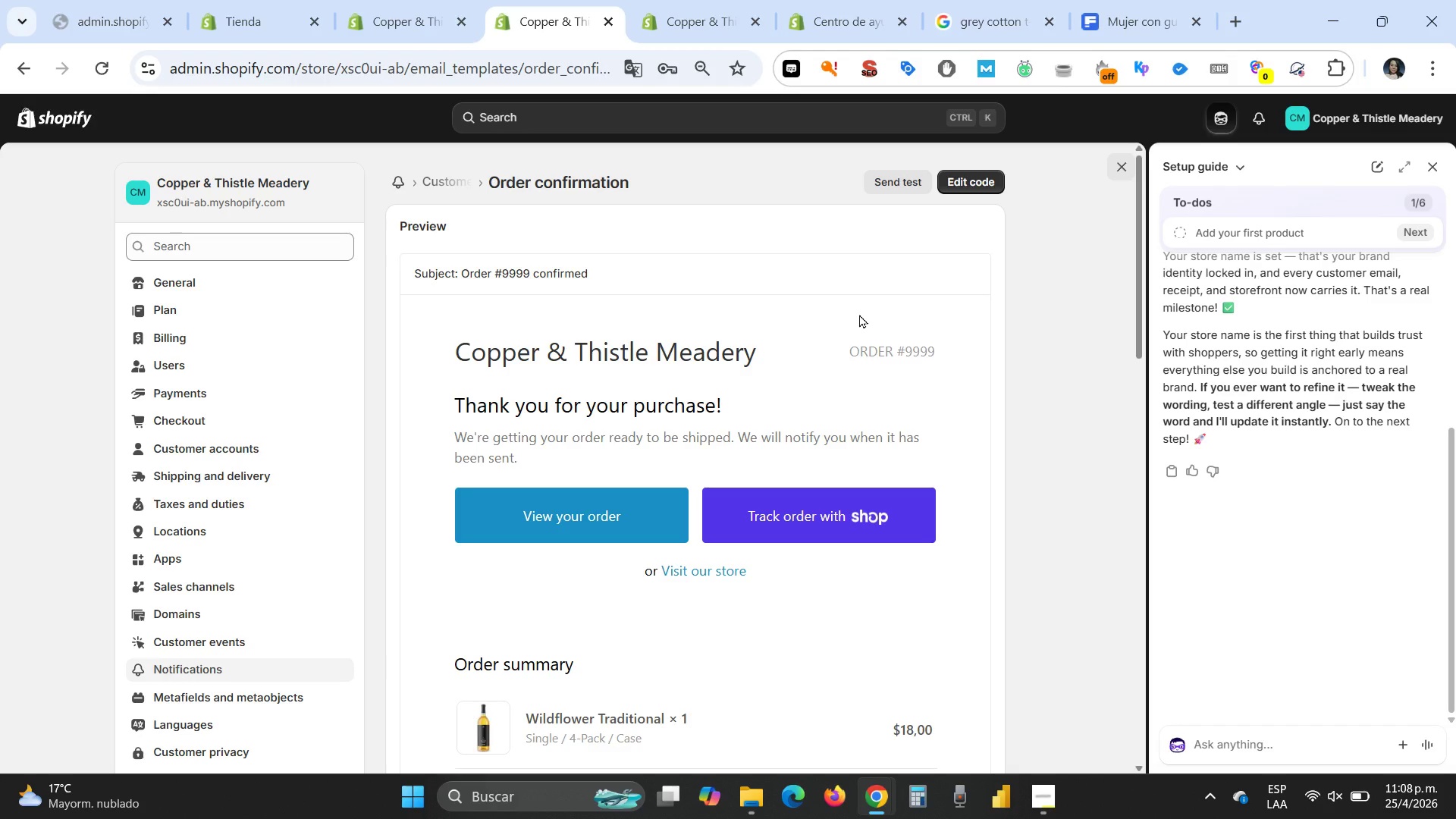 
wait(12.27)
 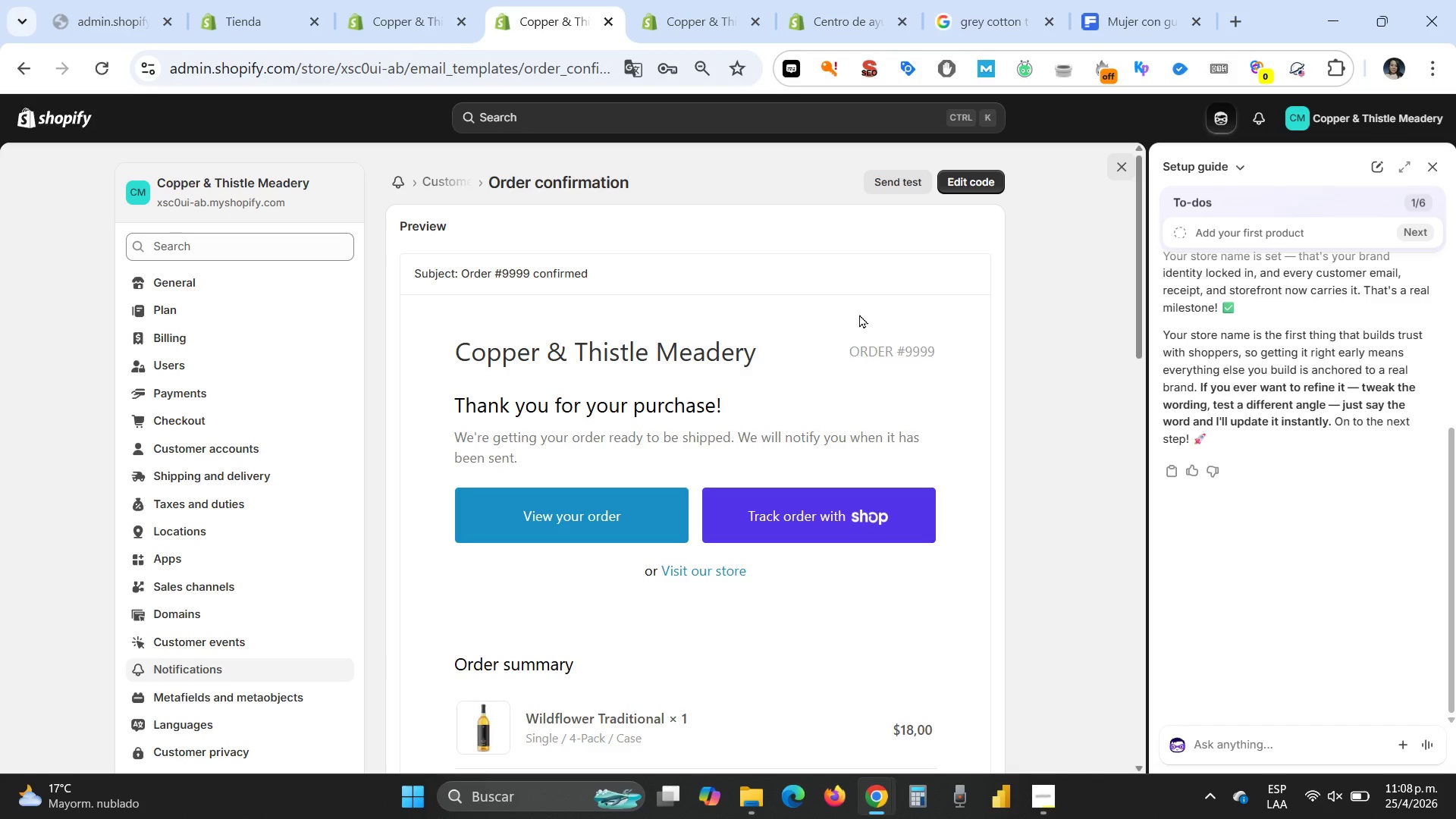 
scroll: coordinate [991, 419], scroll_direction: down, amount: 4.0
 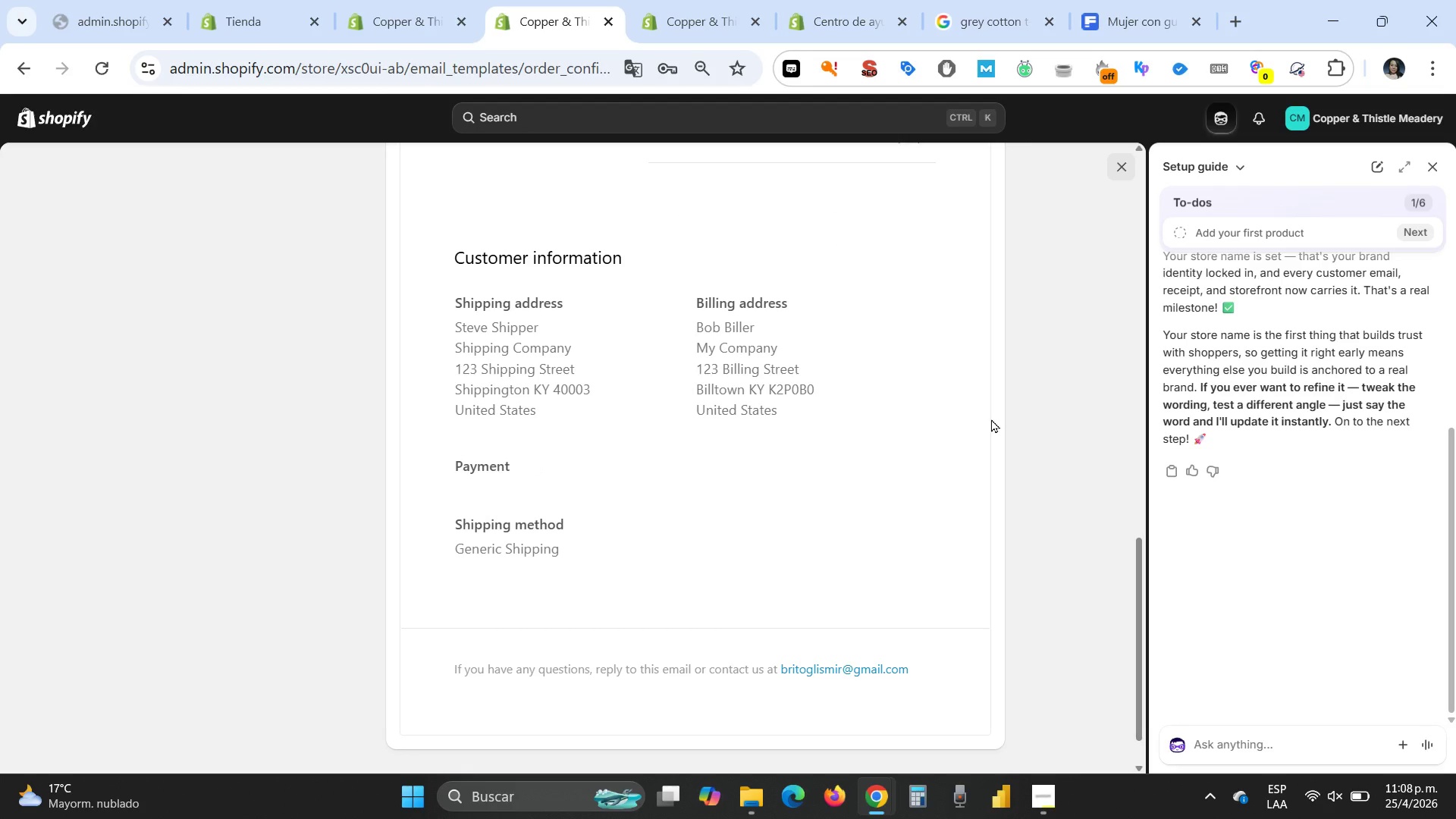 
scroll: coordinate [991, 419], scroll_direction: up, amount: 11.0
 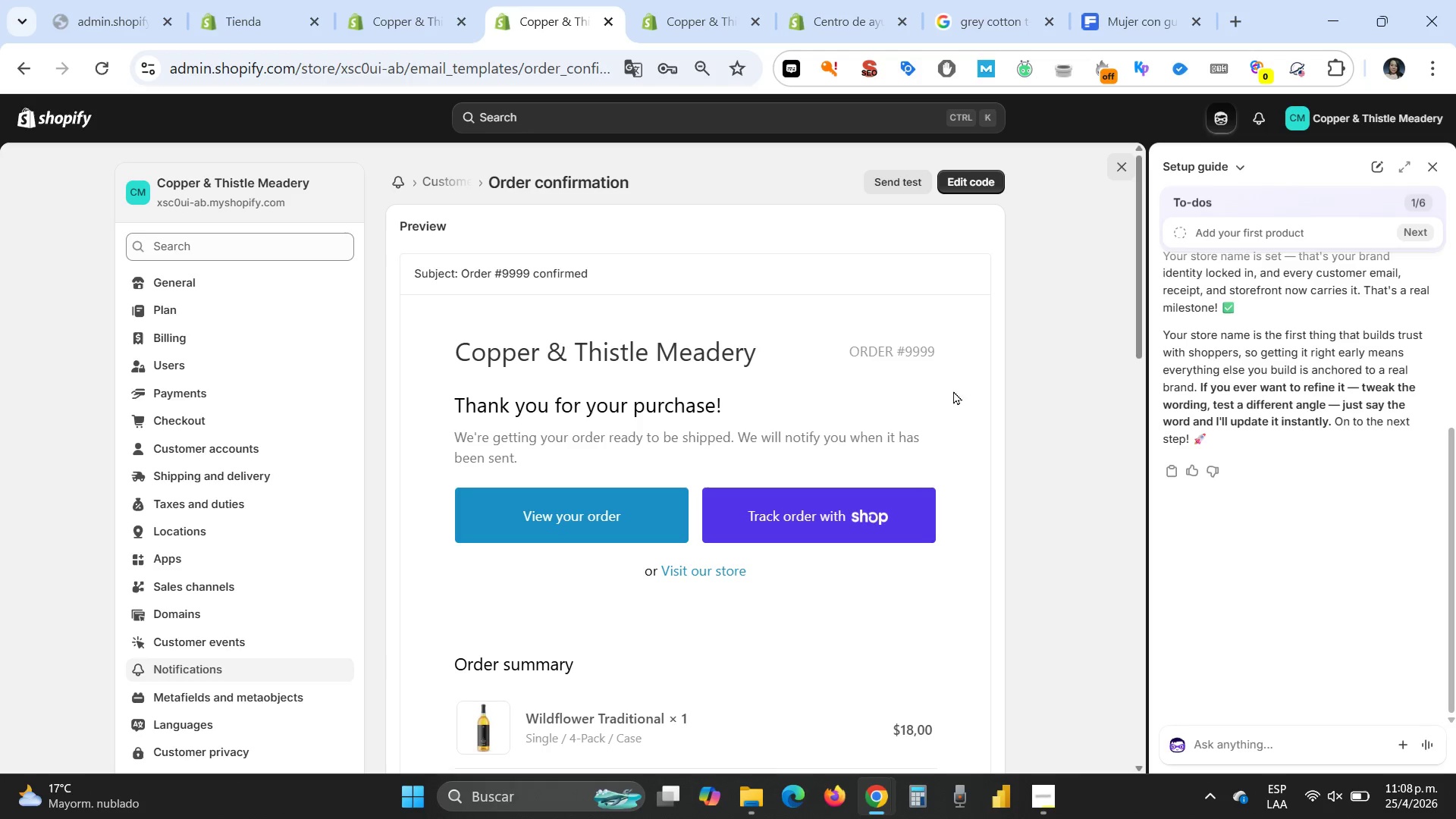 
wait(15.46)
 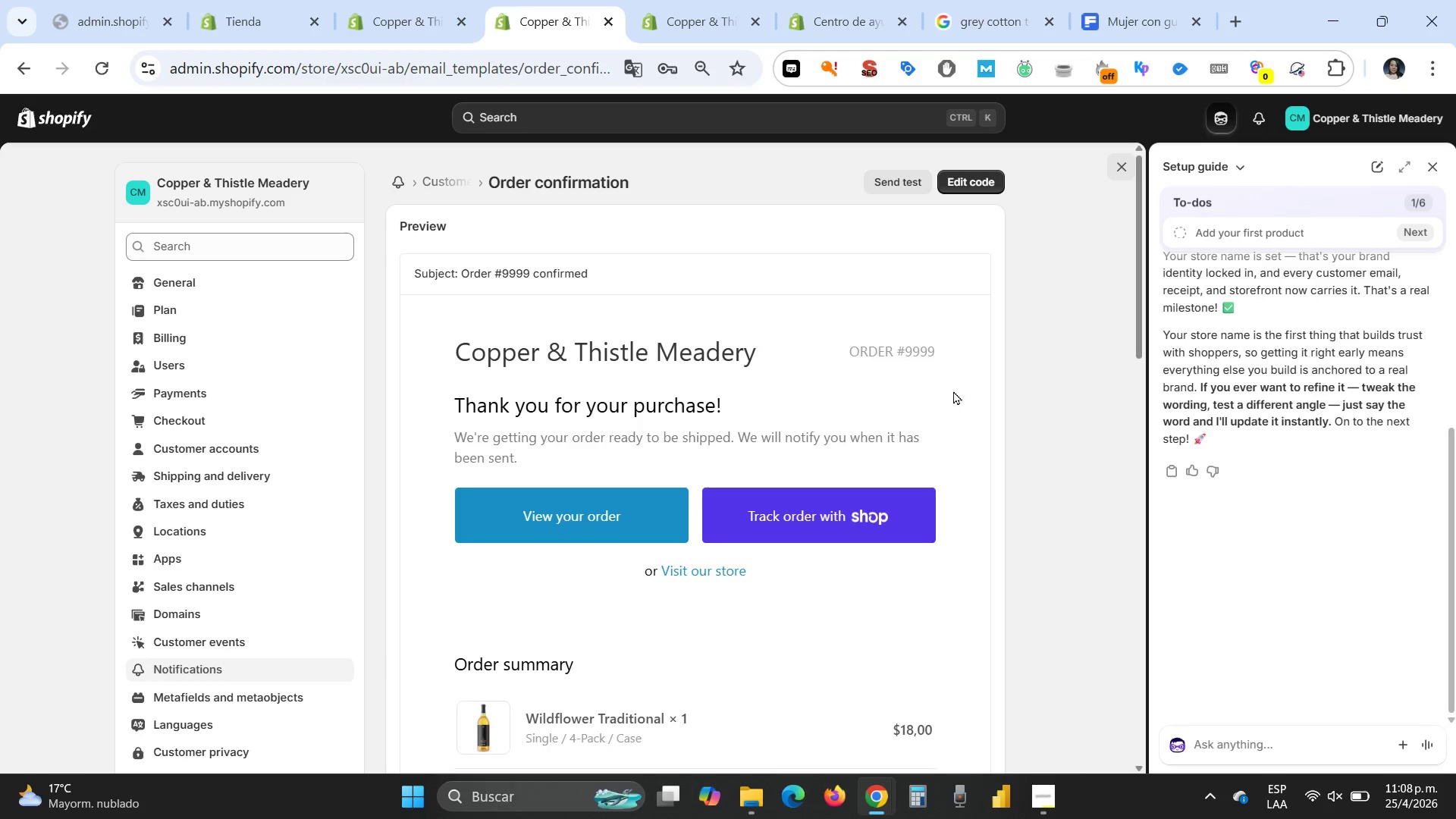 
scroll: coordinate [905, 380], scroll_direction: down, amount: 1.0
 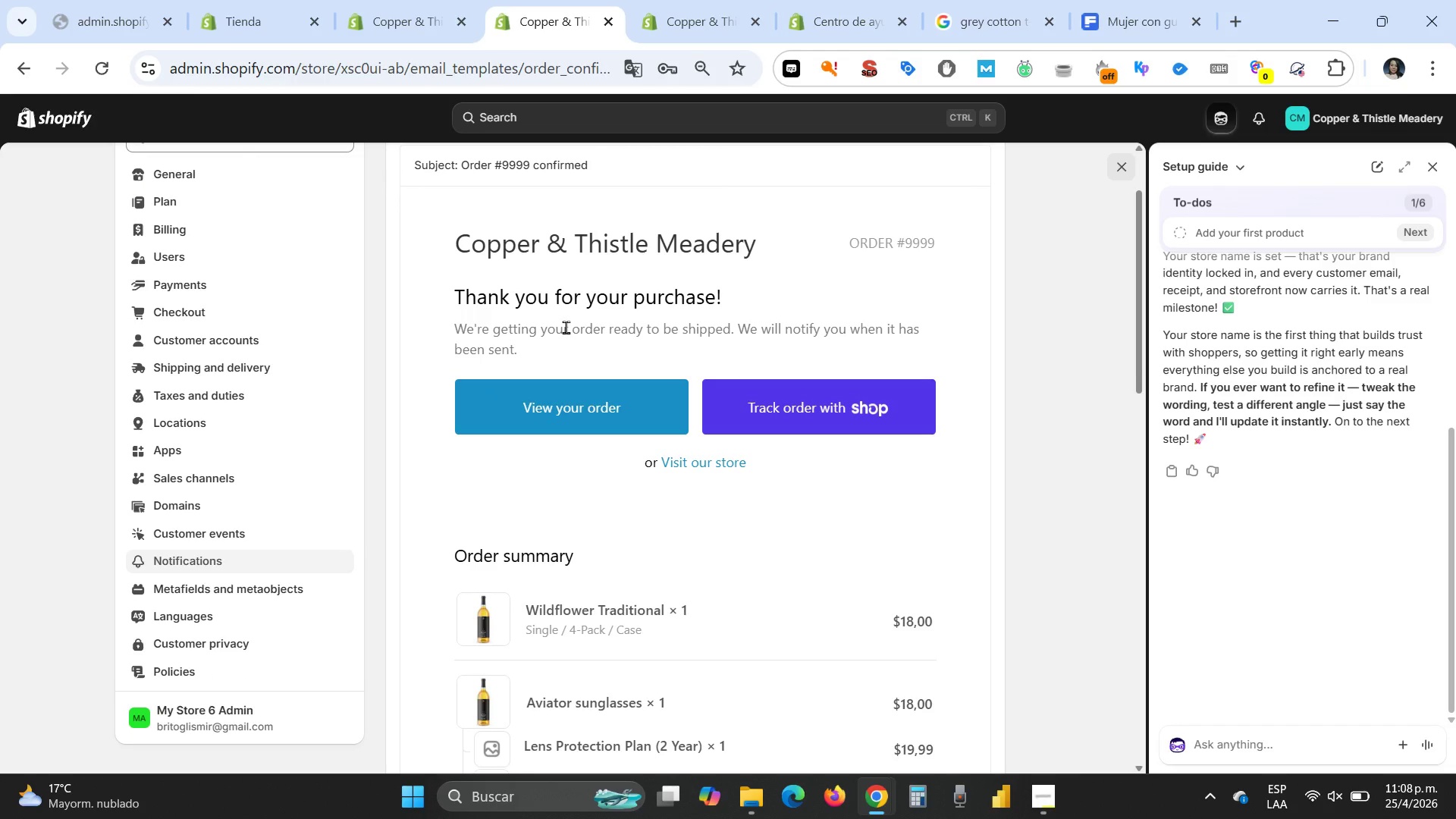 
left_click([541, 332])
 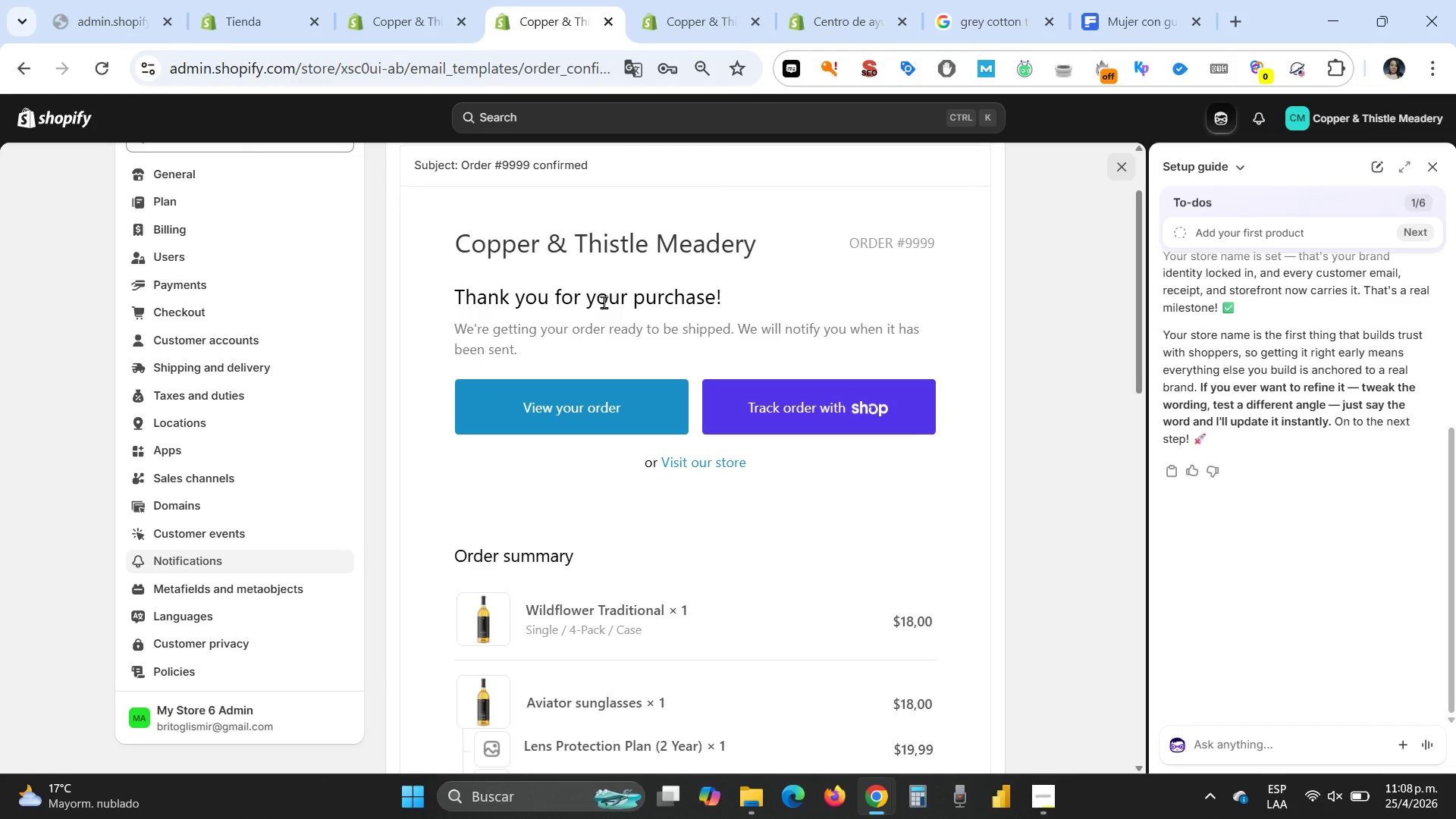 
scroll: coordinate [604, 302], scroll_direction: up, amount: 1.0
 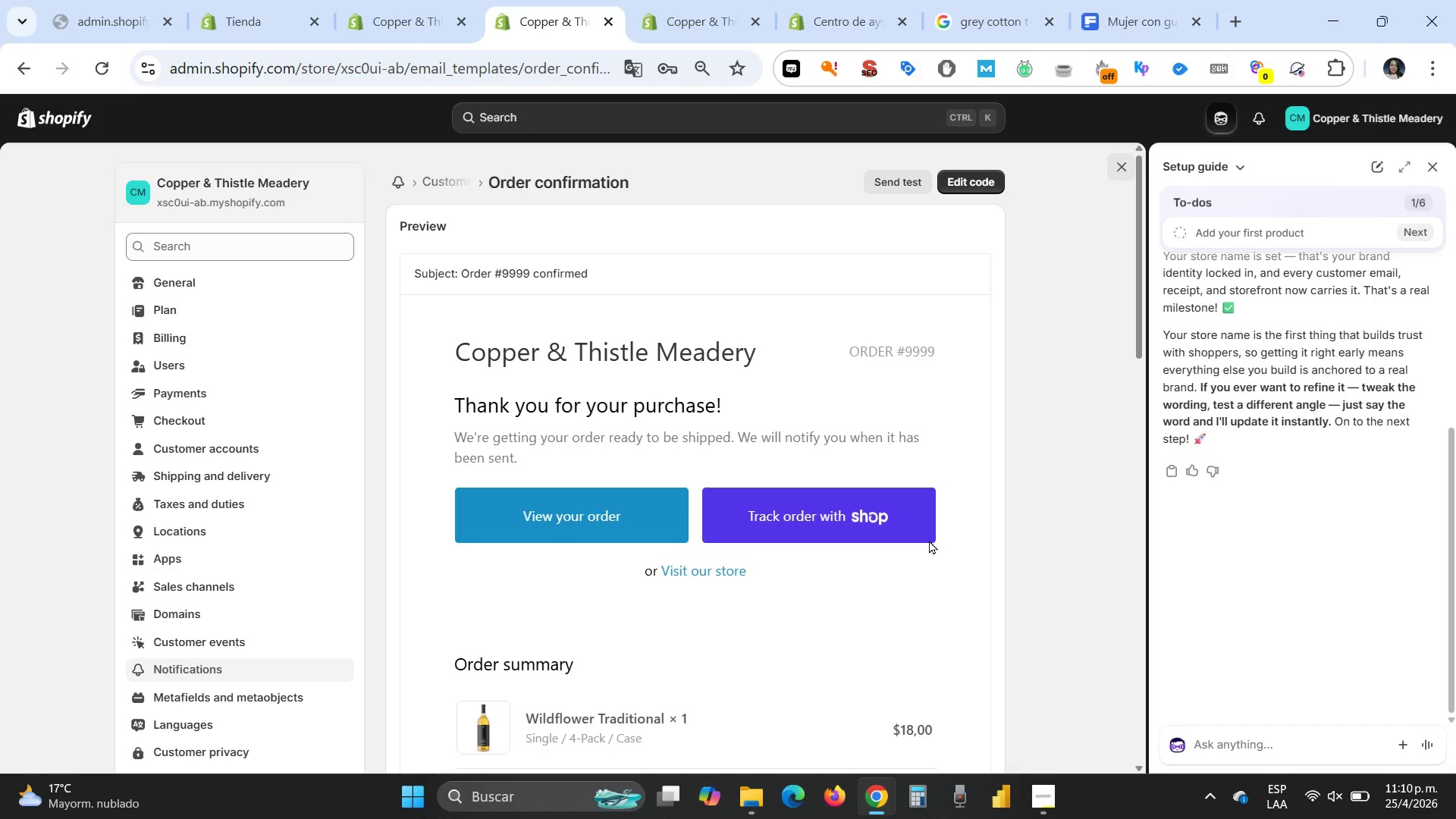 
wait(105.53)
 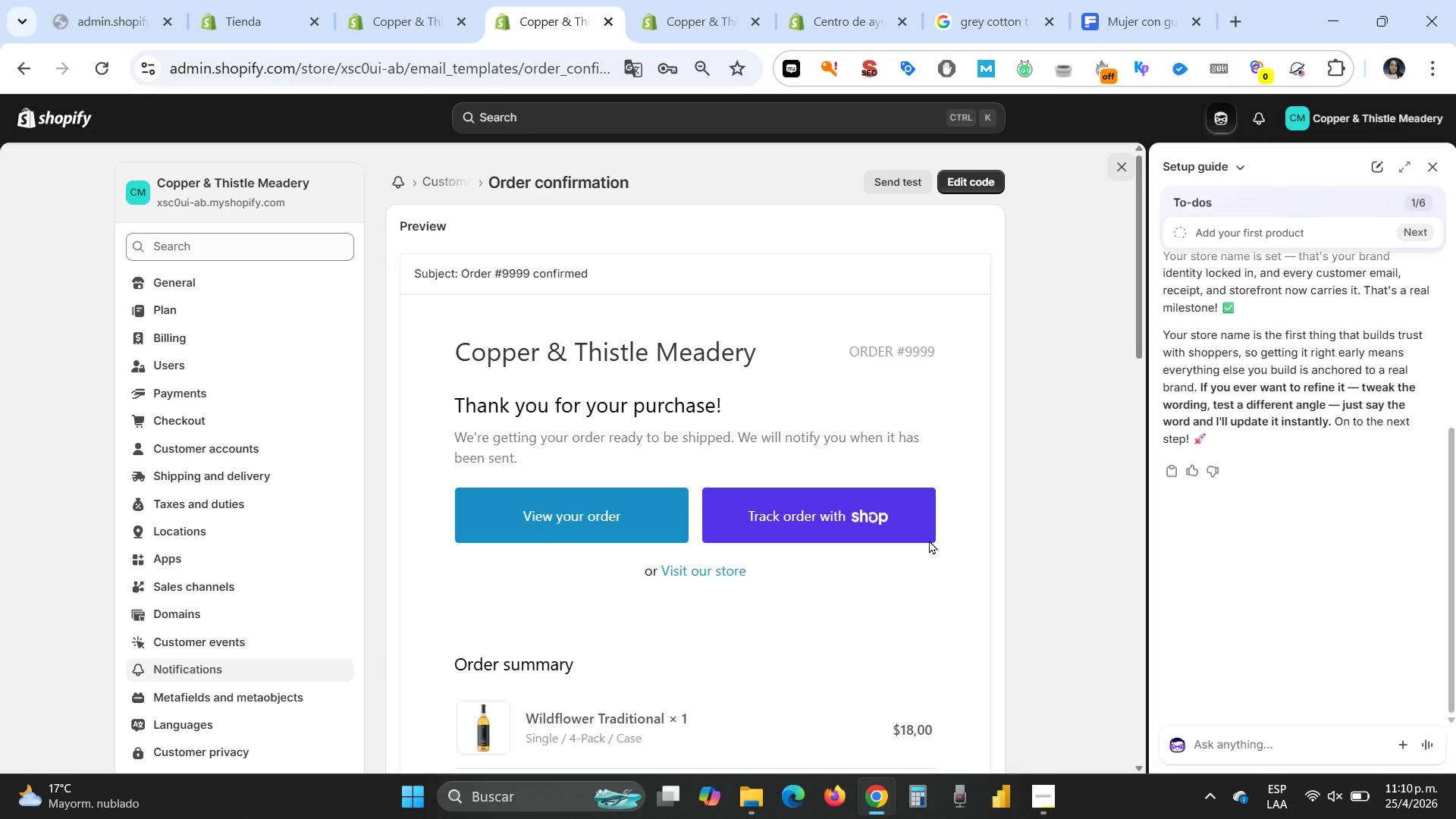 
left_click([601, 352])
 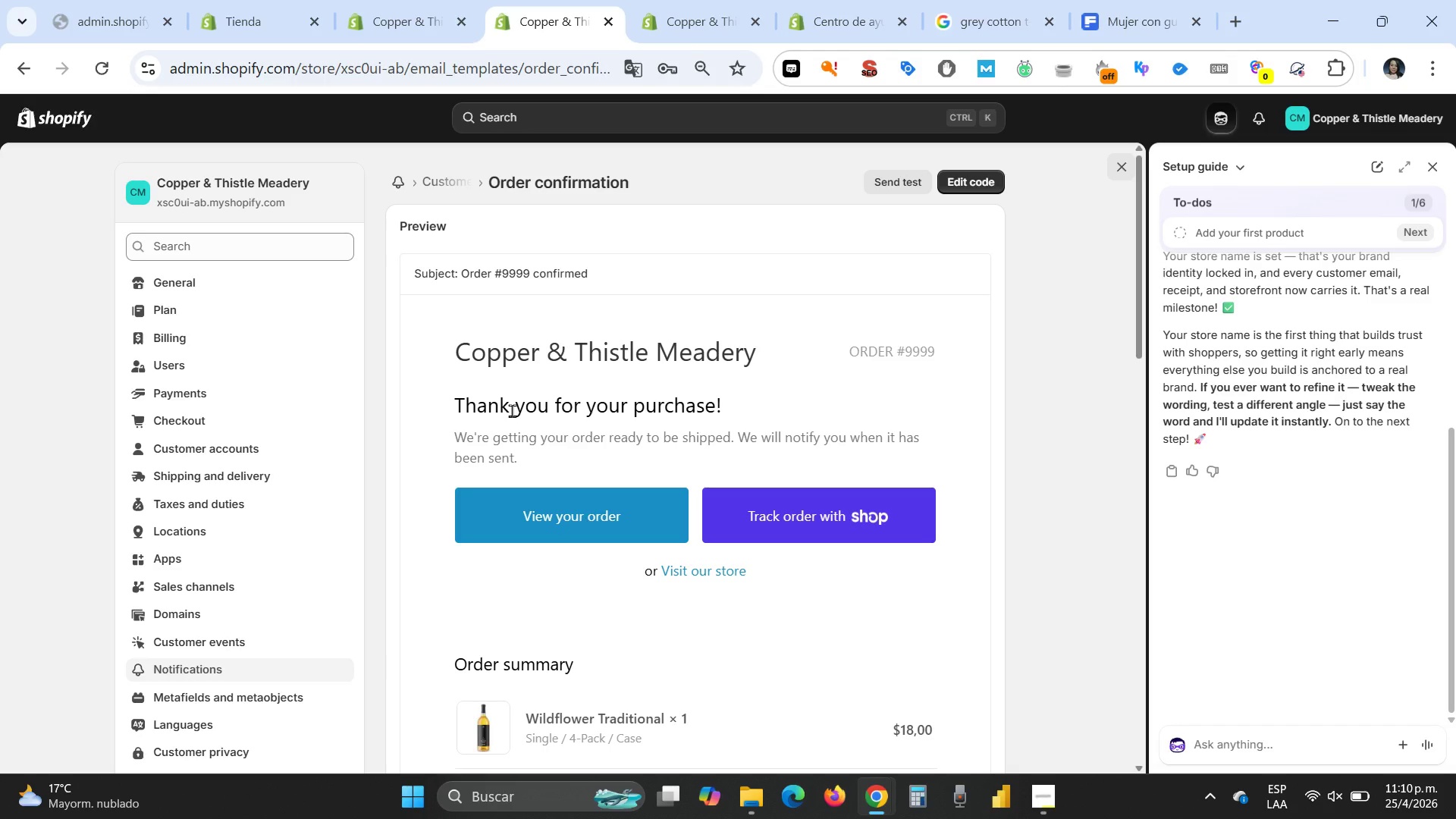 
wait(7.95)
 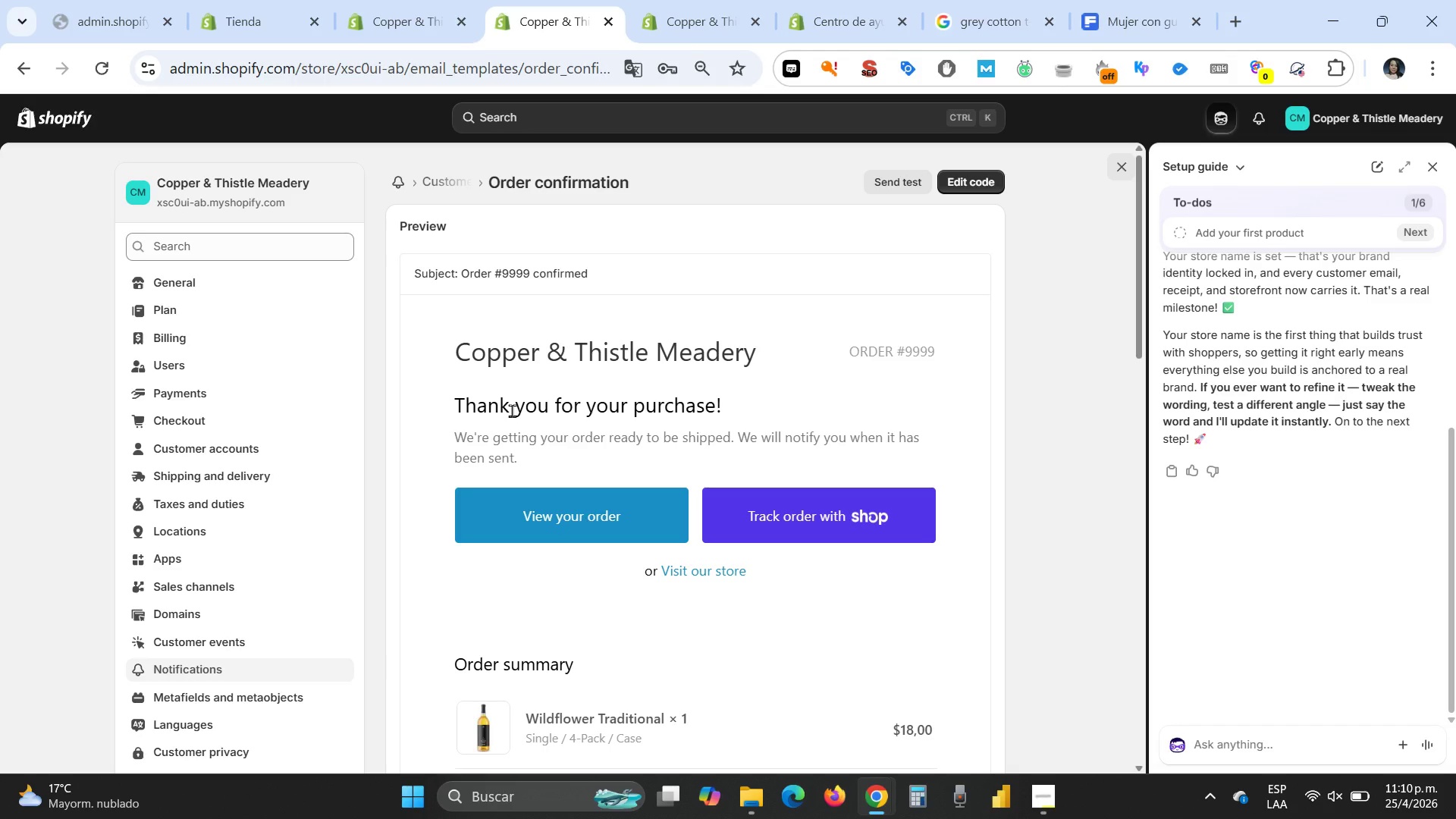 
left_click([512, 410])
 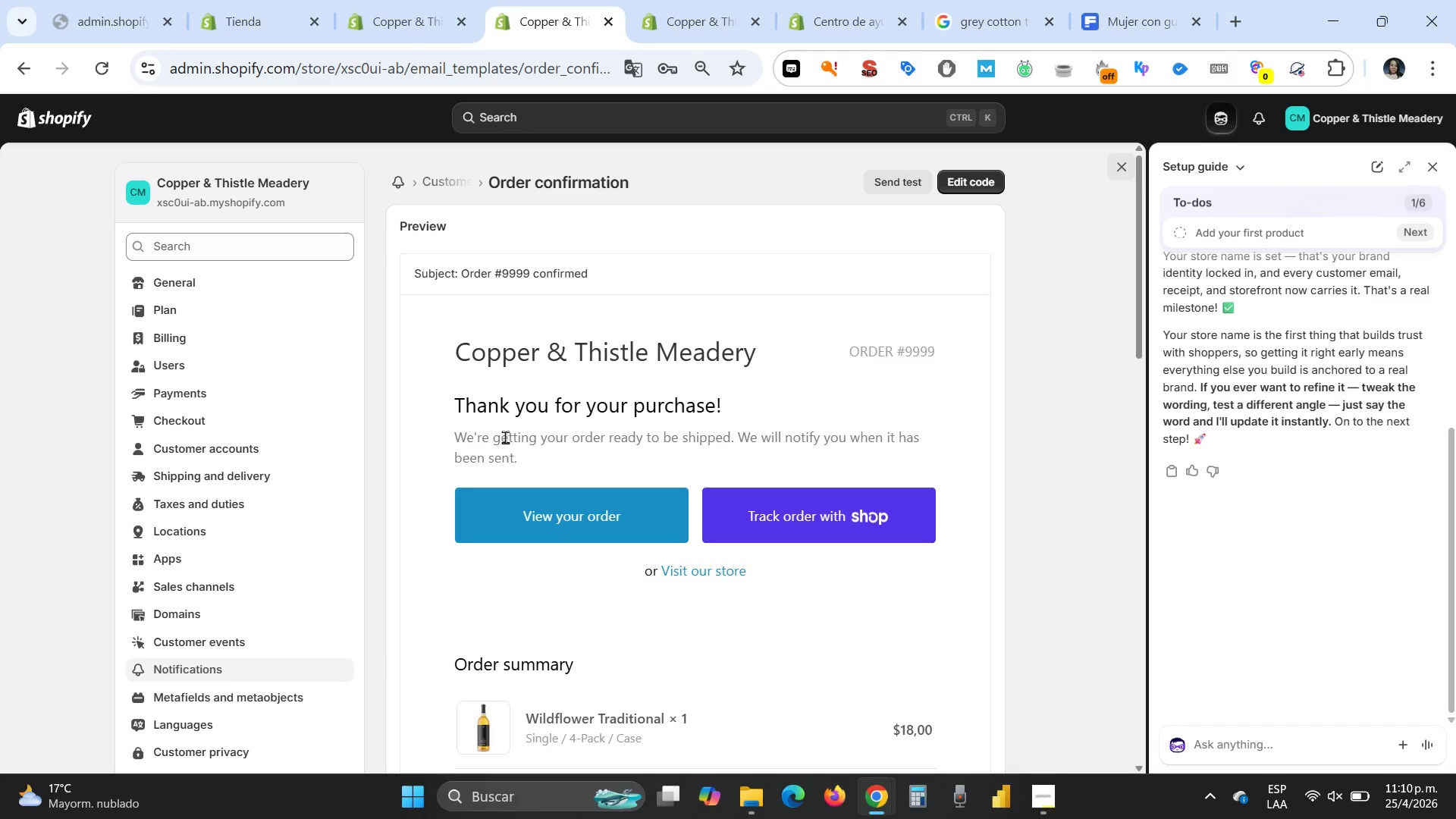 
double_click([505, 437])
 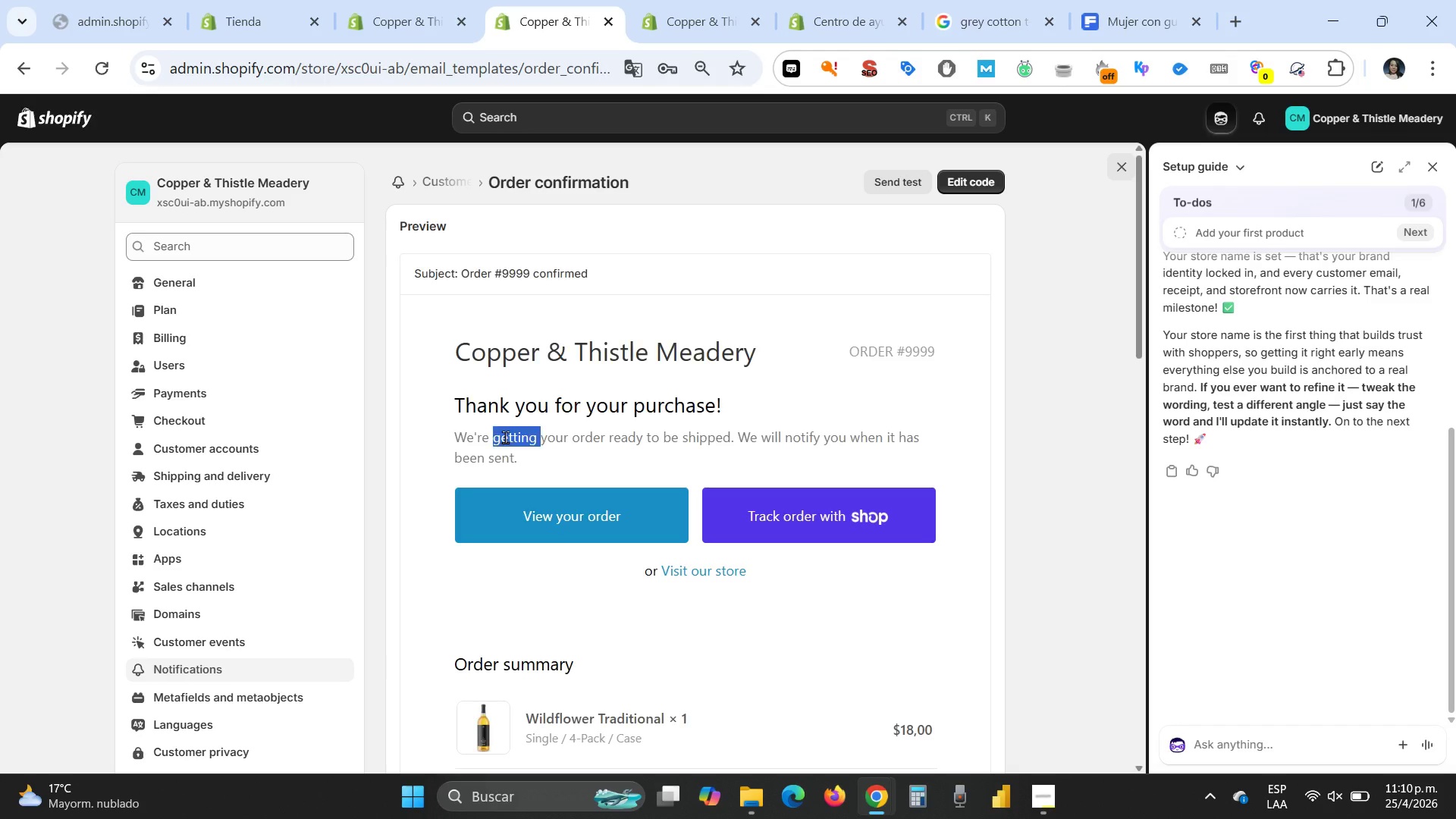 
triple_click([505, 437])
 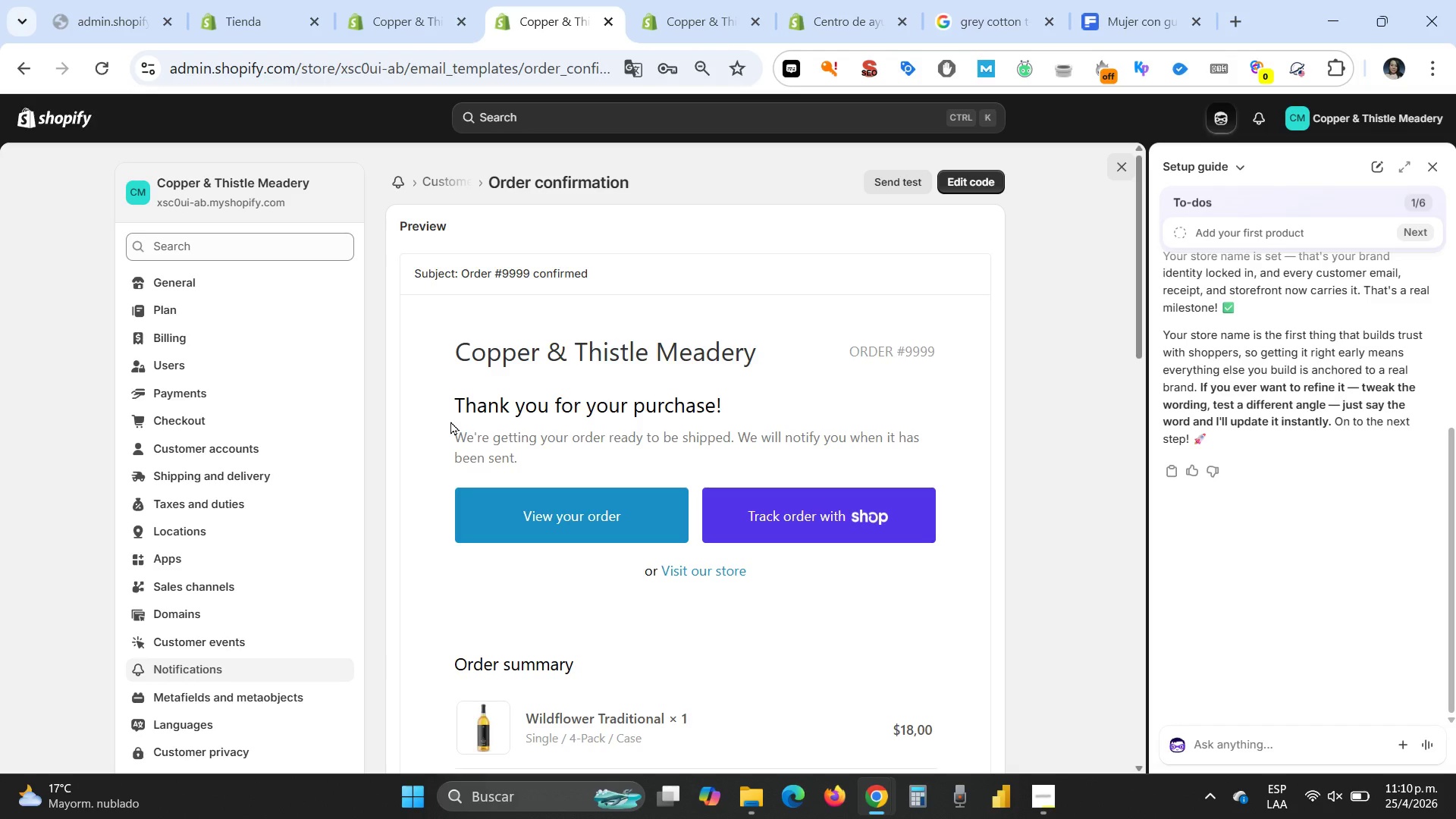 
double_click([450, 421])
 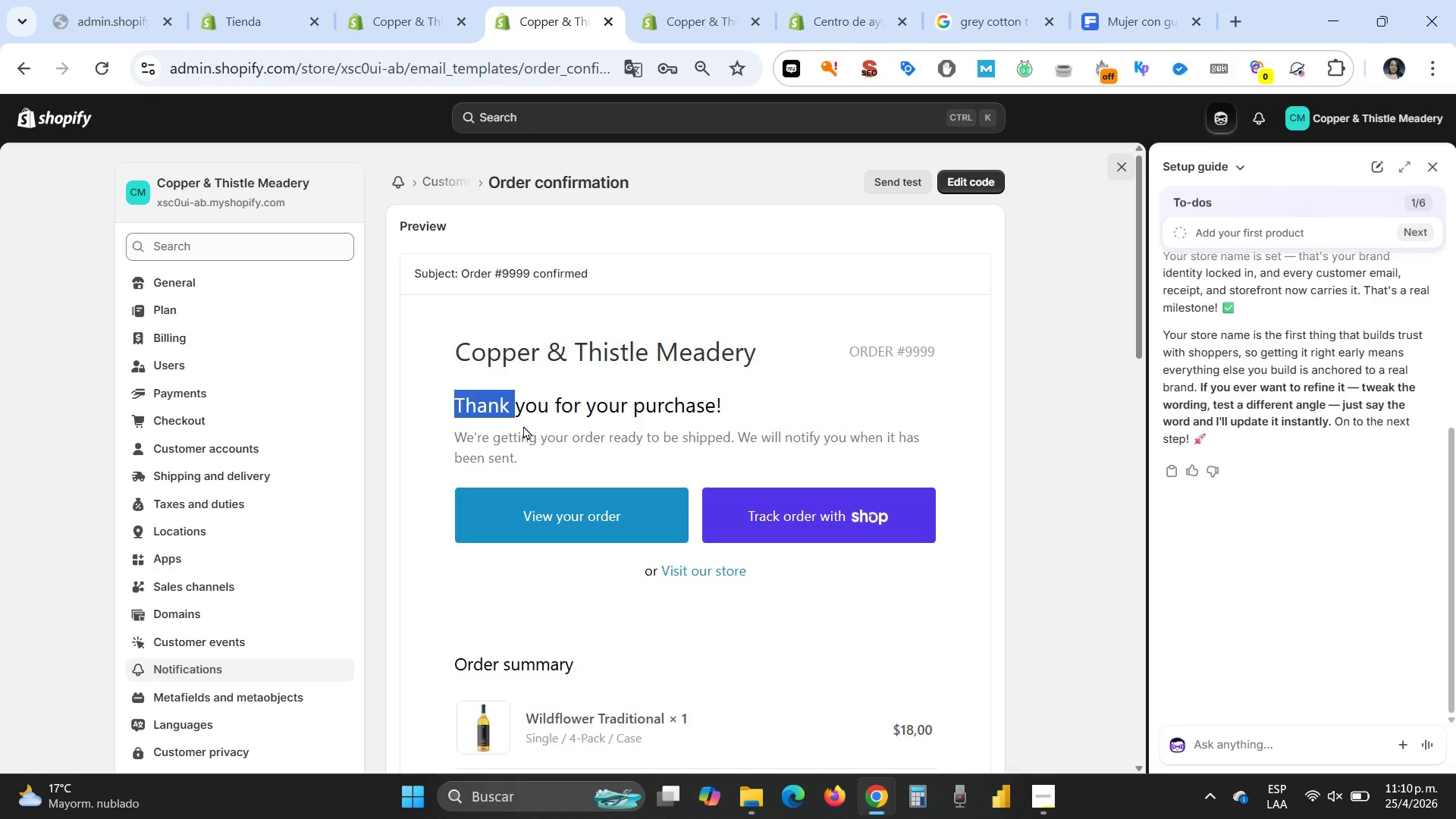 
triple_click([526, 425])
 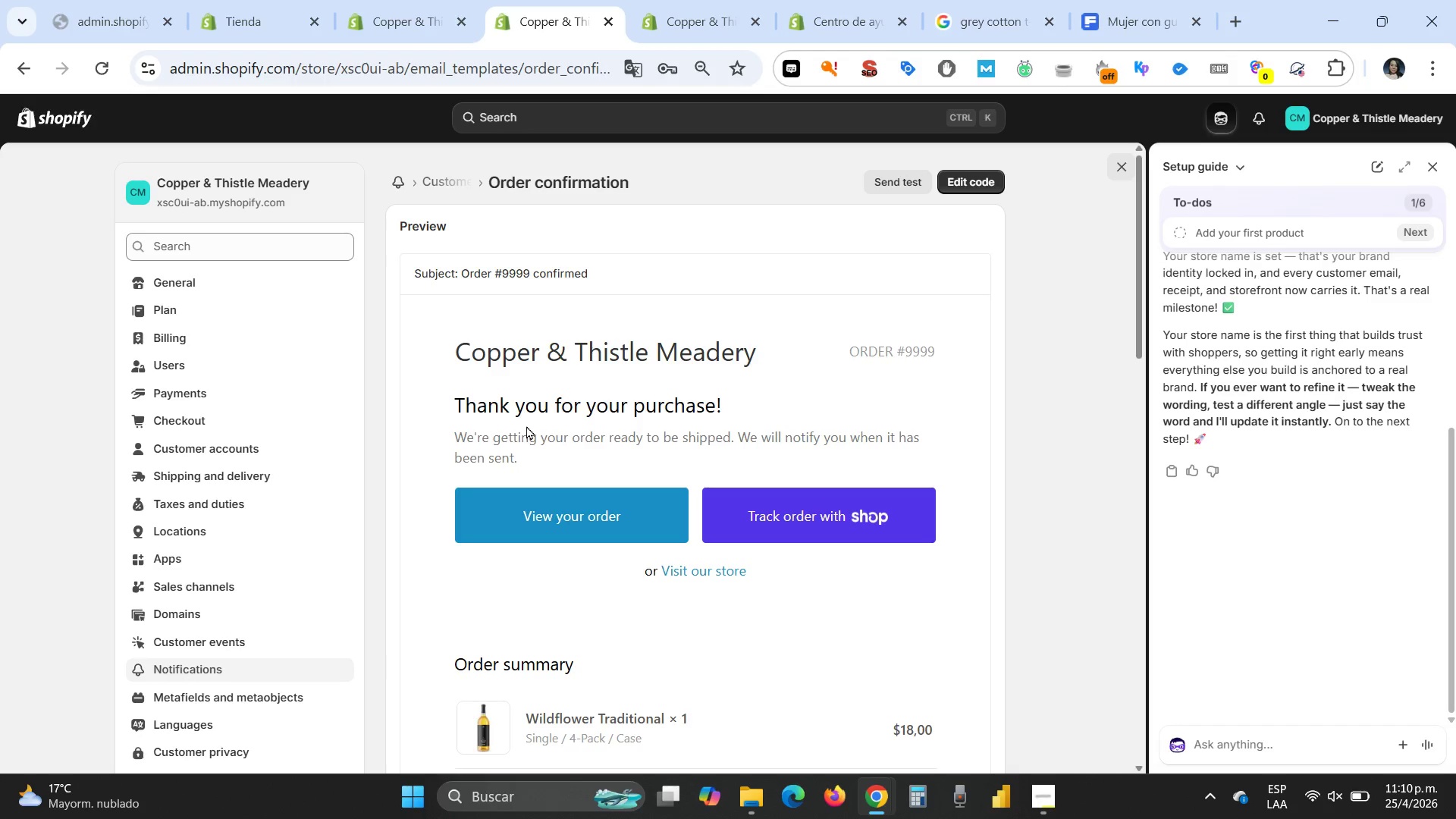 
triple_click([526, 425])
 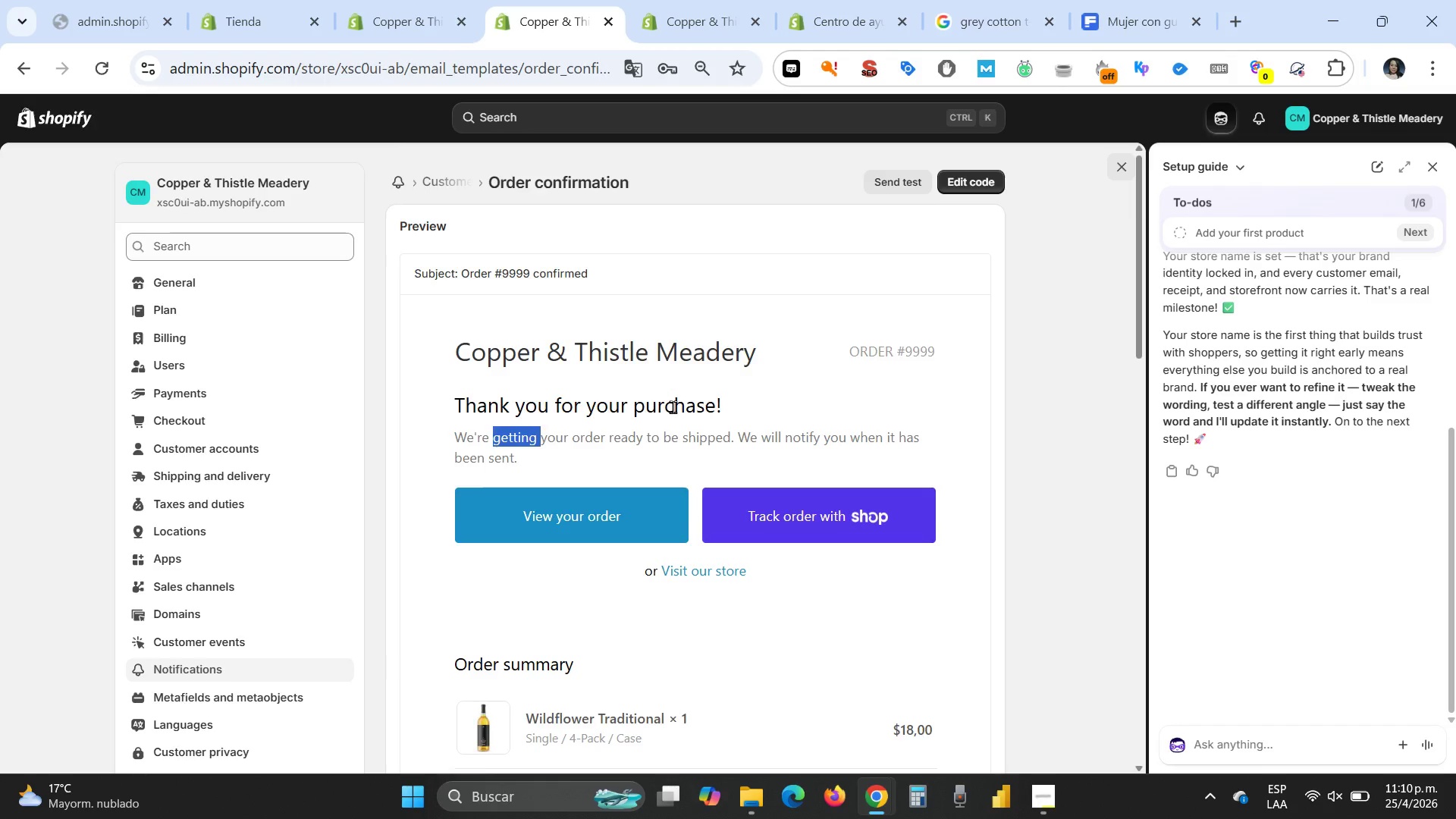 
scroll: coordinate [959, 375], scroll_direction: down, amount: 13.0
 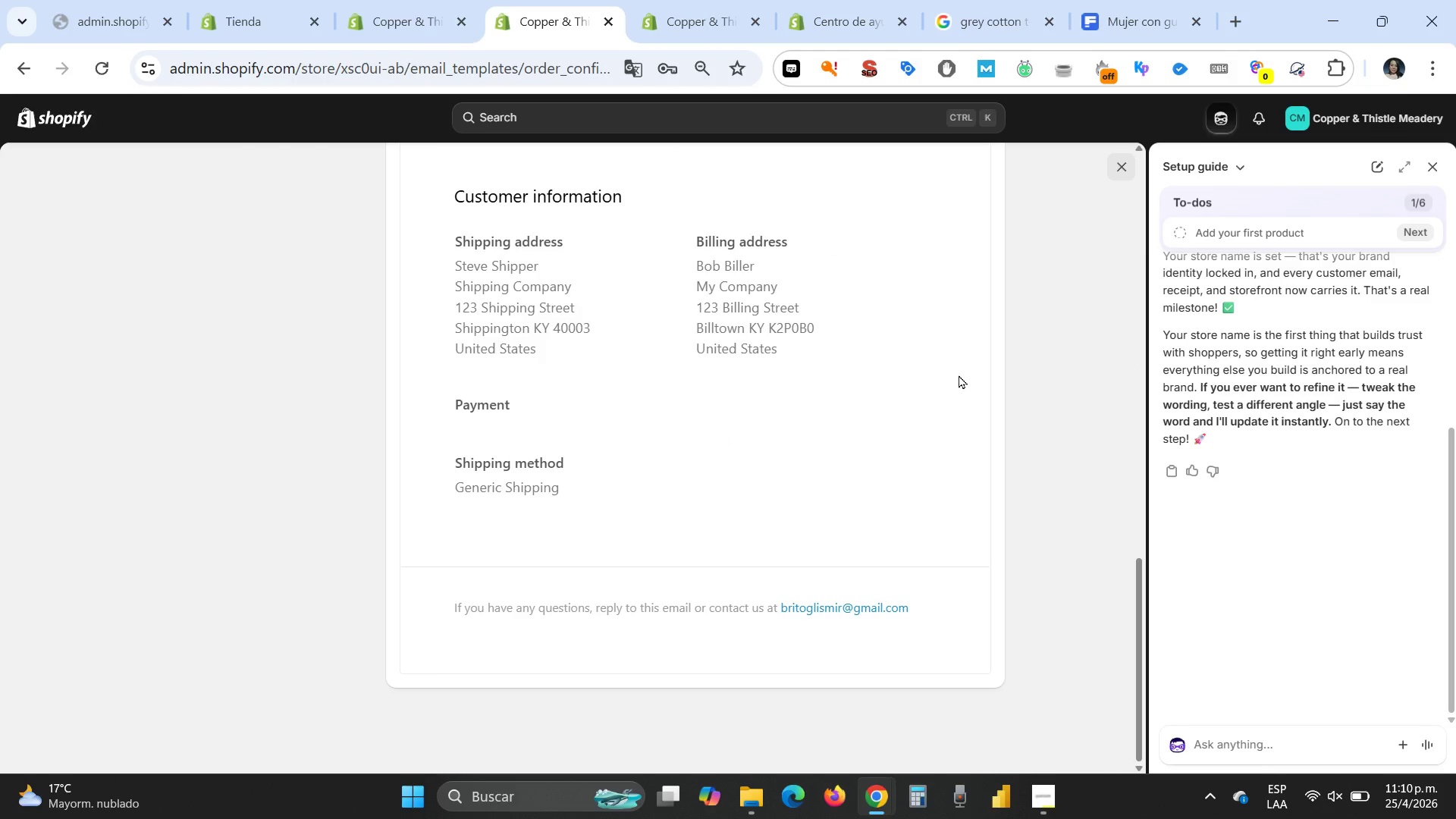 
scroll: coordinate [957, 370], scroll_direction: up, amount: 12.0
 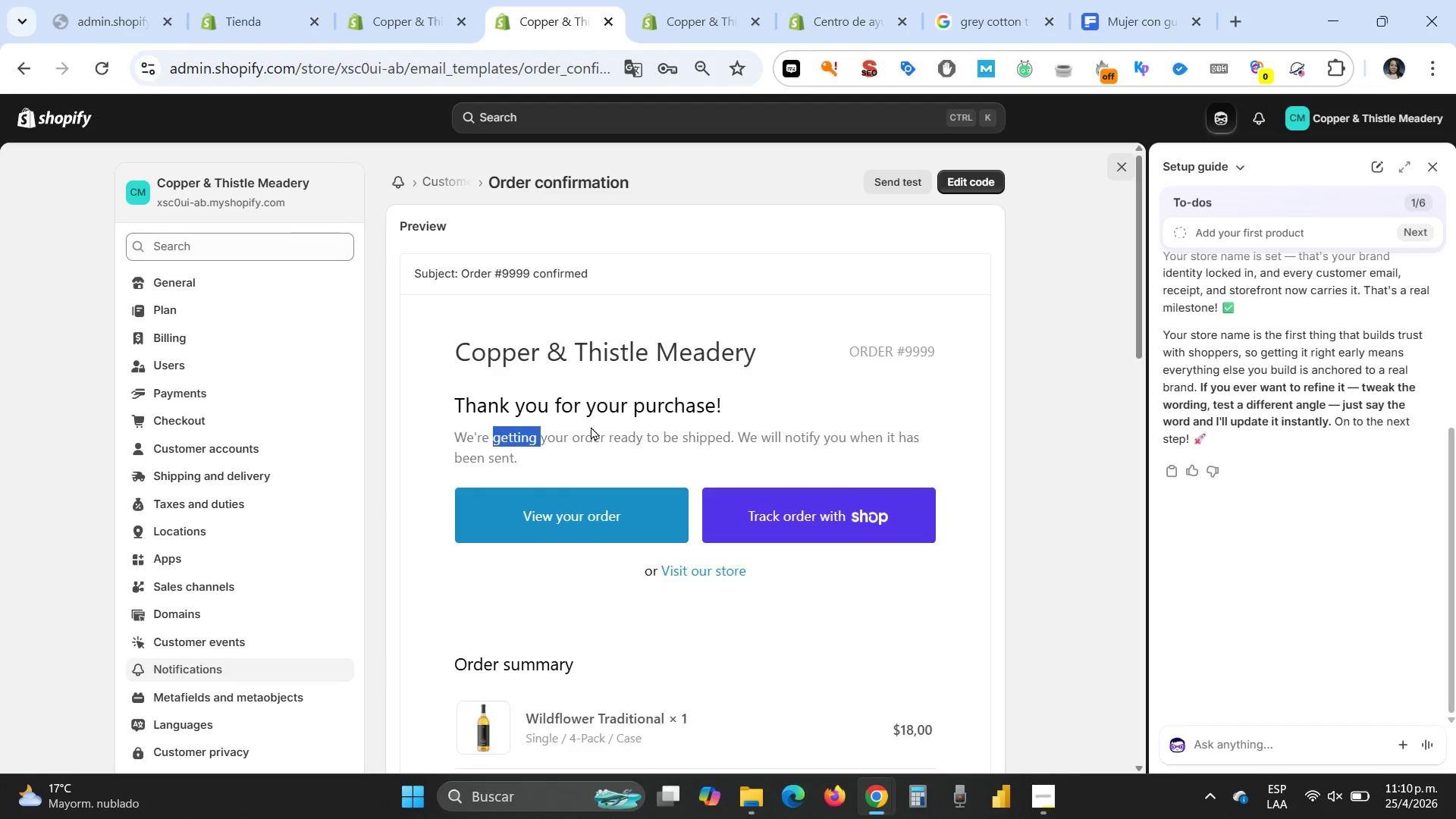 
left_click([592, 426])
 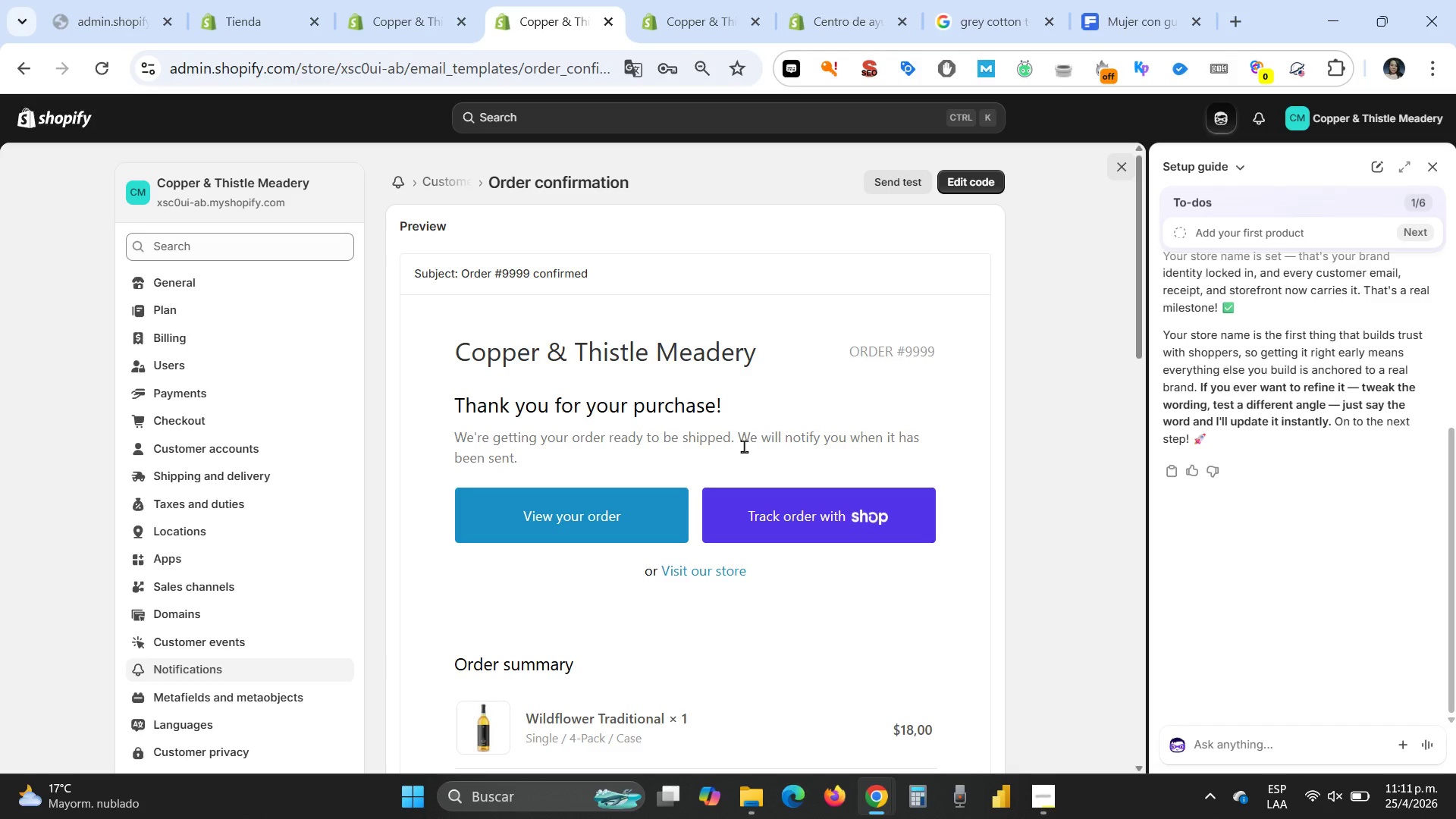 
wait(24.3)
 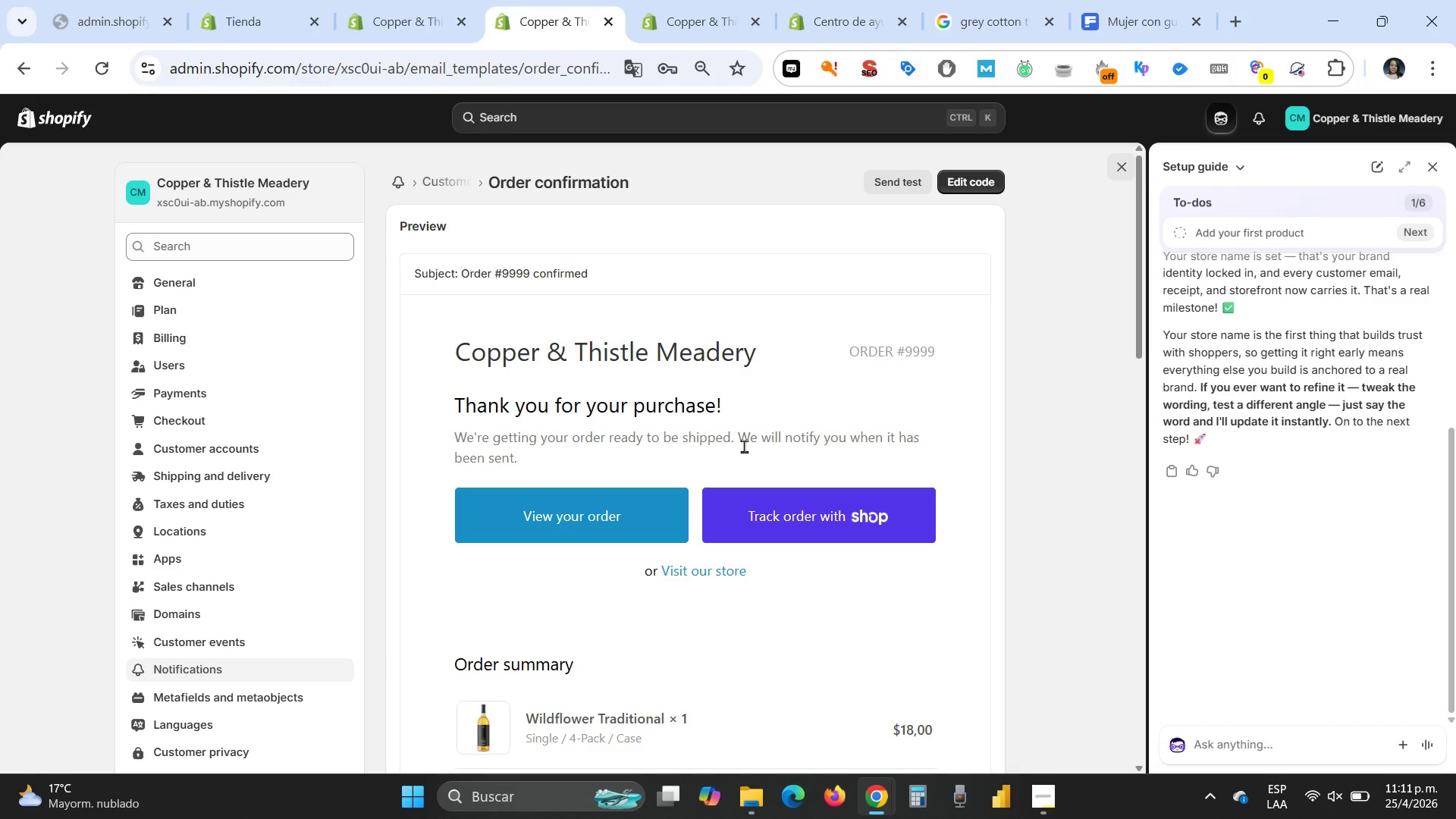 
left_click([963, 186])
 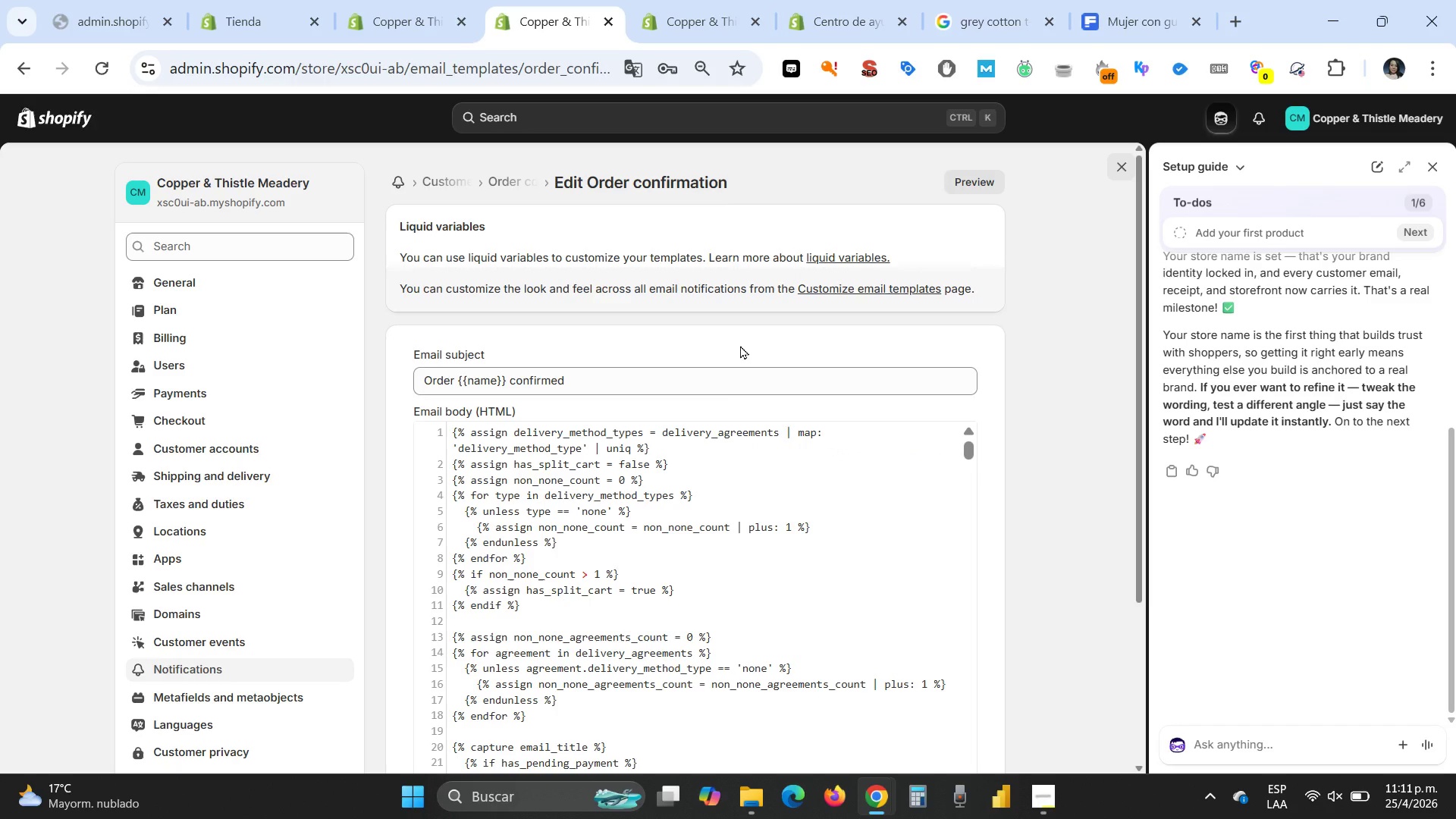 
wait(8.89)
 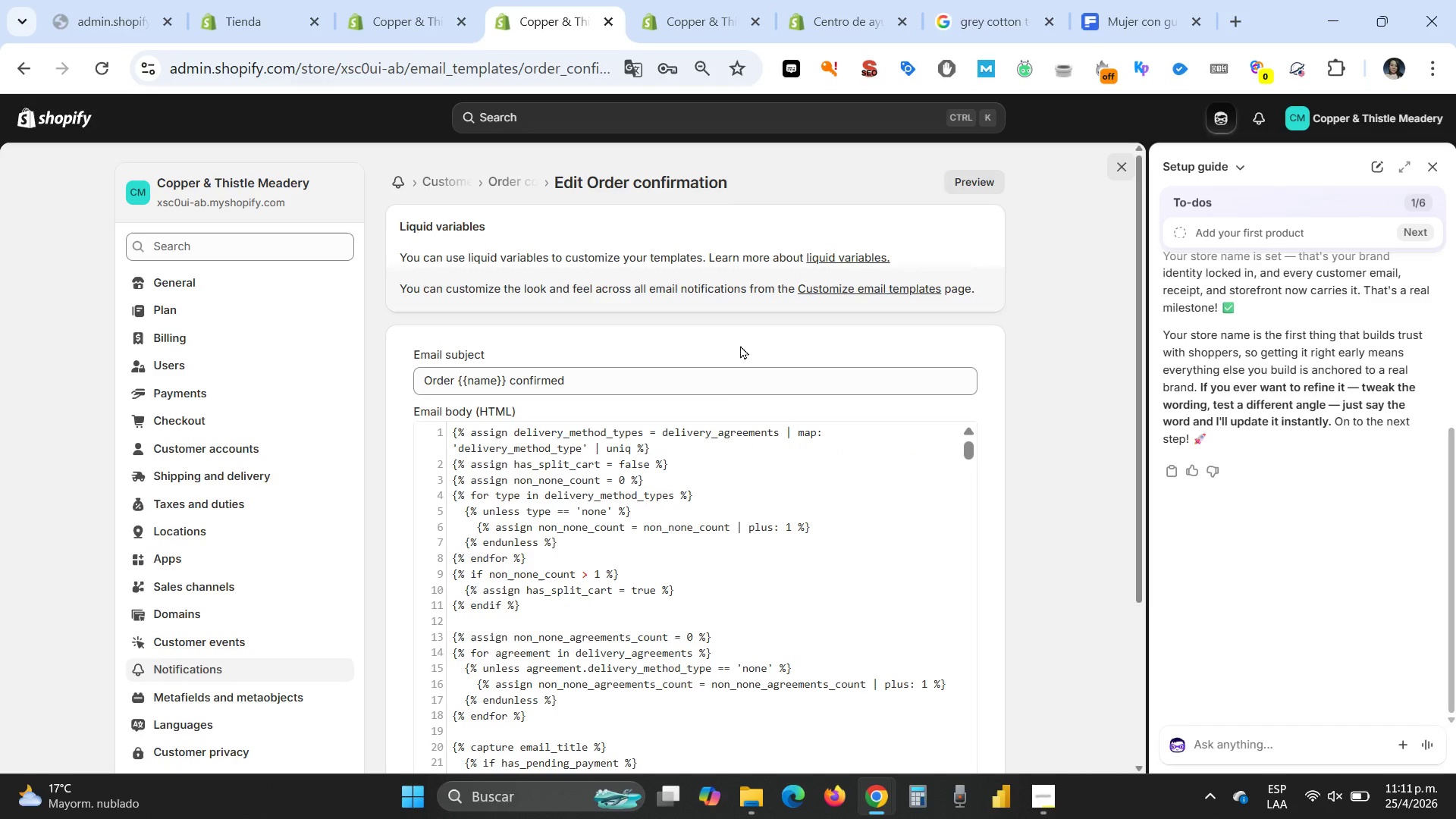 
key(Control+F)
 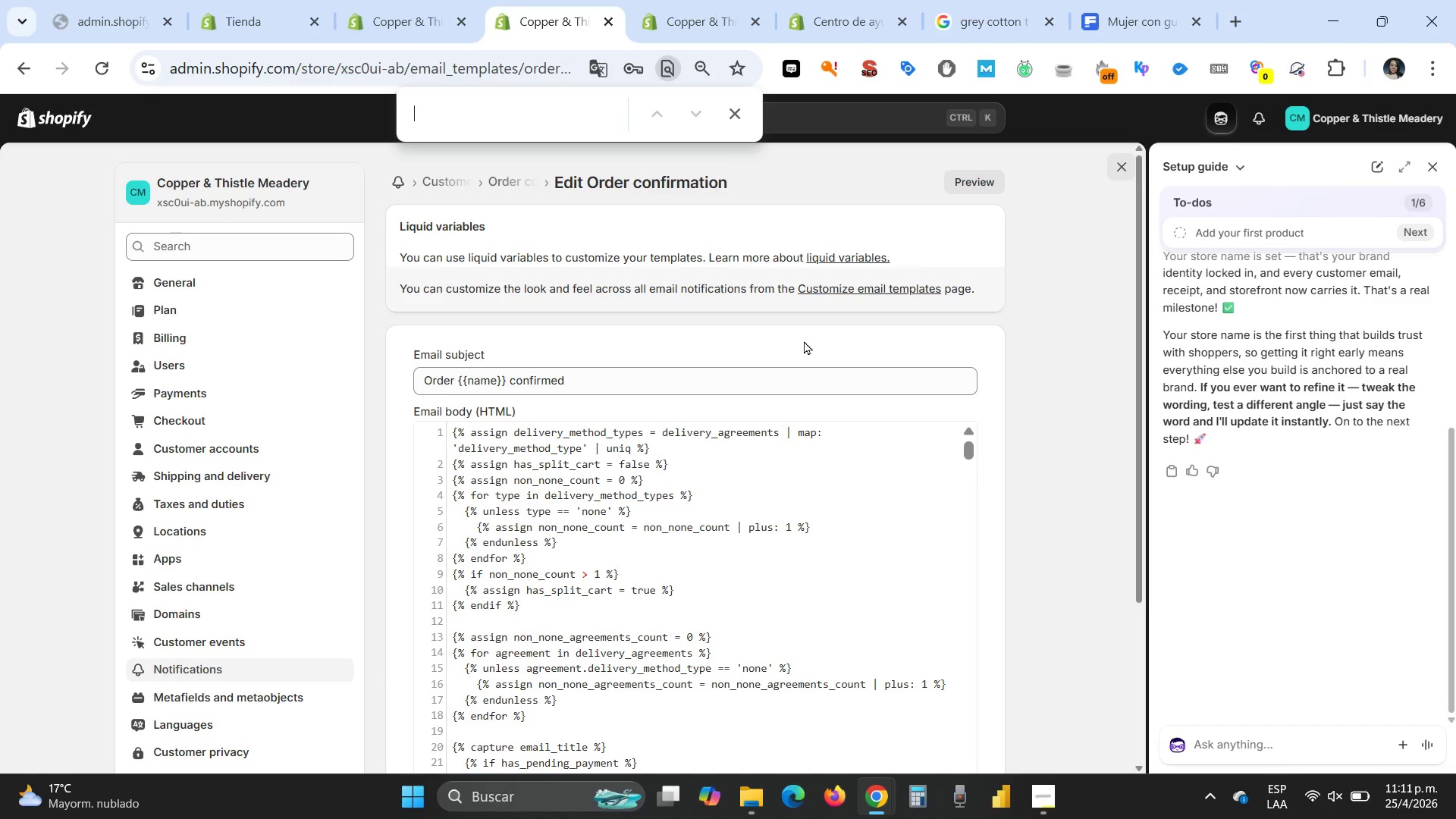 
type(email_body)
 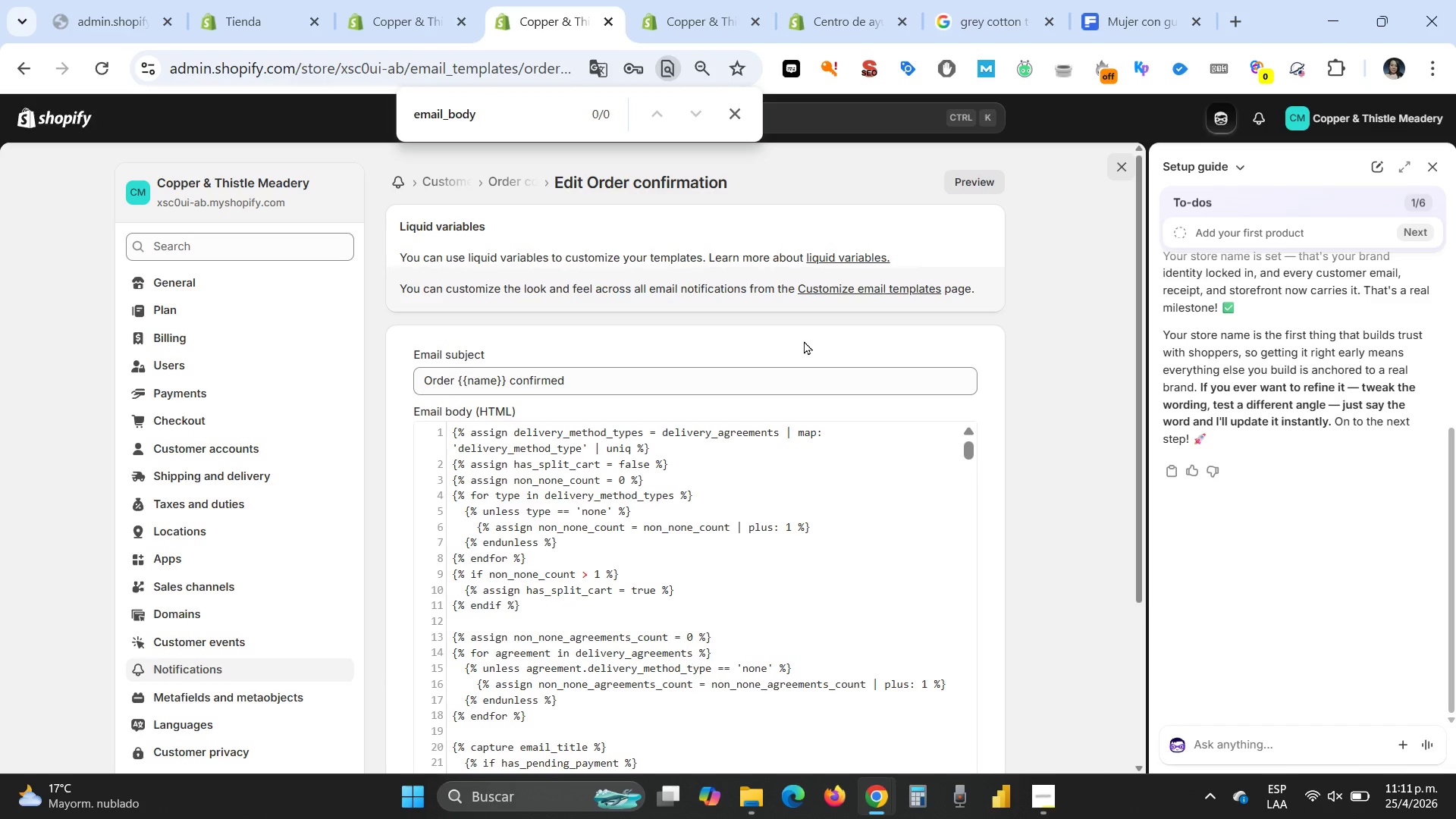 
key(Enter)
 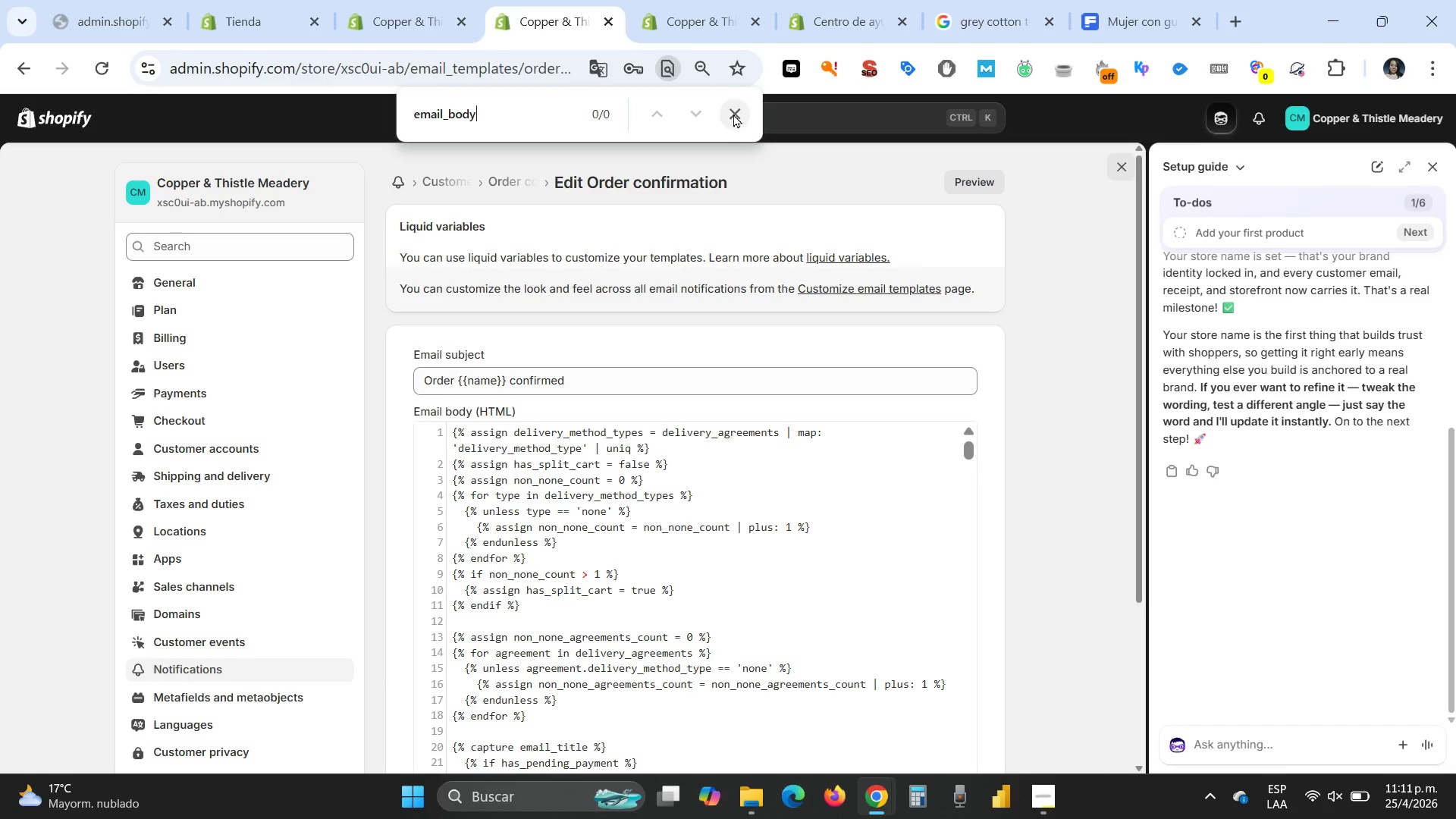 
left_click([732, 113])
 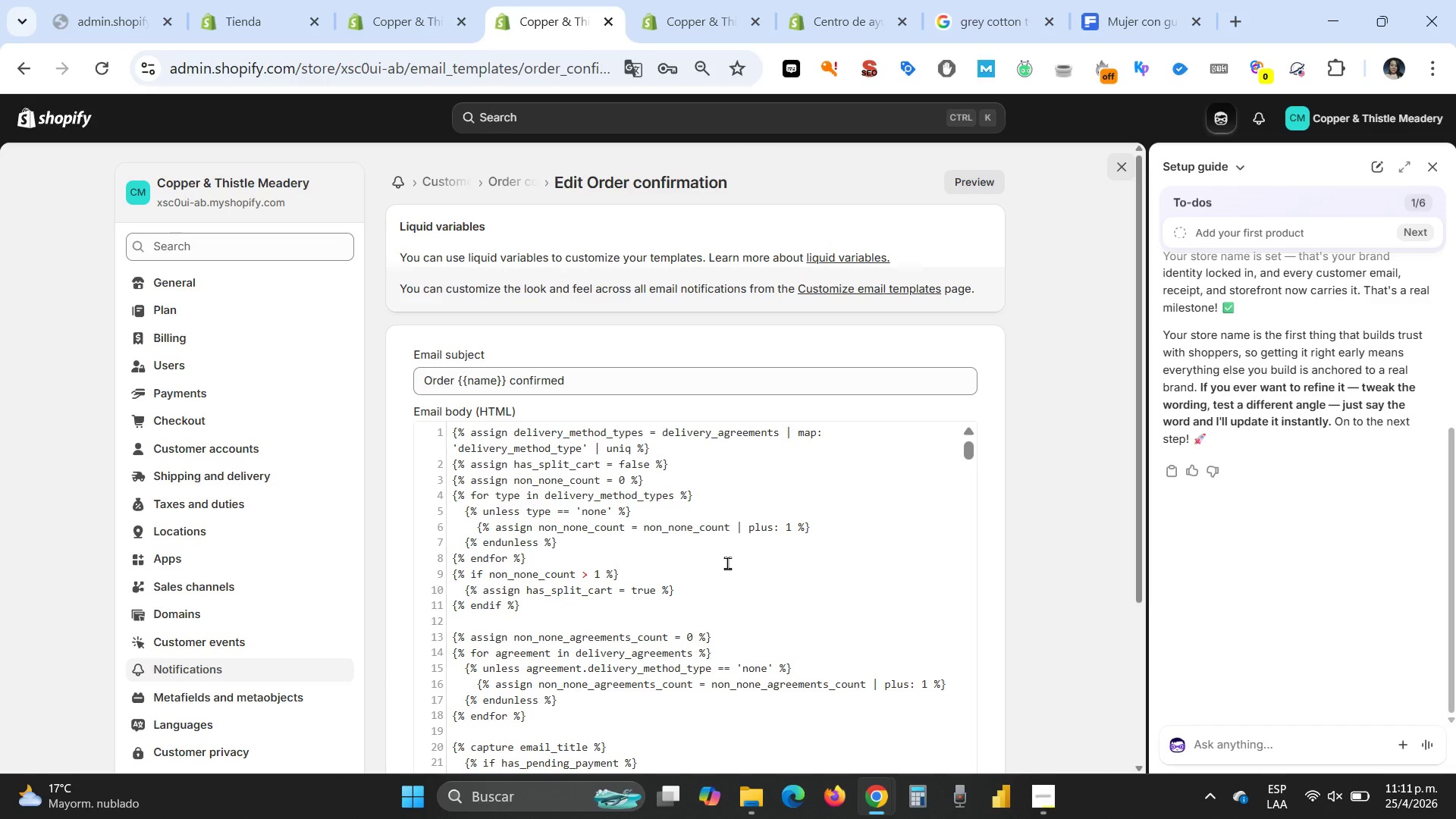 
wait(9.7)
 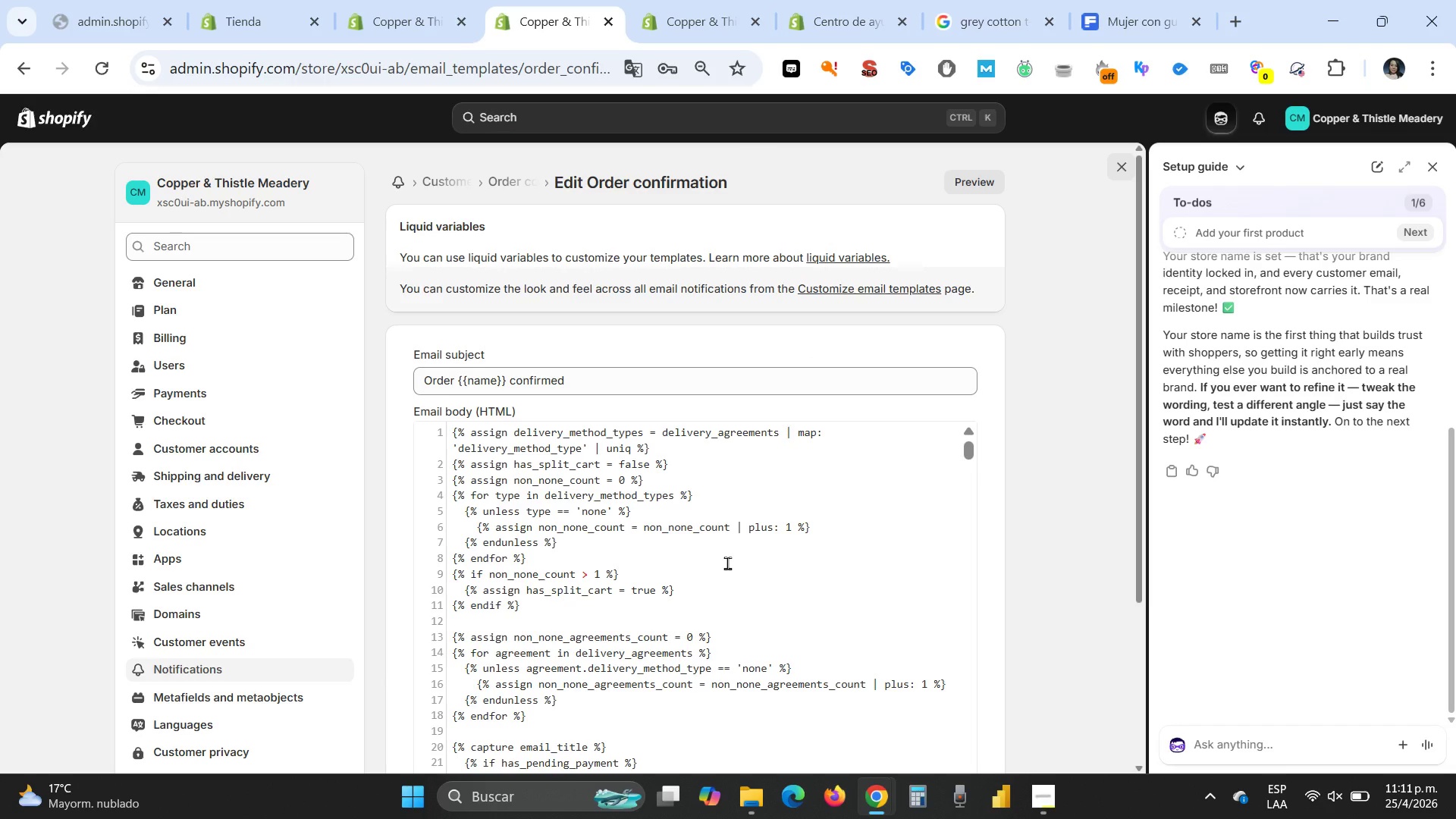 
scroll: coordinate [725, 566], scroll_direction: down, amount: 3.0
 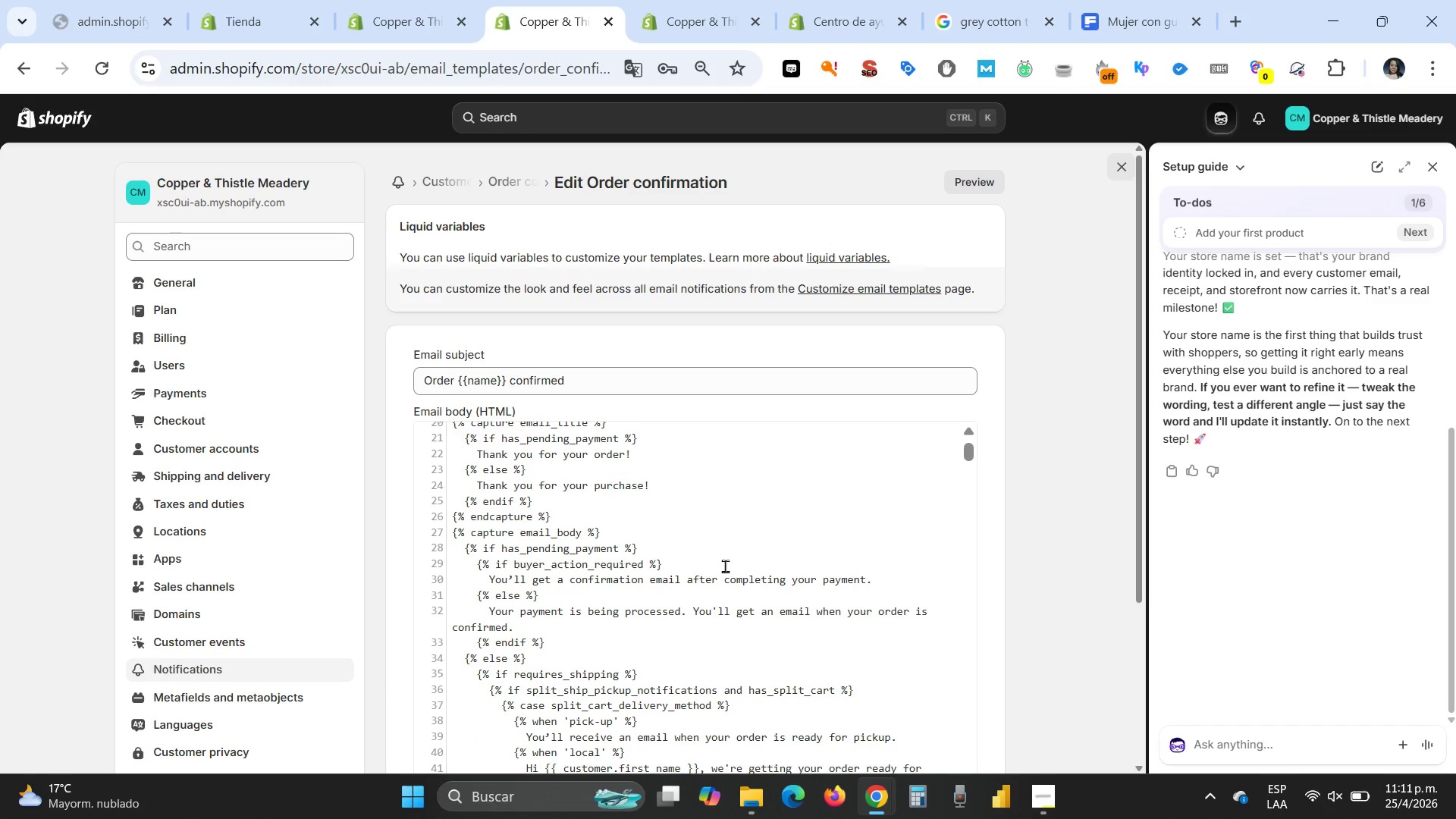 
scroll: coordinate [725, 566], scroll_direction: up, amount: 1.0
 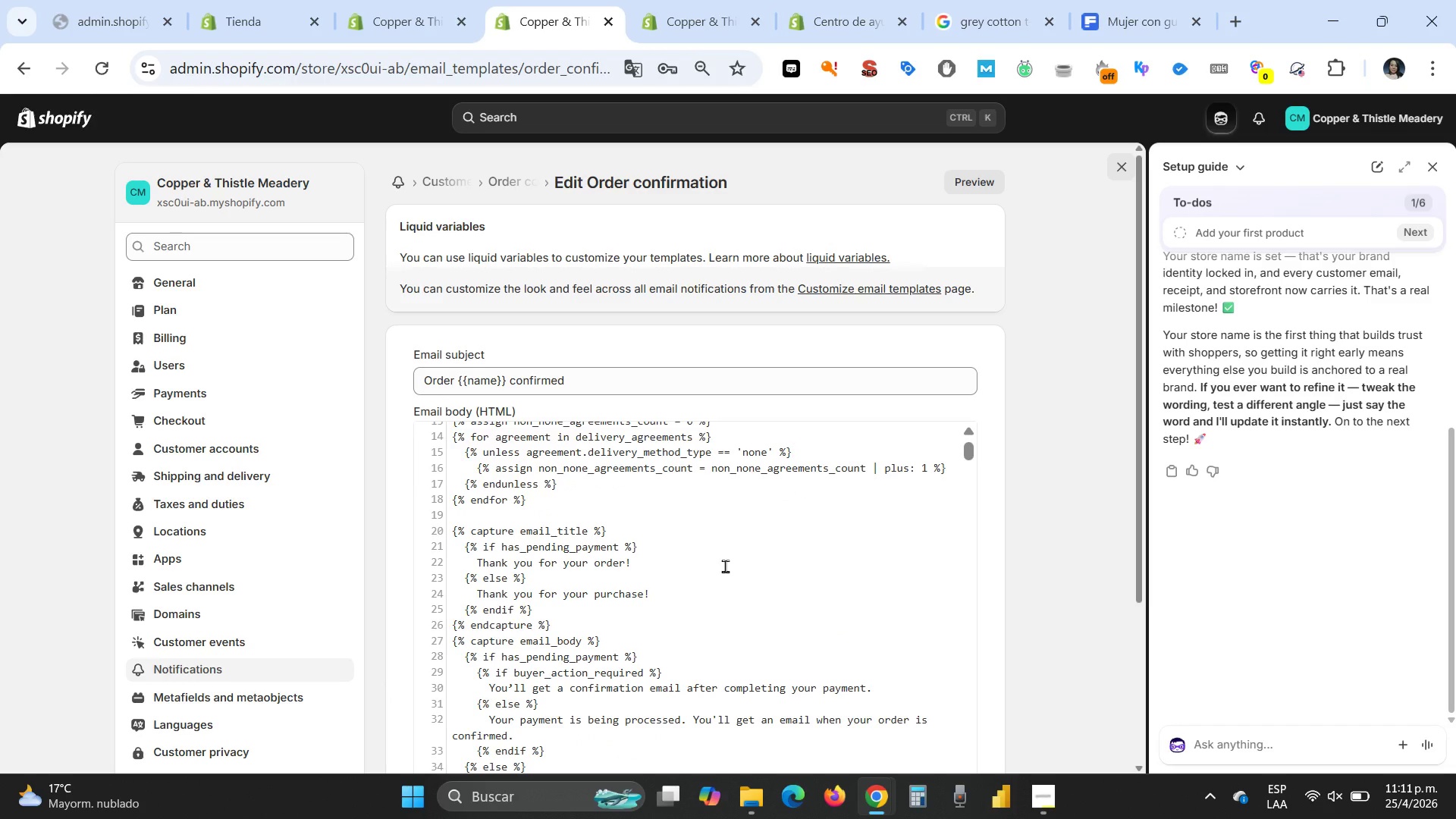 
wait(6.96)
 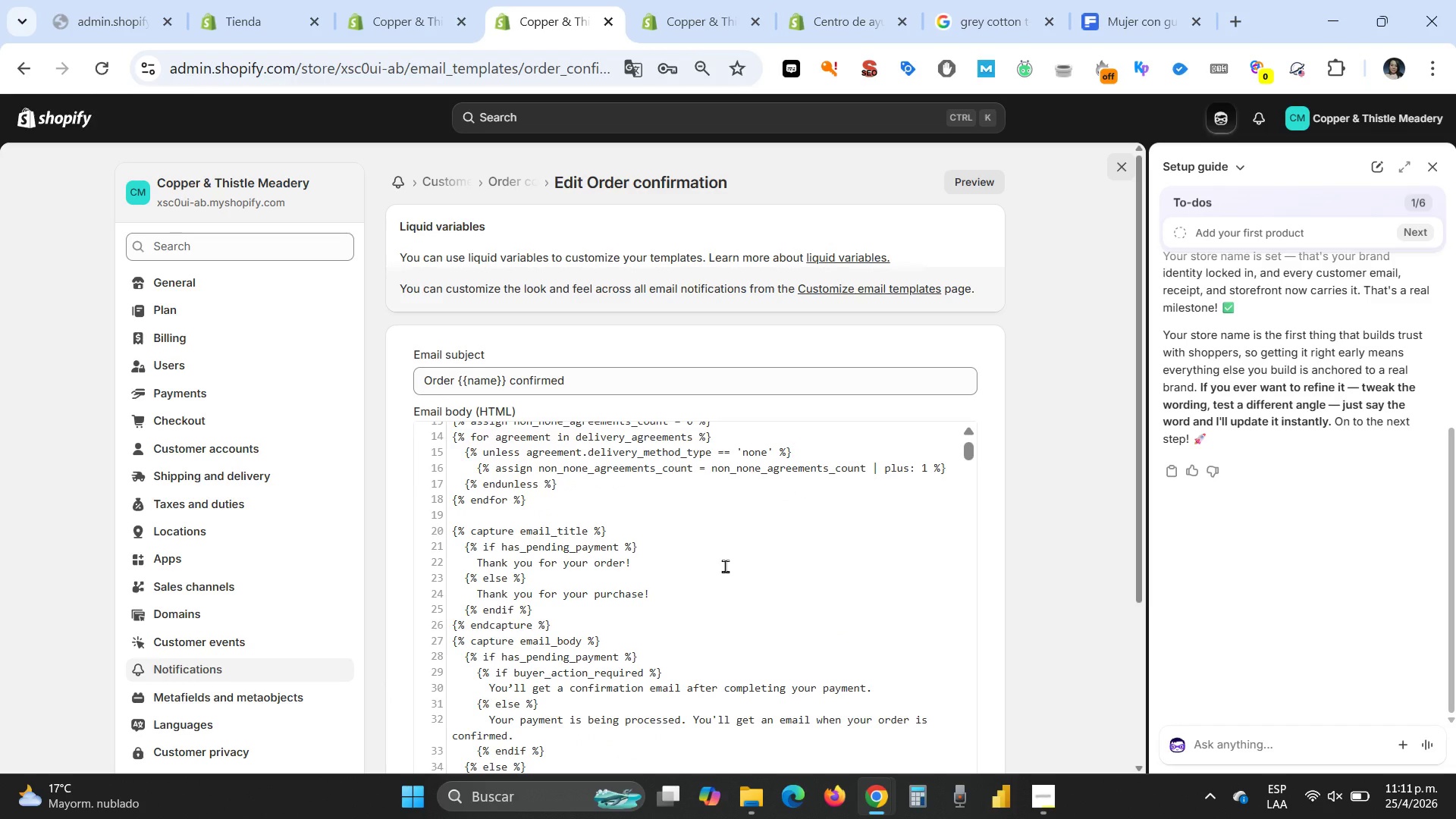 
key(Control+F)
 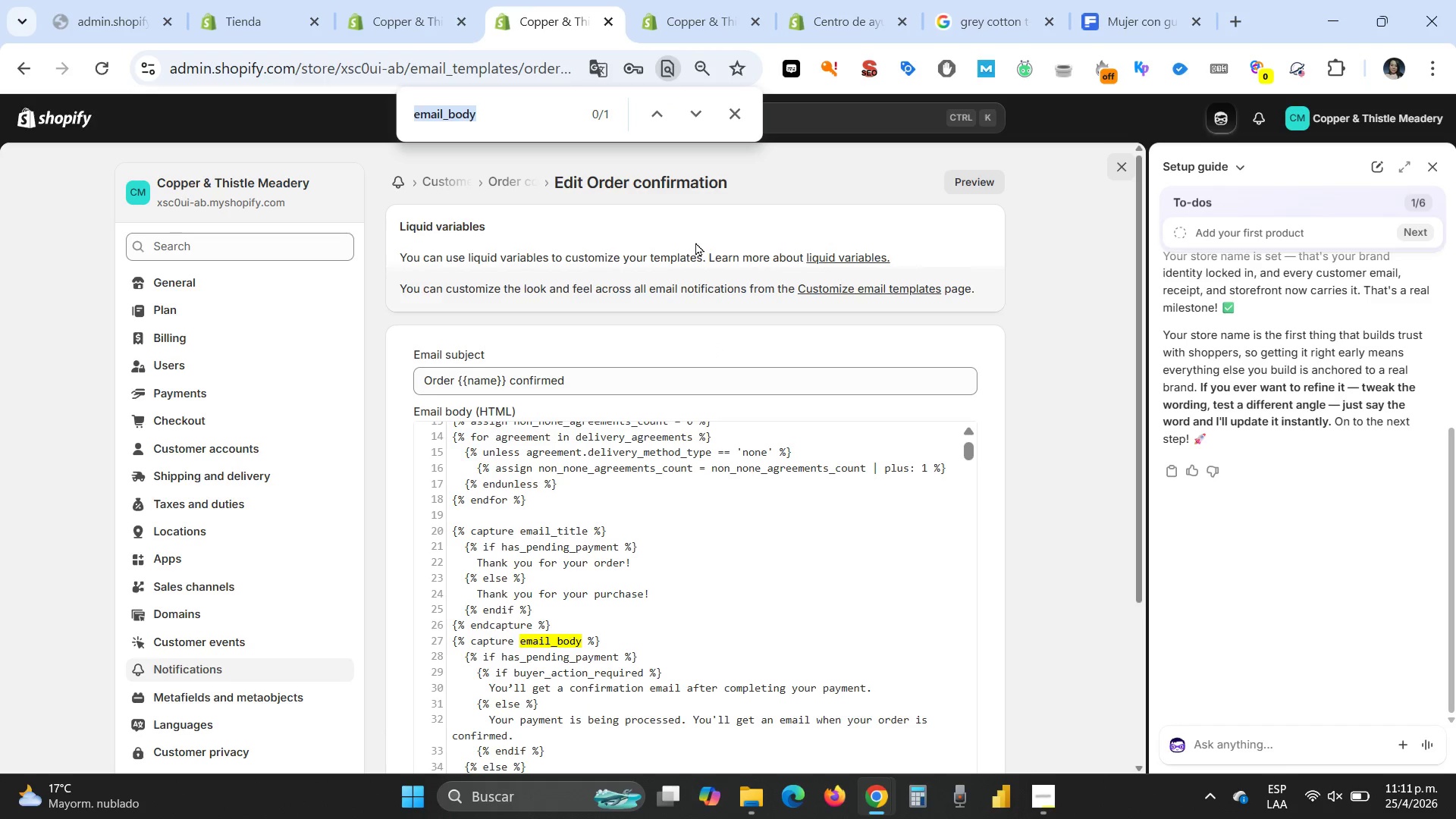 
type(email)
 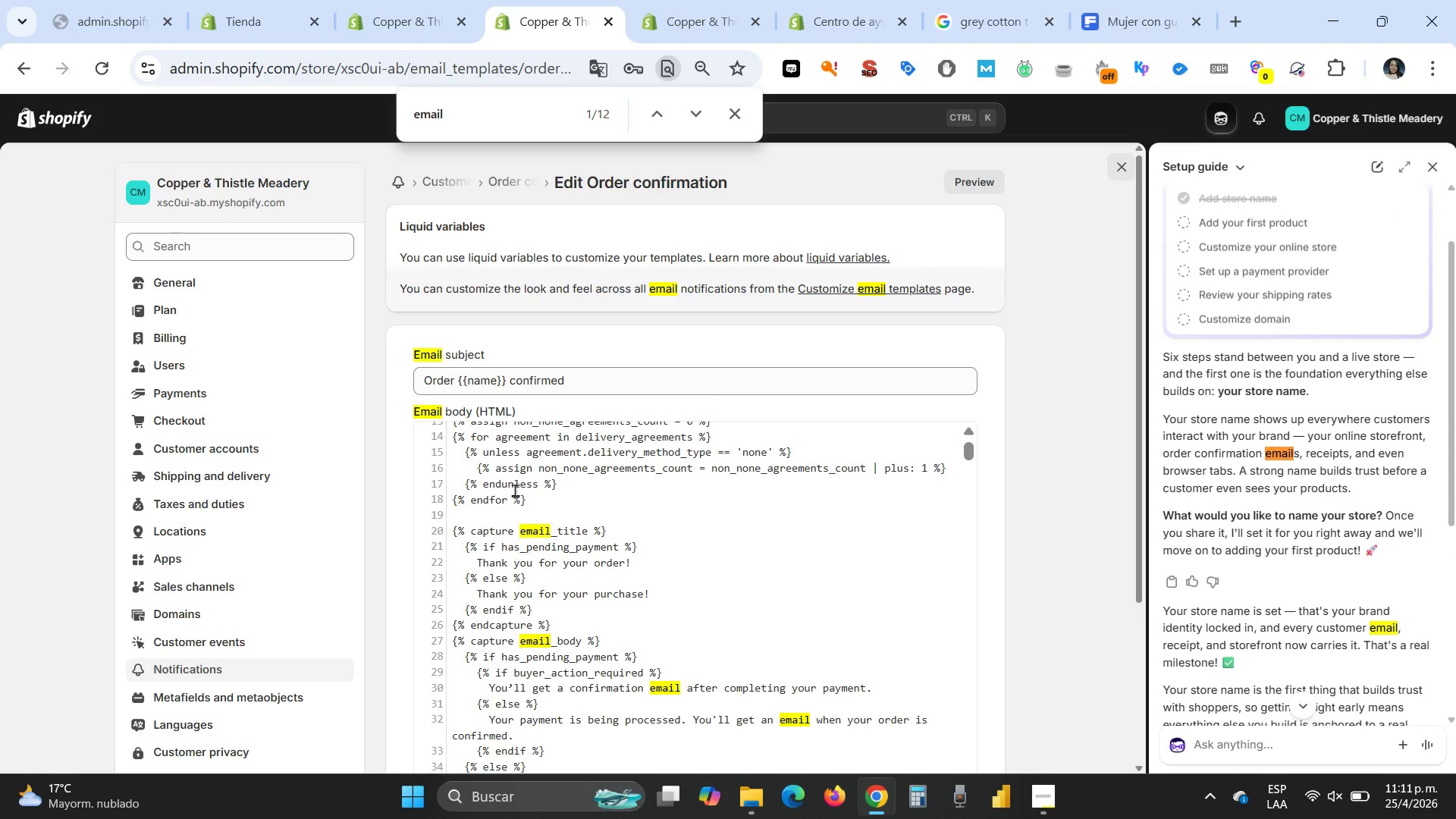 
scroll: coordinate [522, 498], scroll_direction: up, amount: 18.0
 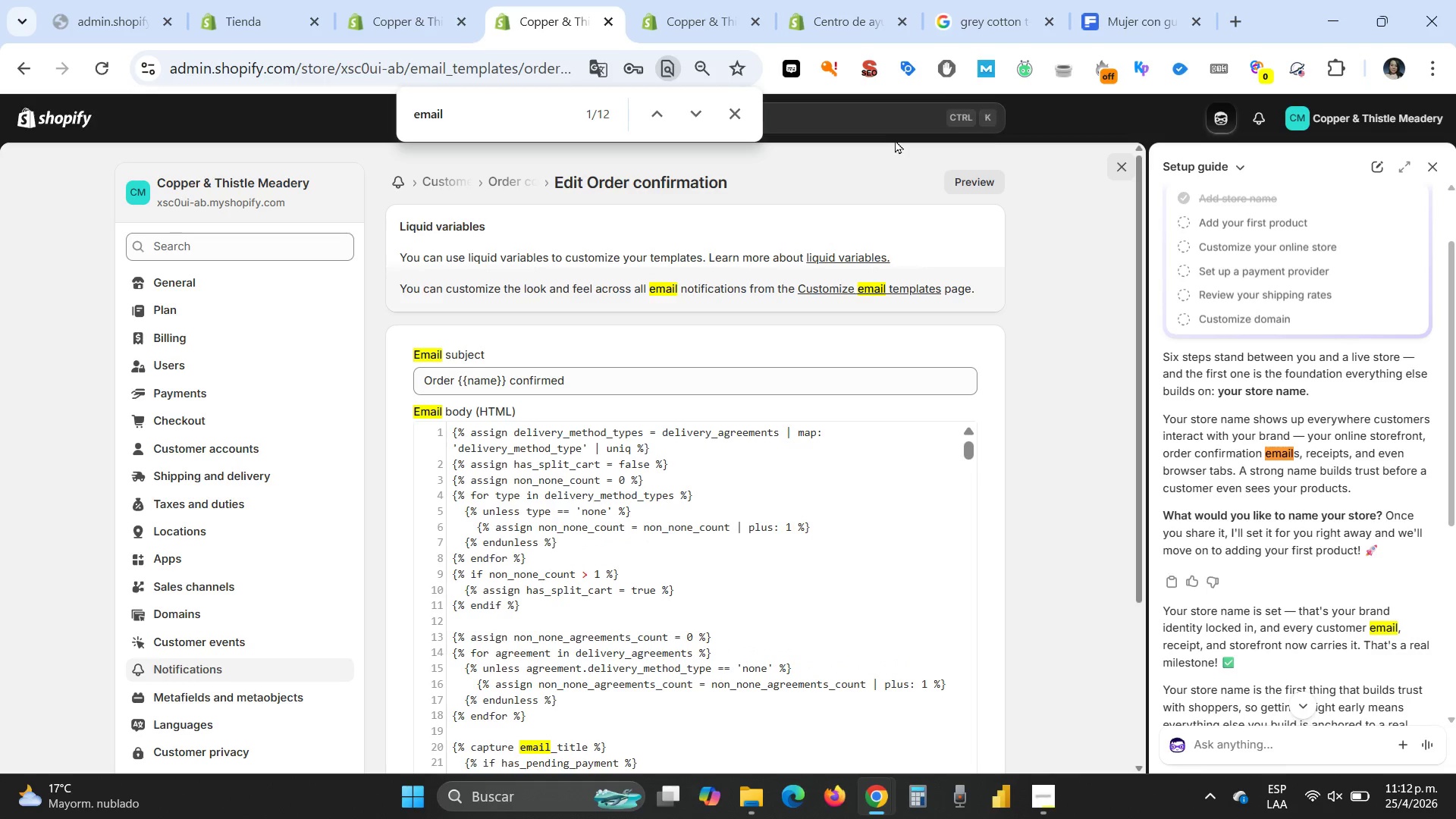 
left_click([731, 125])
 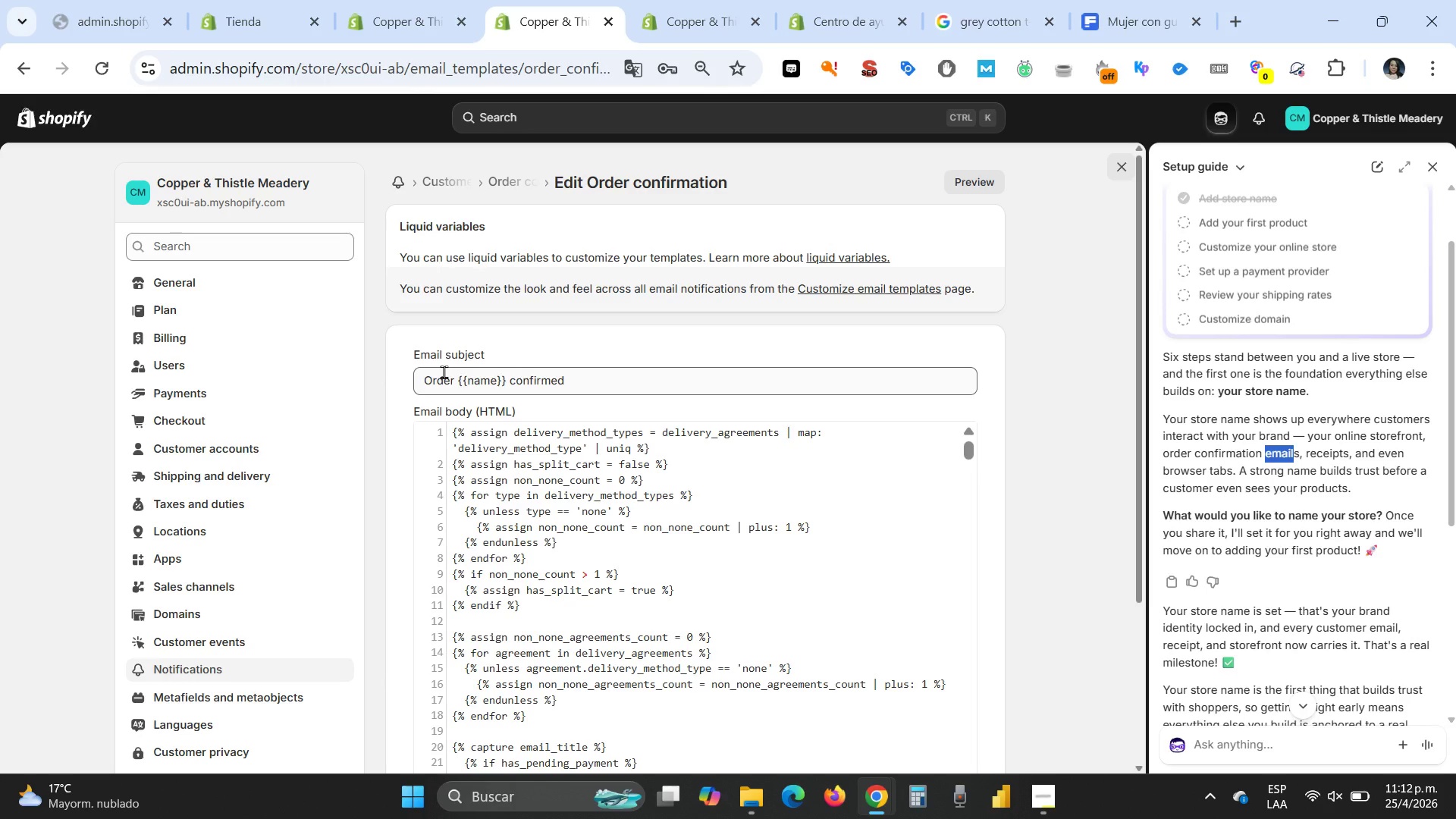 
wait(19.45)
 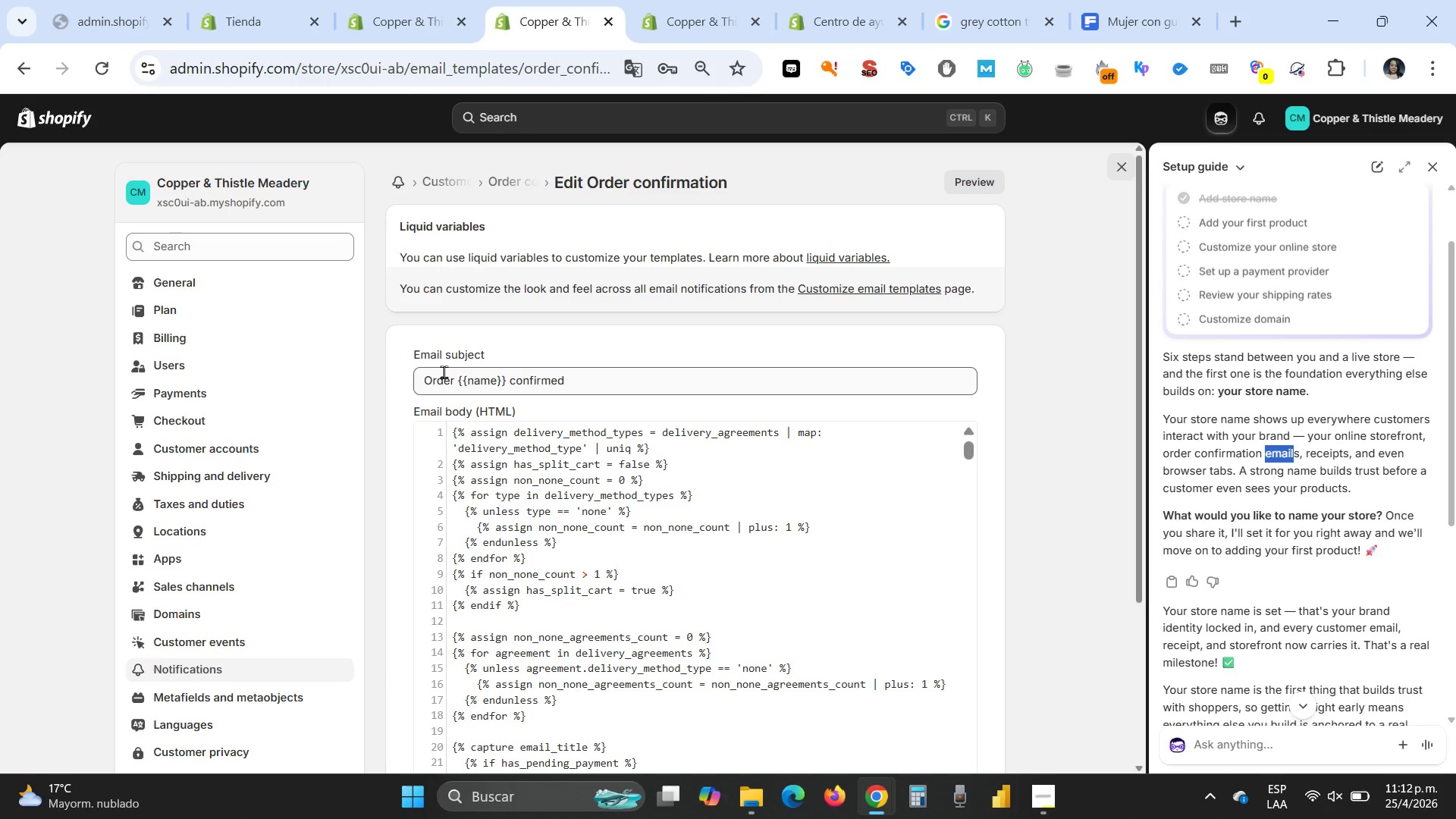 
left_click([455, 430])
 